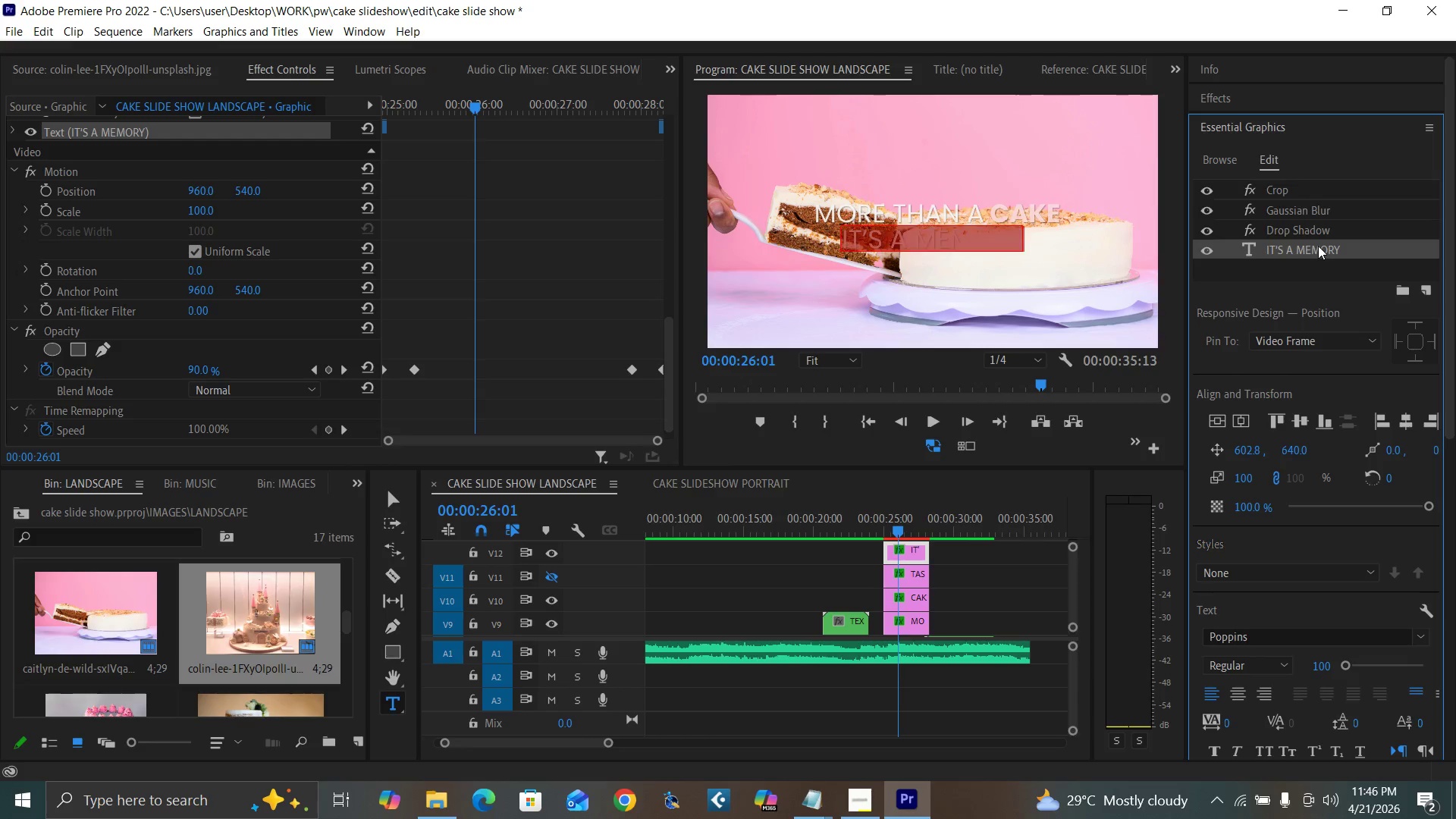 
triple_click([1318, 246])
 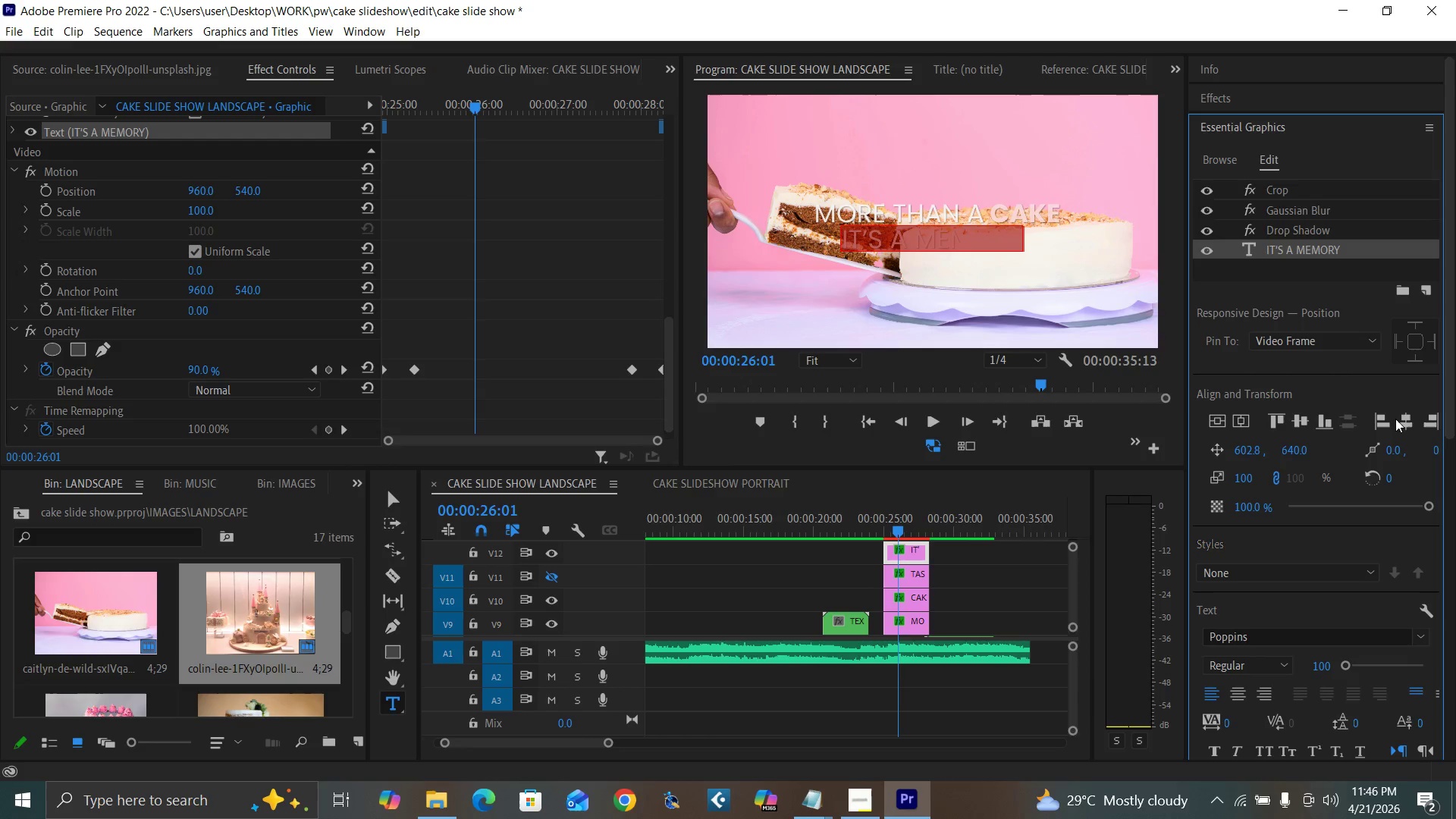 
left_click([1402, 421])
 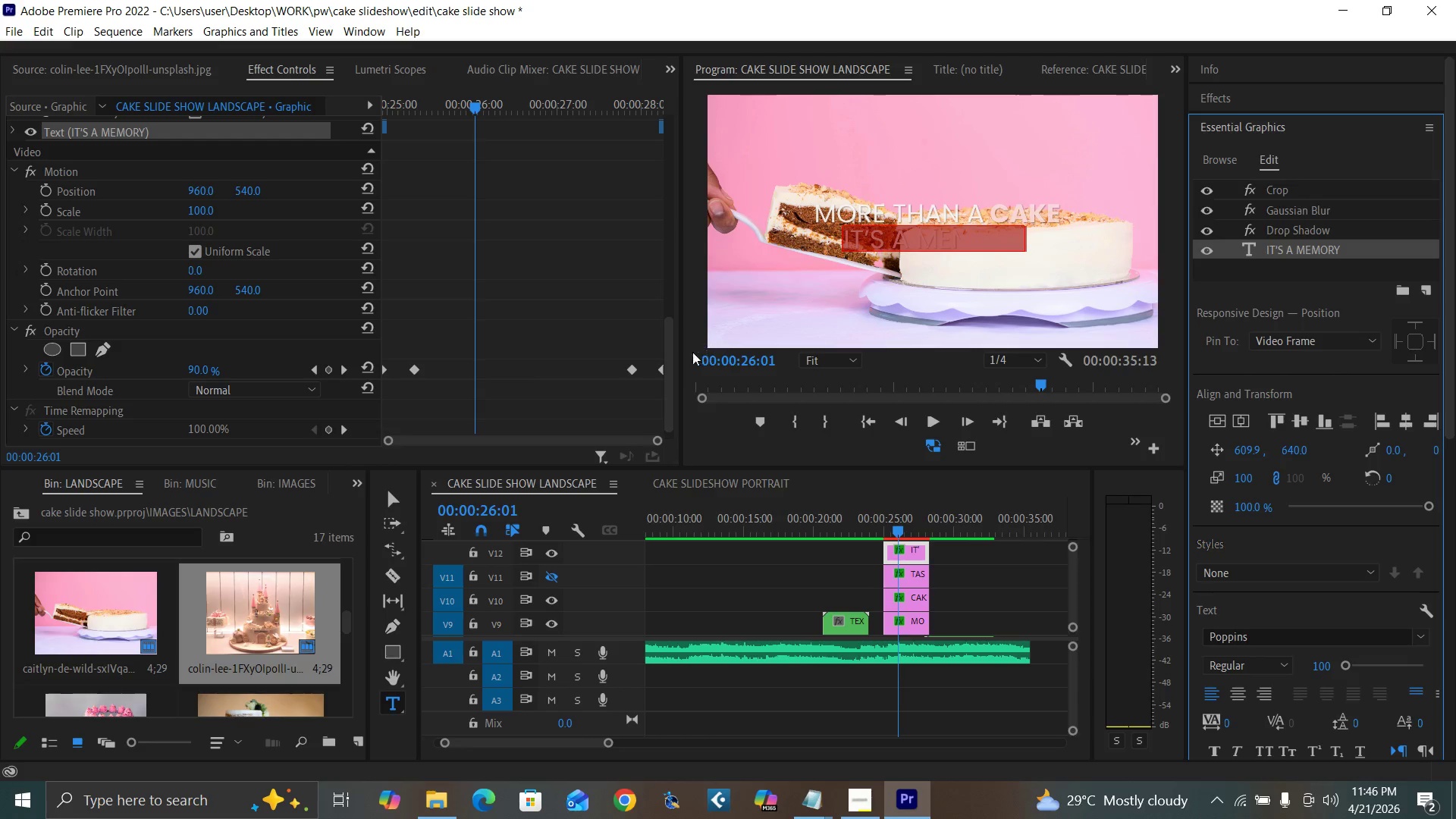 
mouse_move([855, 770])
 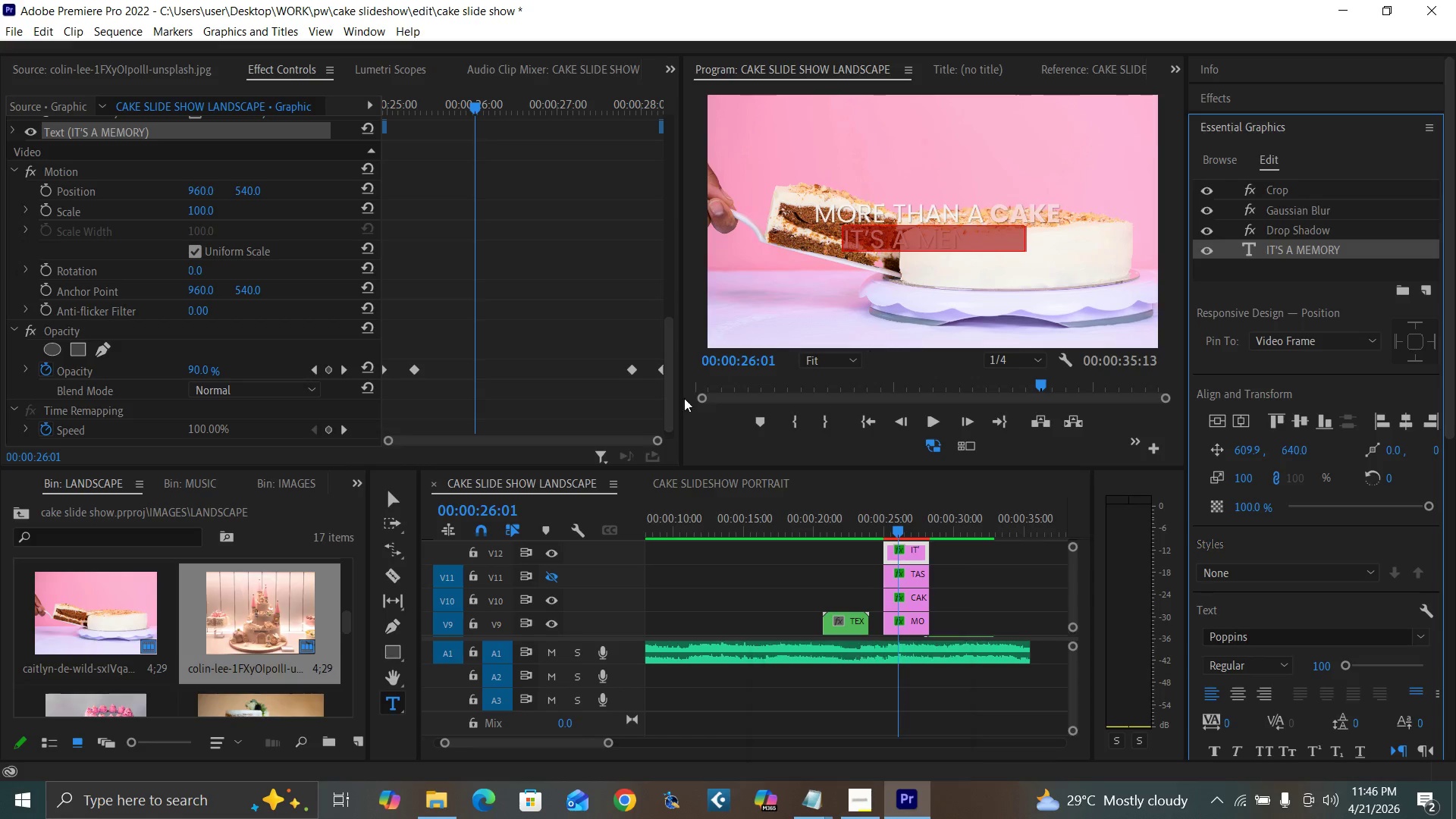 
left_click_drag(start_coordinate=[673, 362], to_coordinate=[646, 194])
 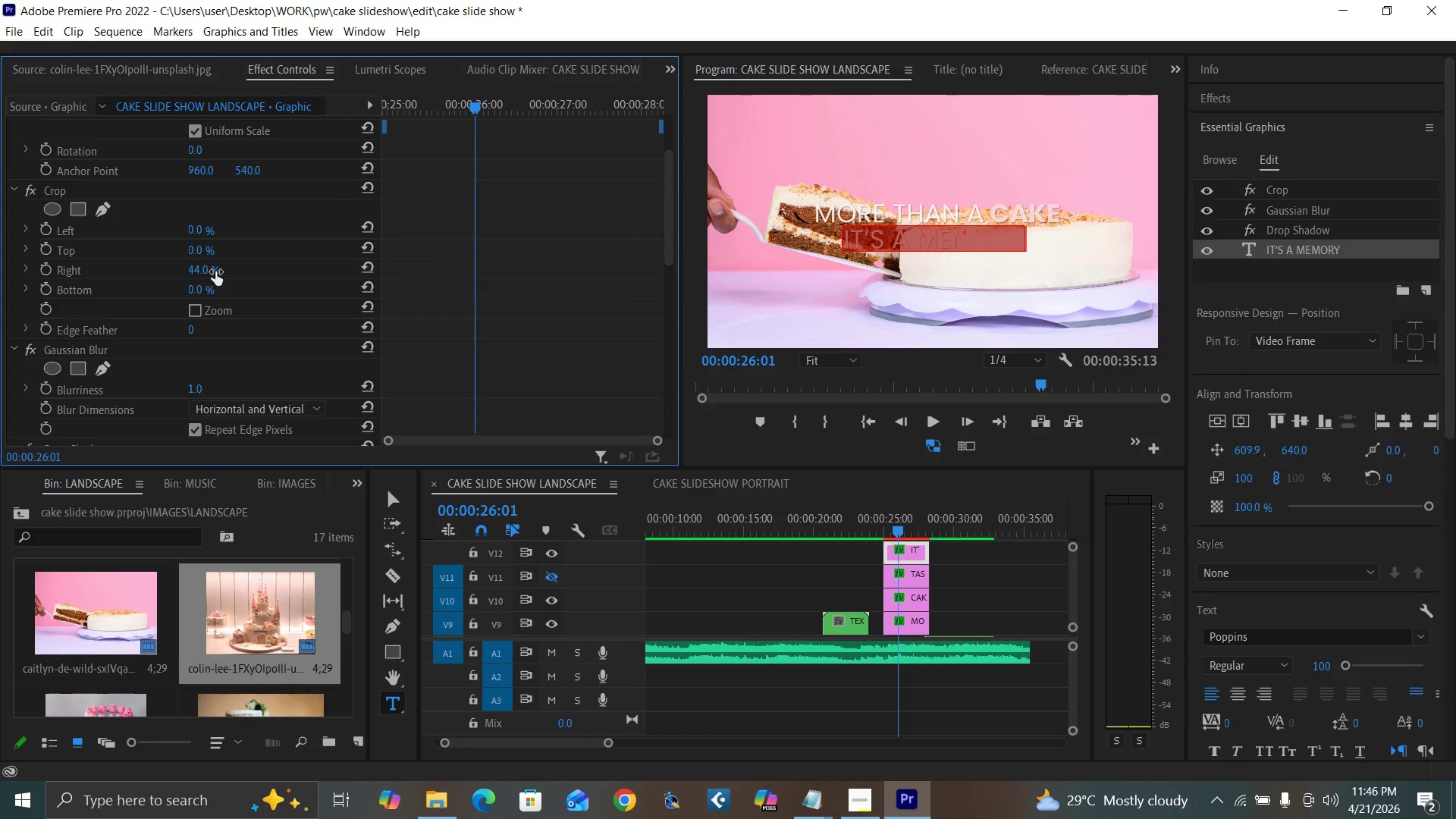 
left_click([202, 262])
 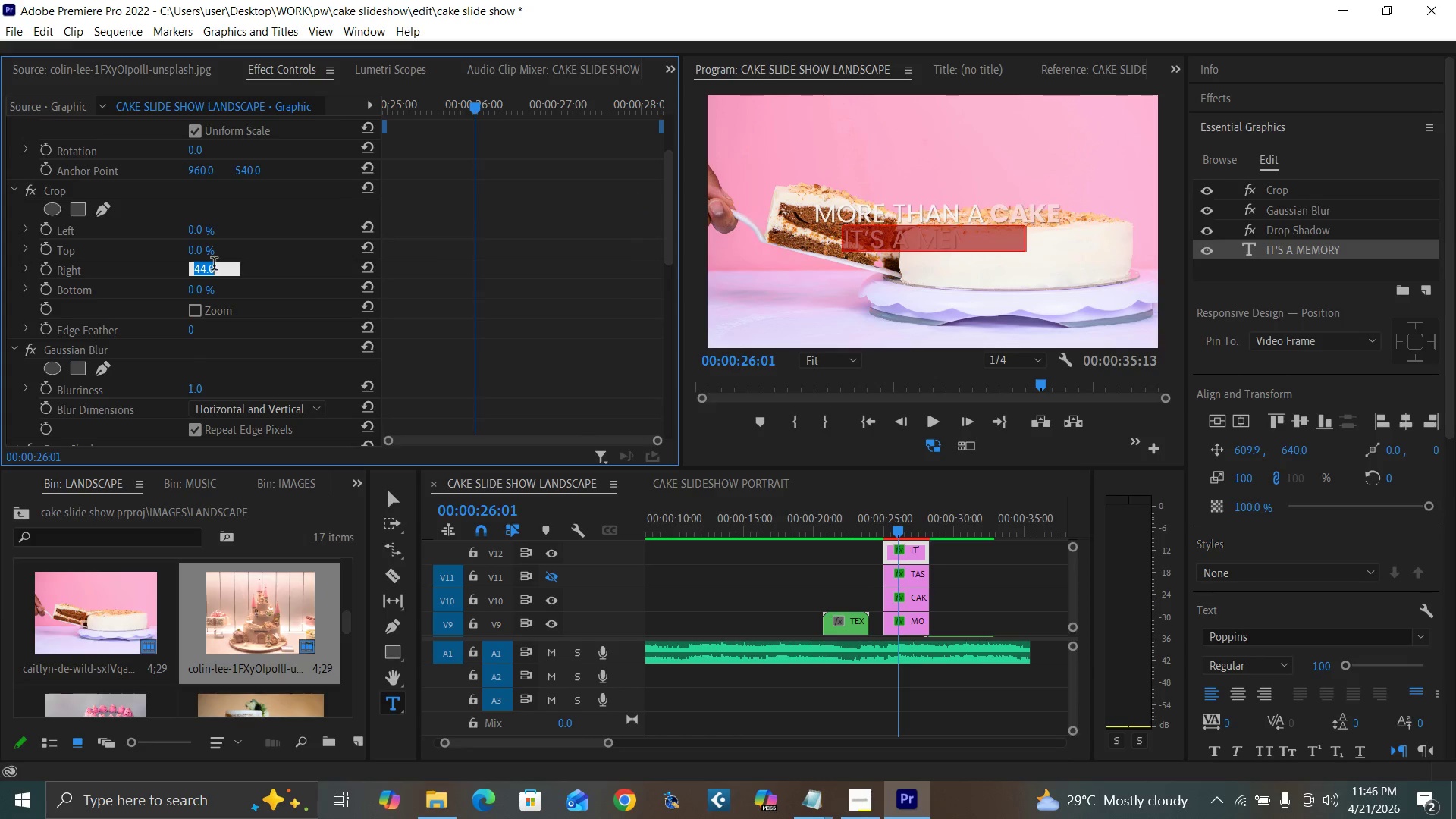 
type(20)
 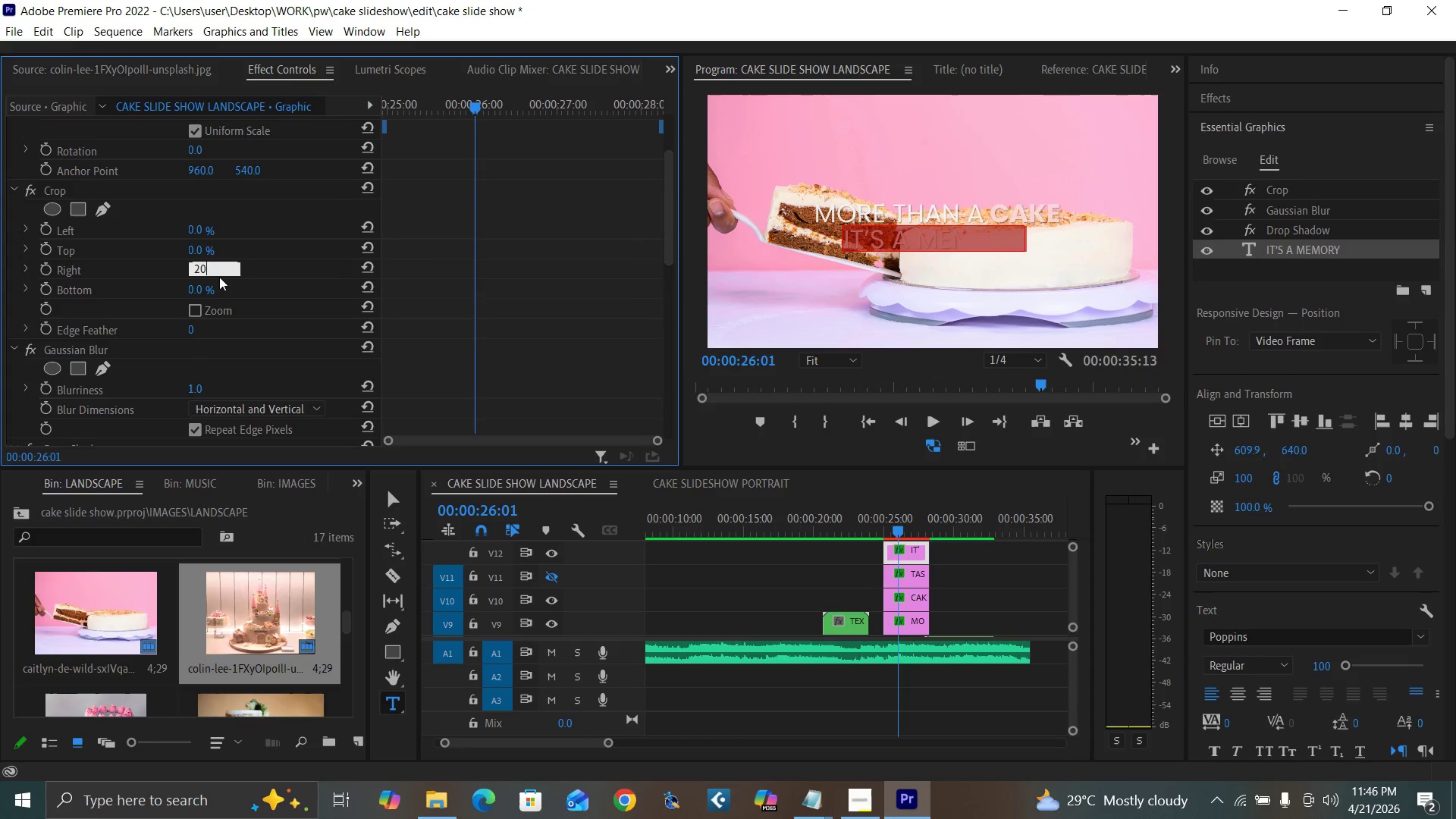 
key(Enter)
 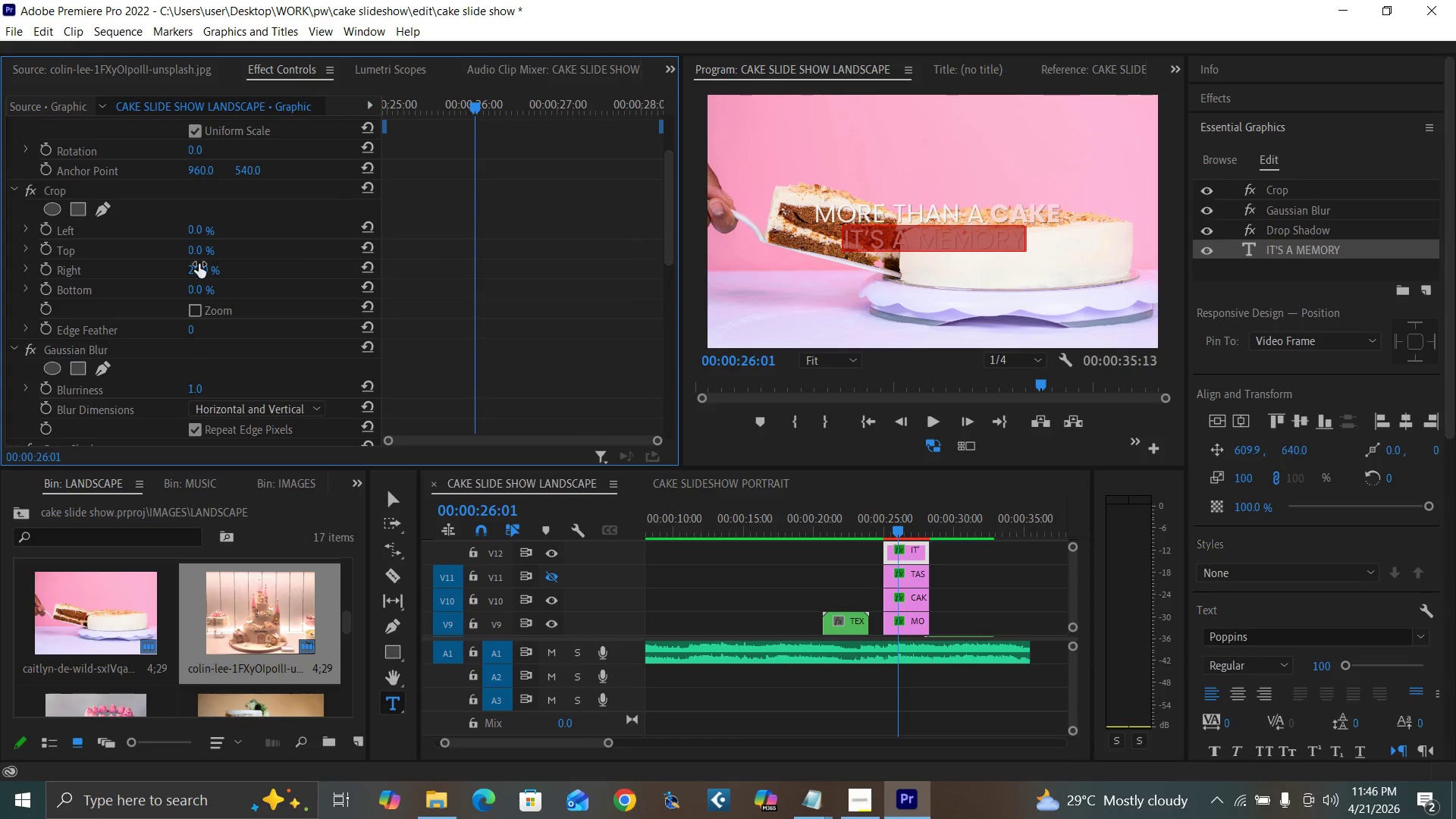 
left_click([199, 265])
 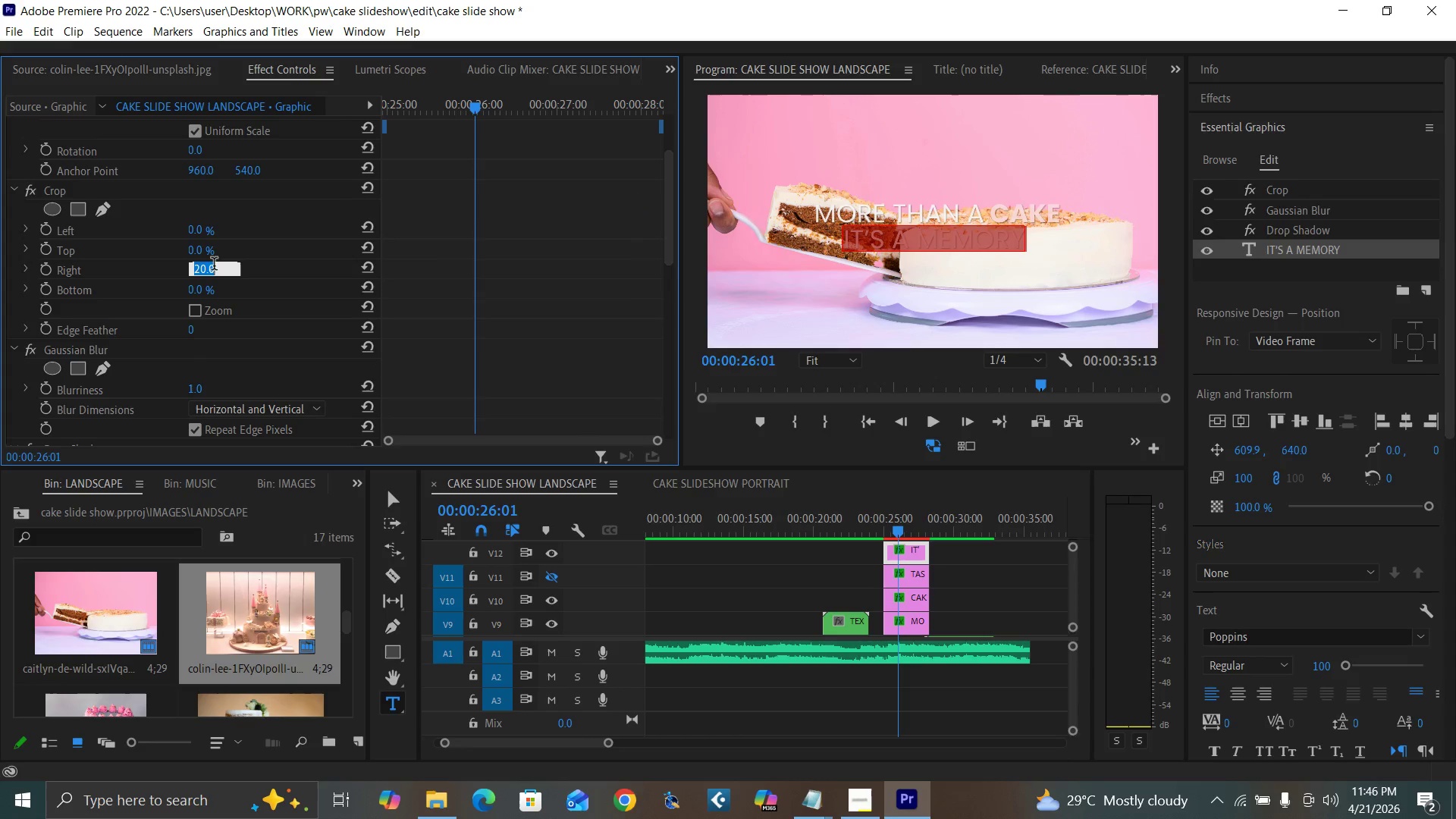 
type(15)
 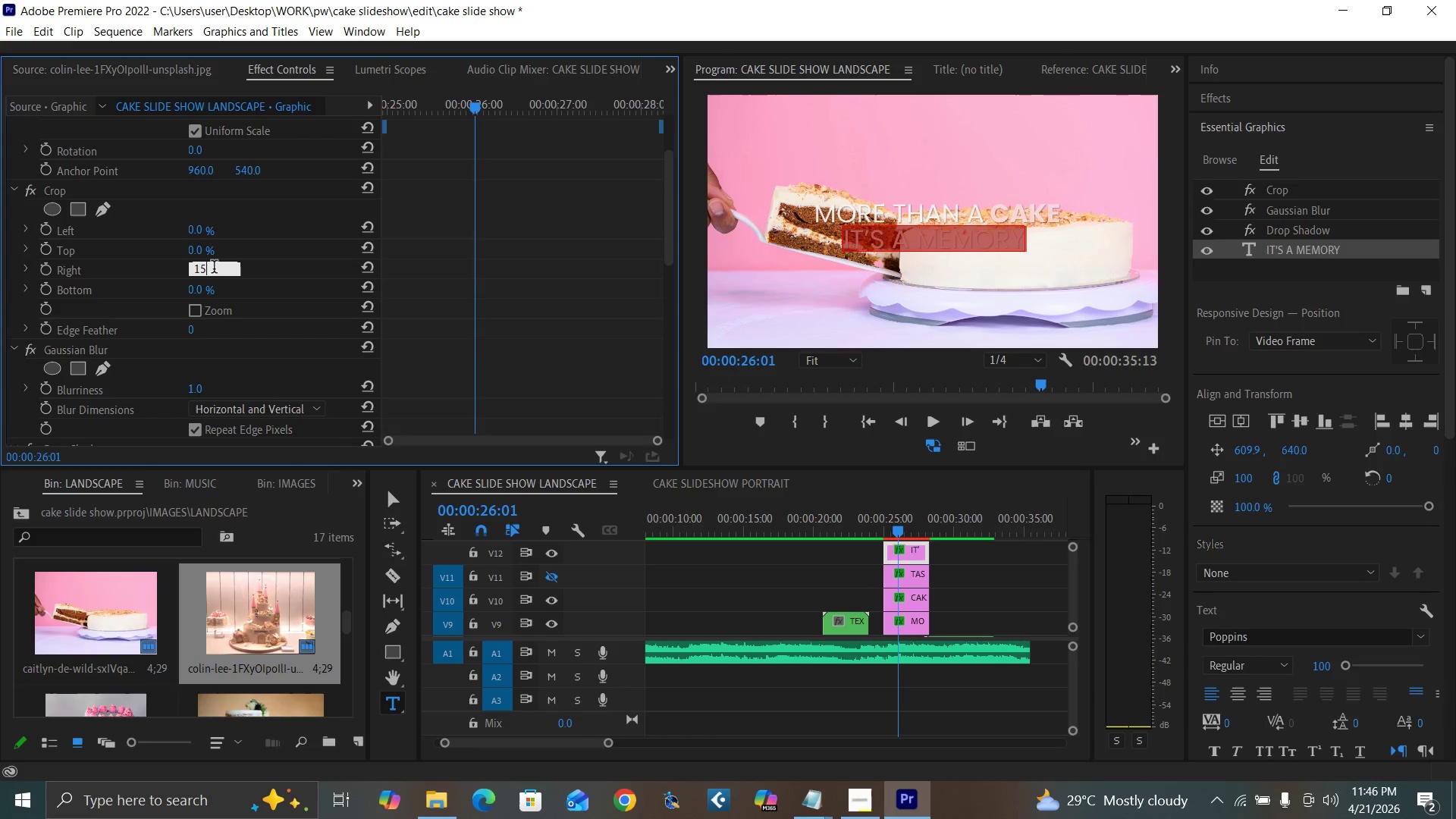 
key(Enter)
 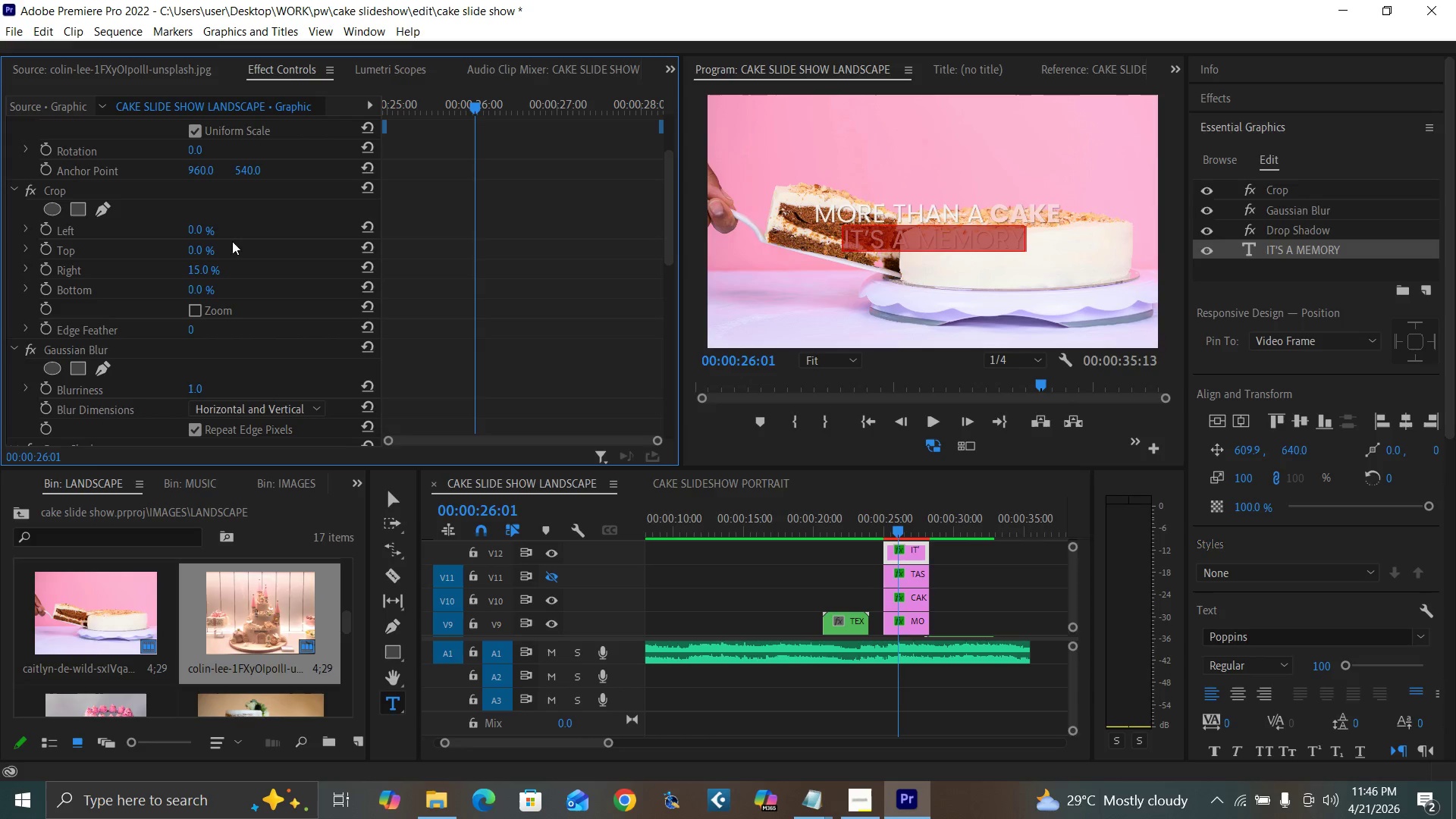 
left_click([200, 271])
 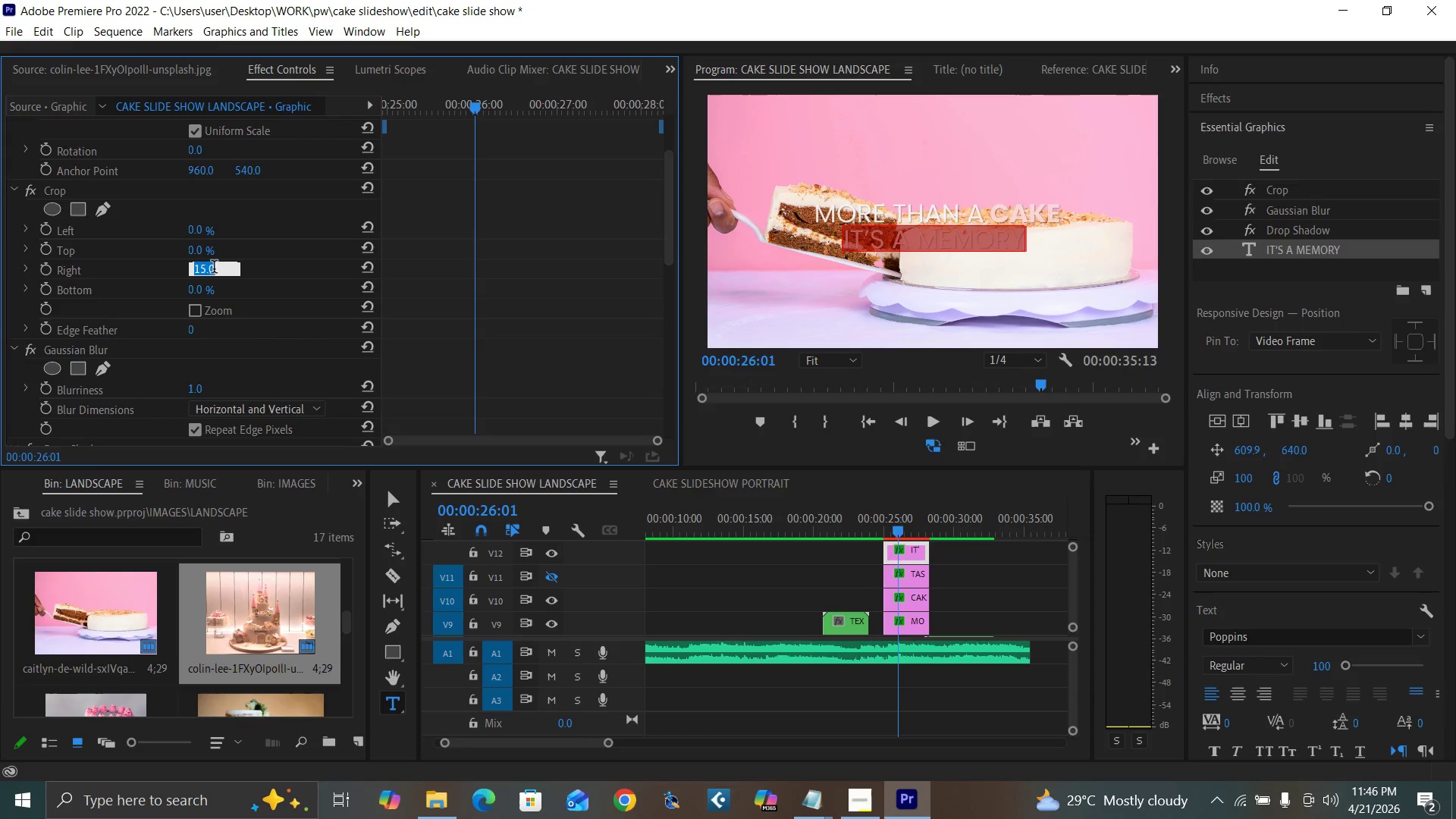 
type(20)
 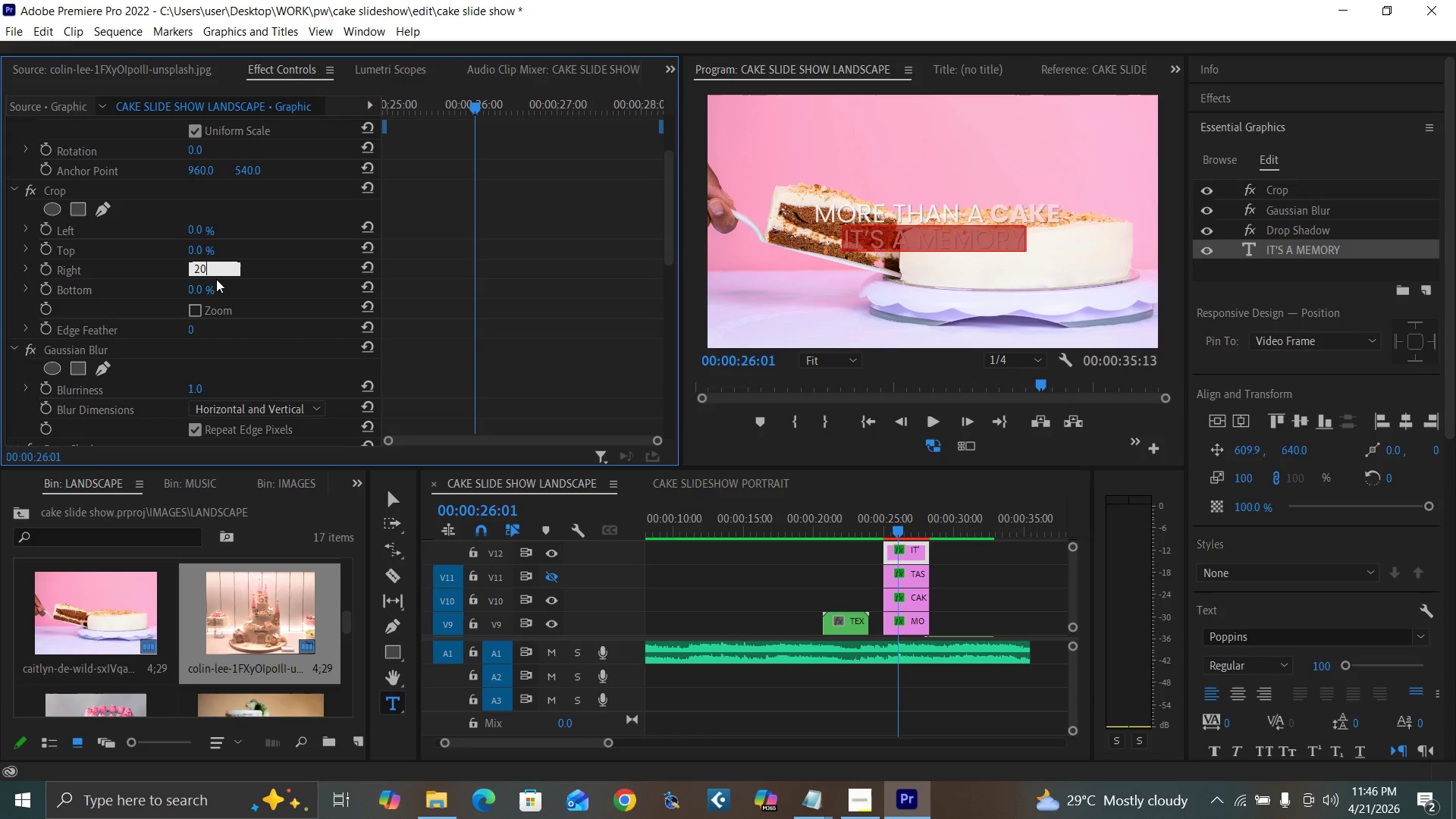 
key(Enter)
 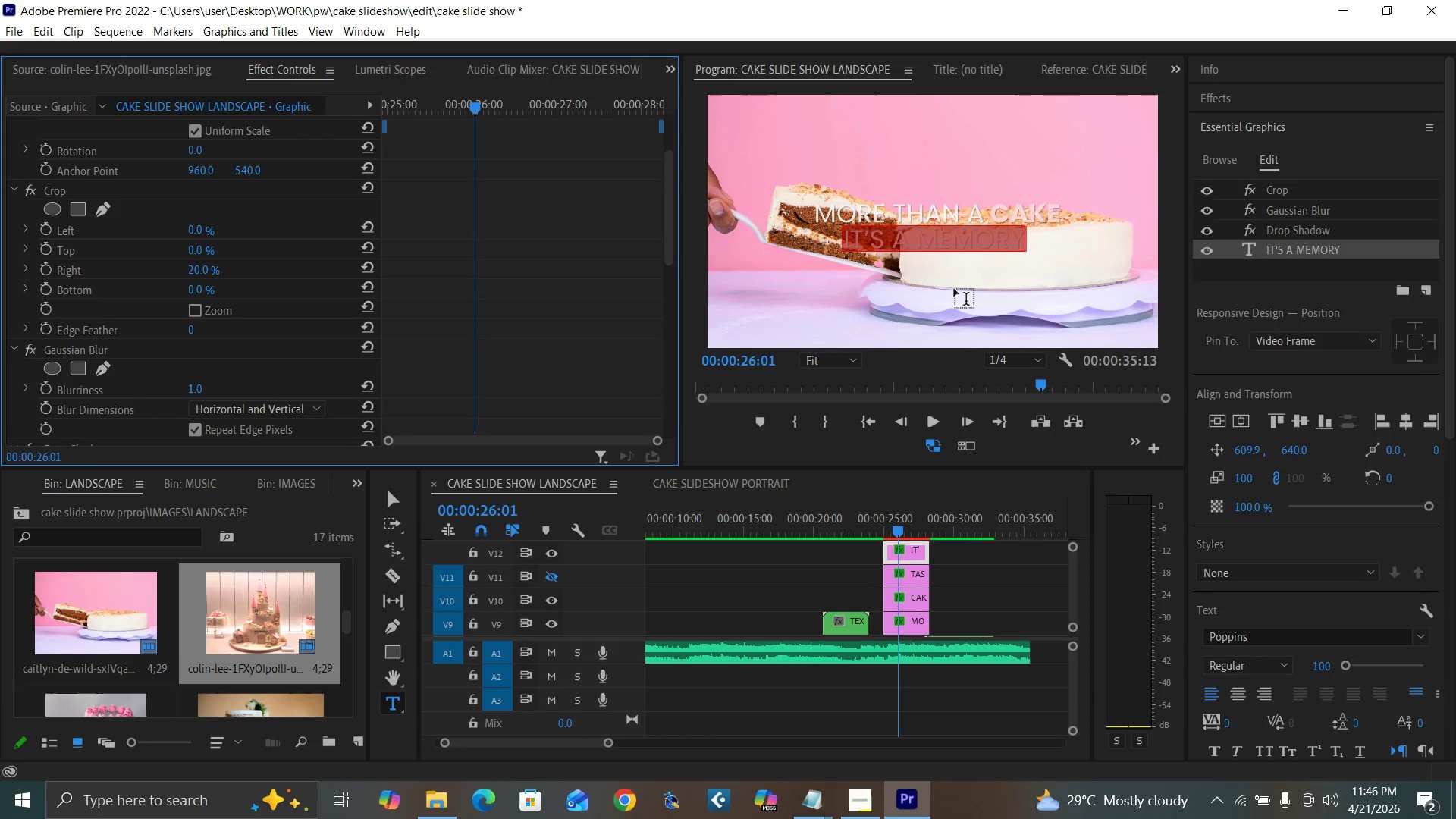 
key(Control+Backquote)
 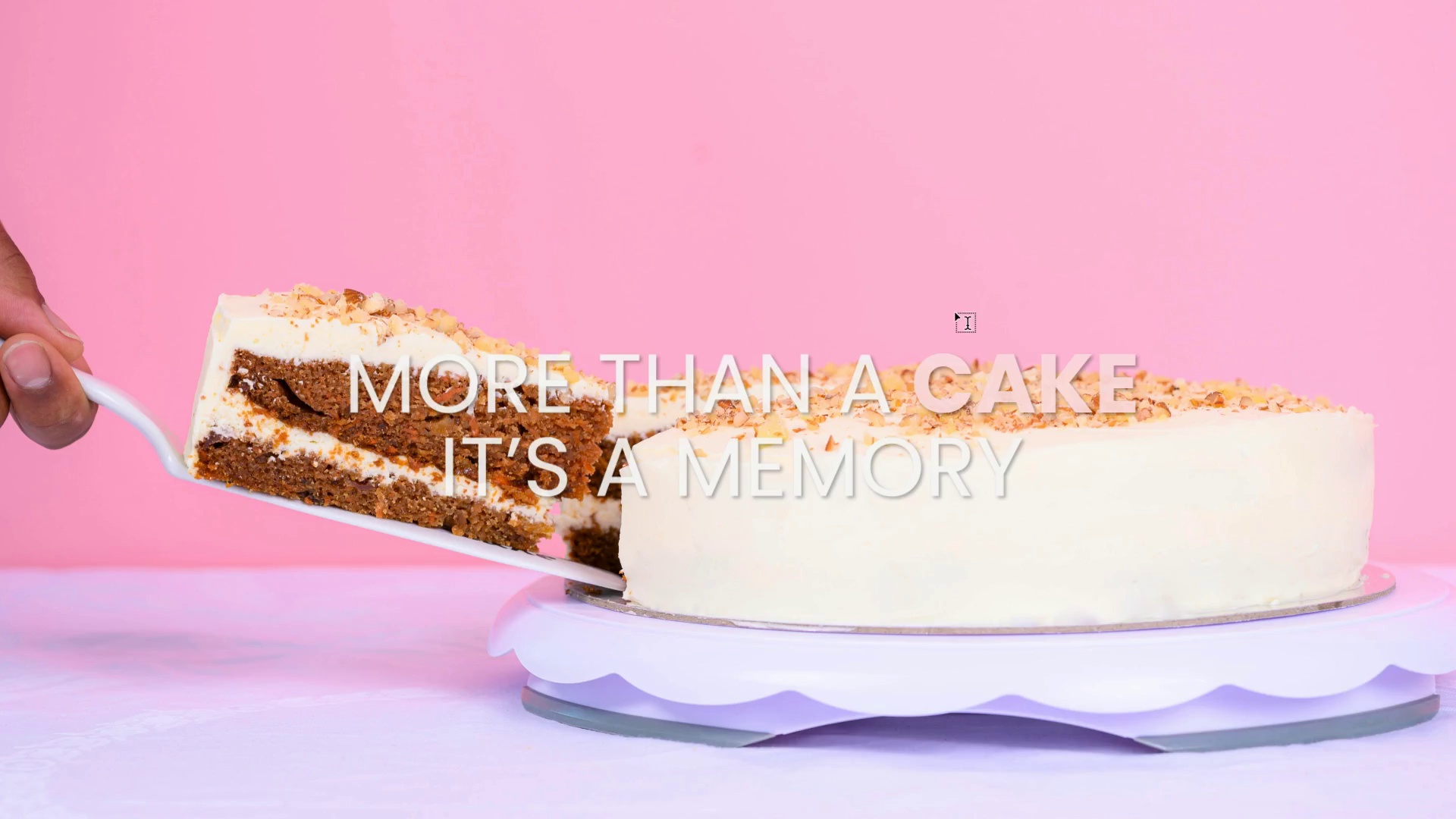 
key(Control+Backquote)
 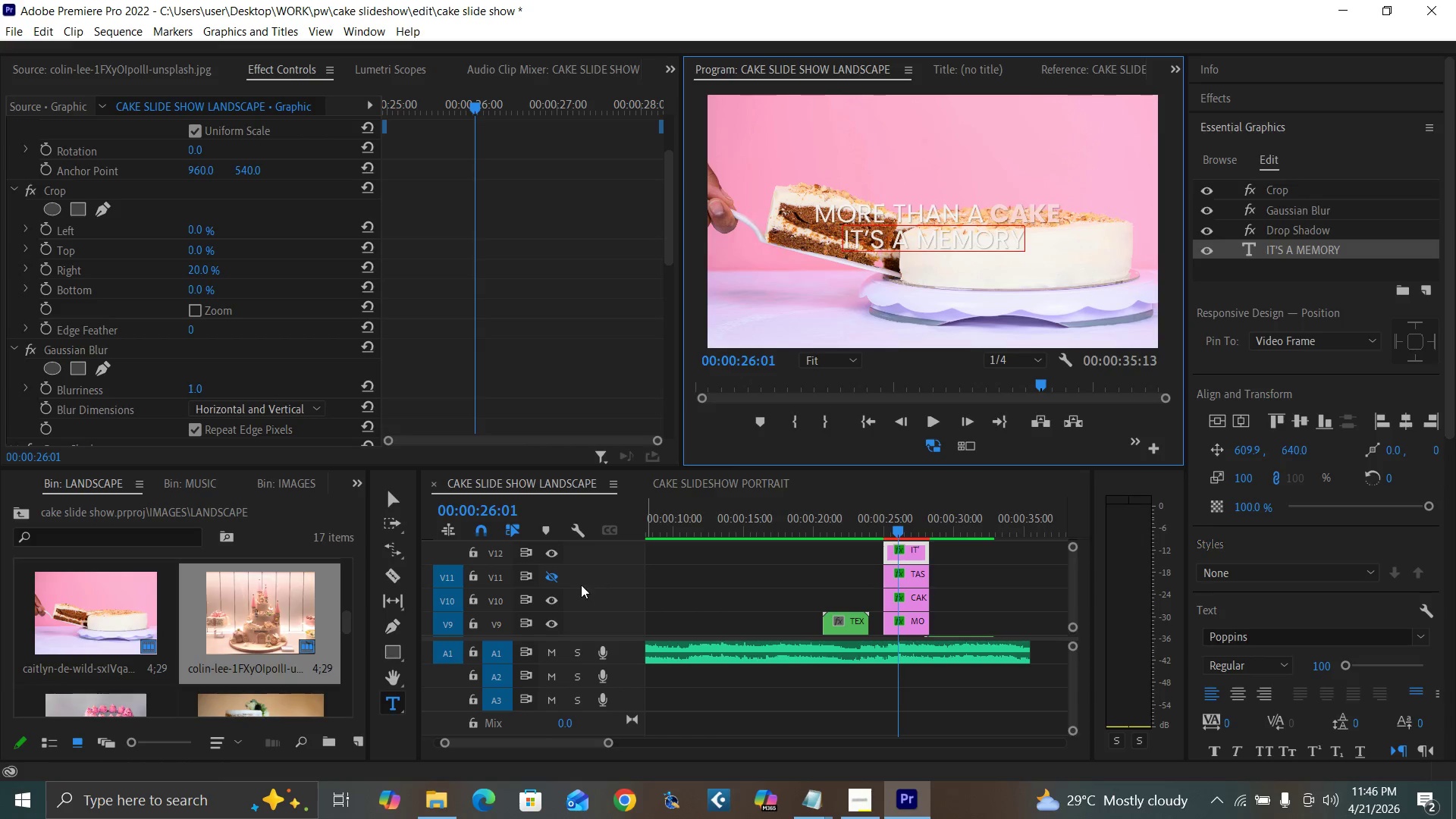 
left_click([552, 574])
 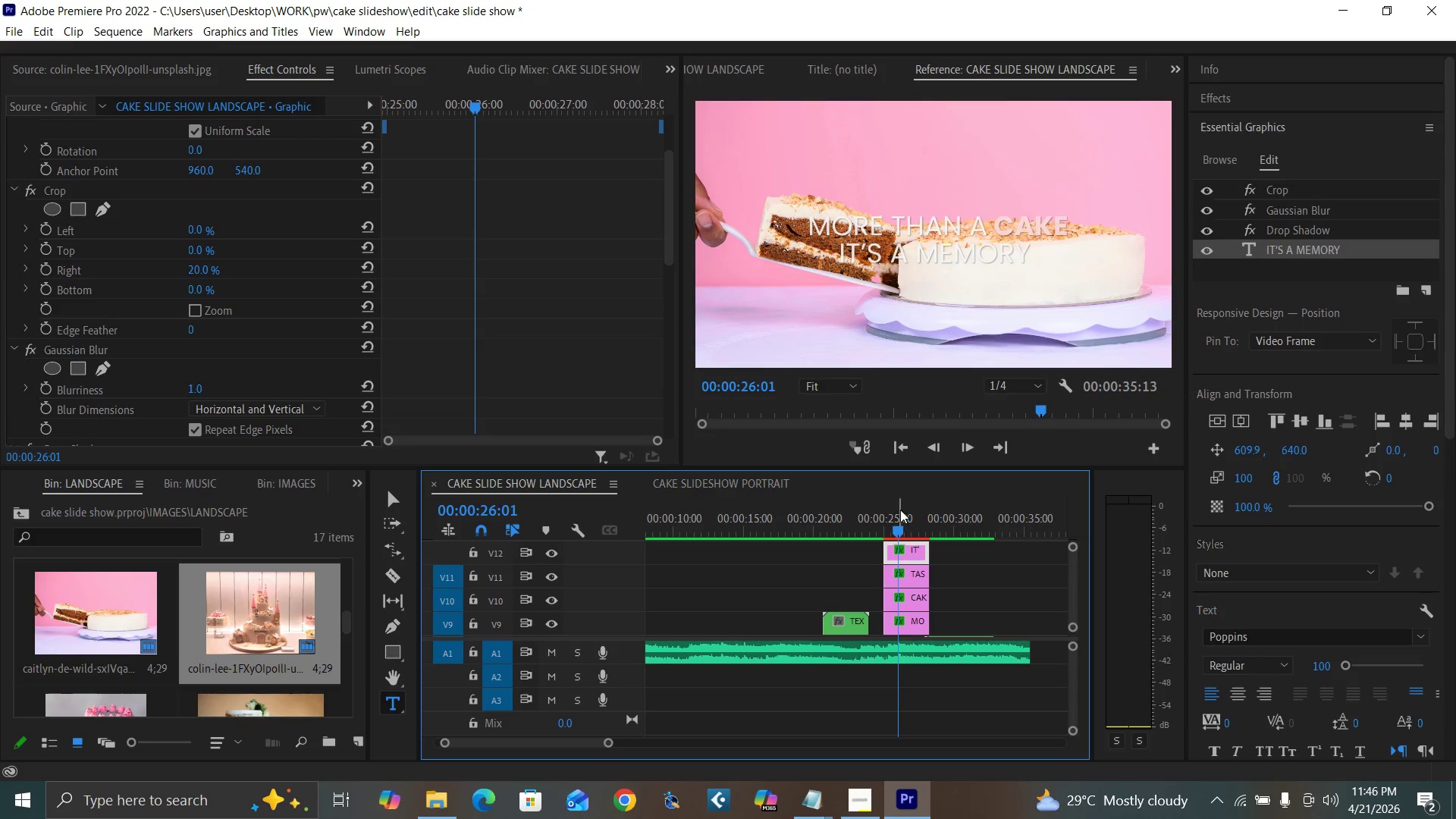 
left_click([907, 526])
 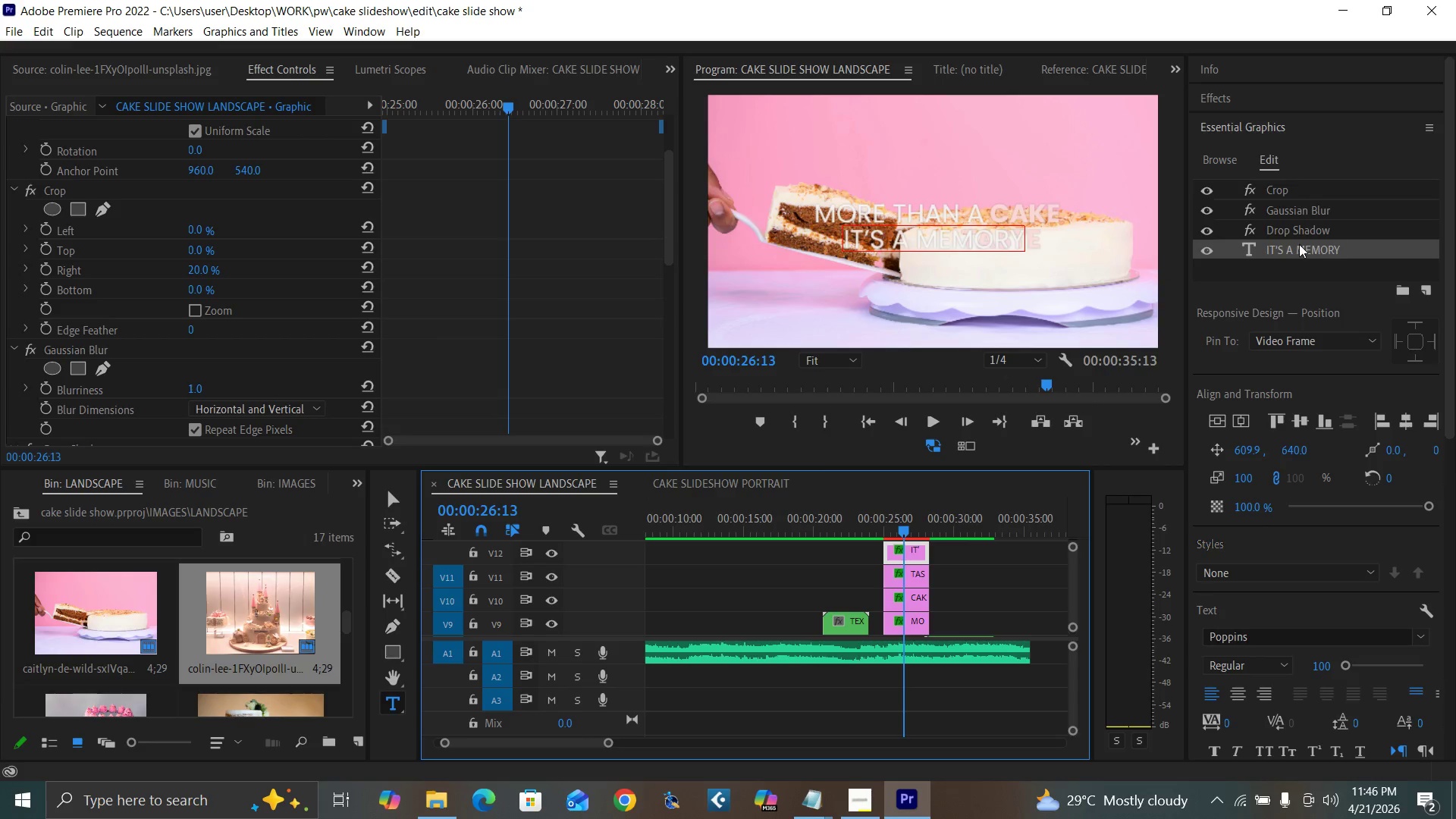 
double_click([1299, 244])
 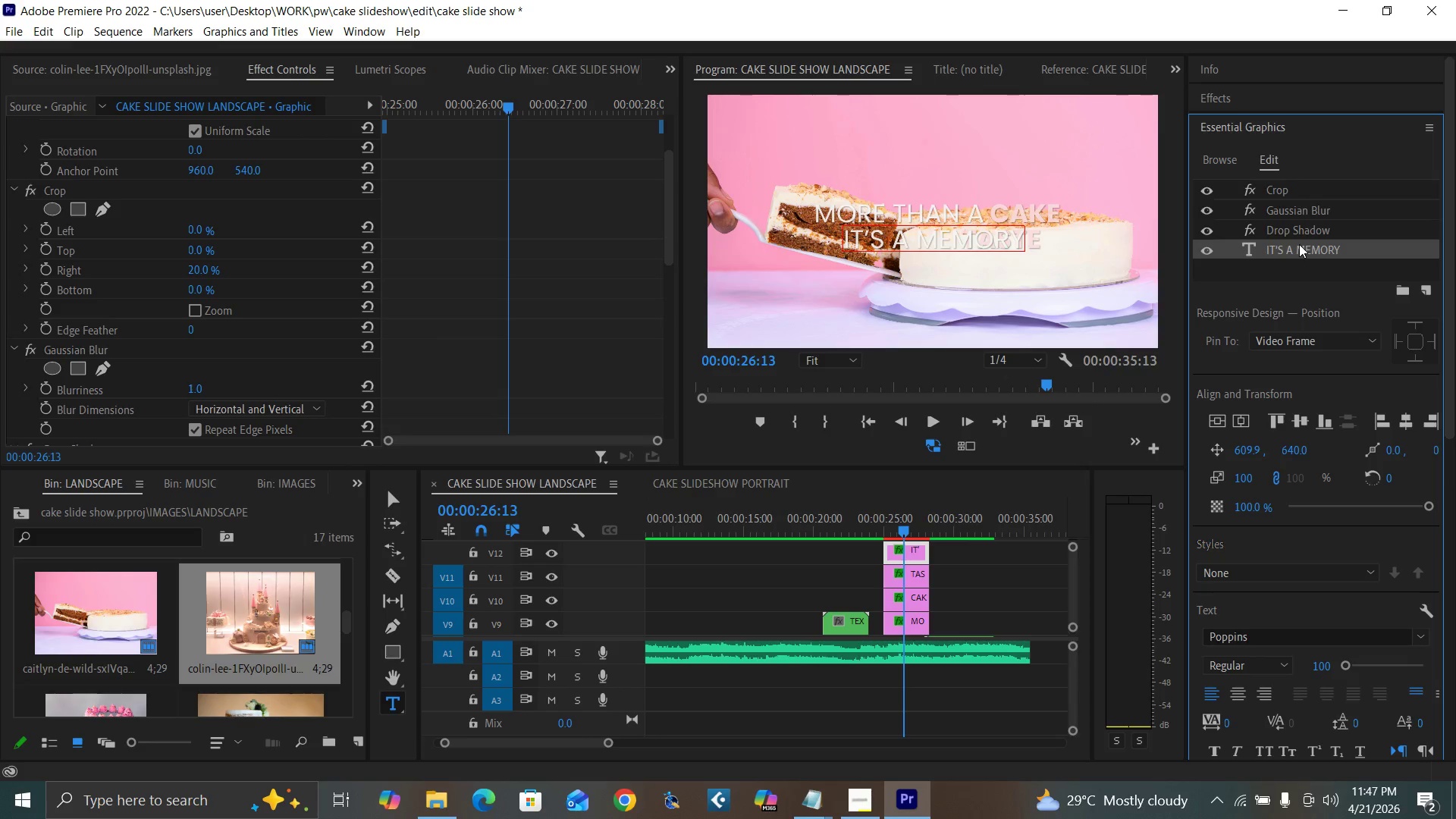 
triple_click([1299, 244])
 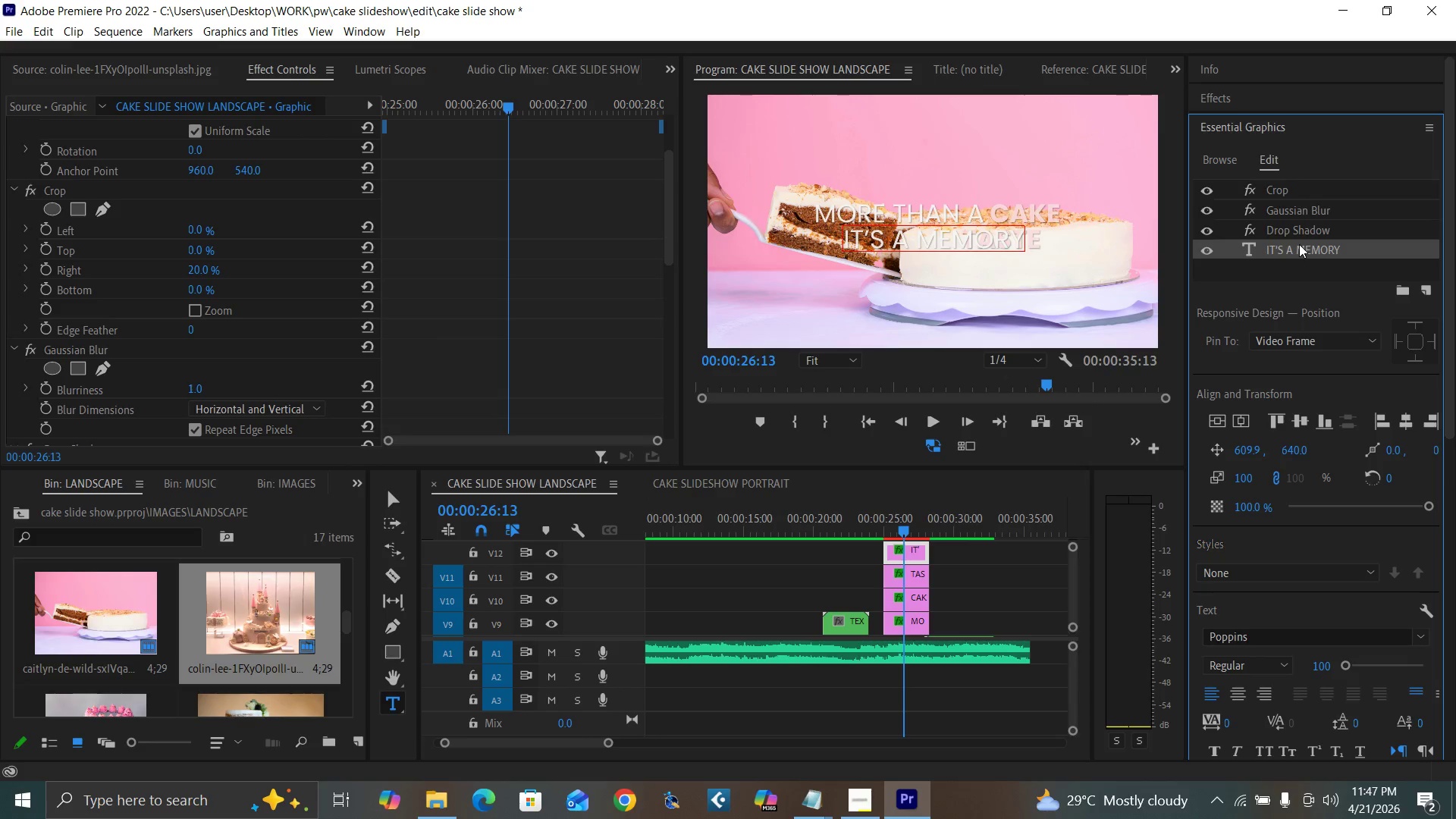 
triple_click([1299, 244])
 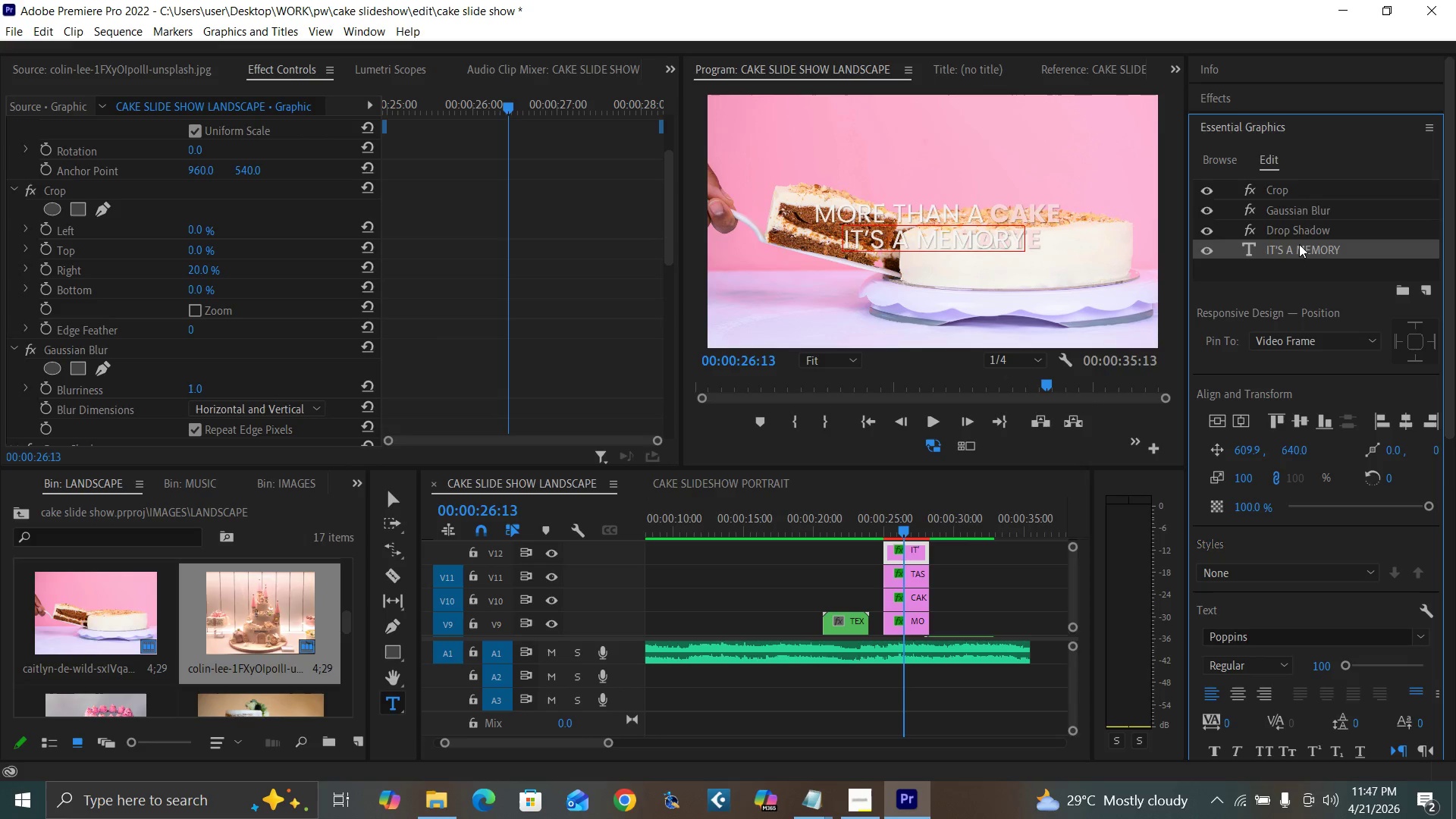 
triple_click([1299, 244])
 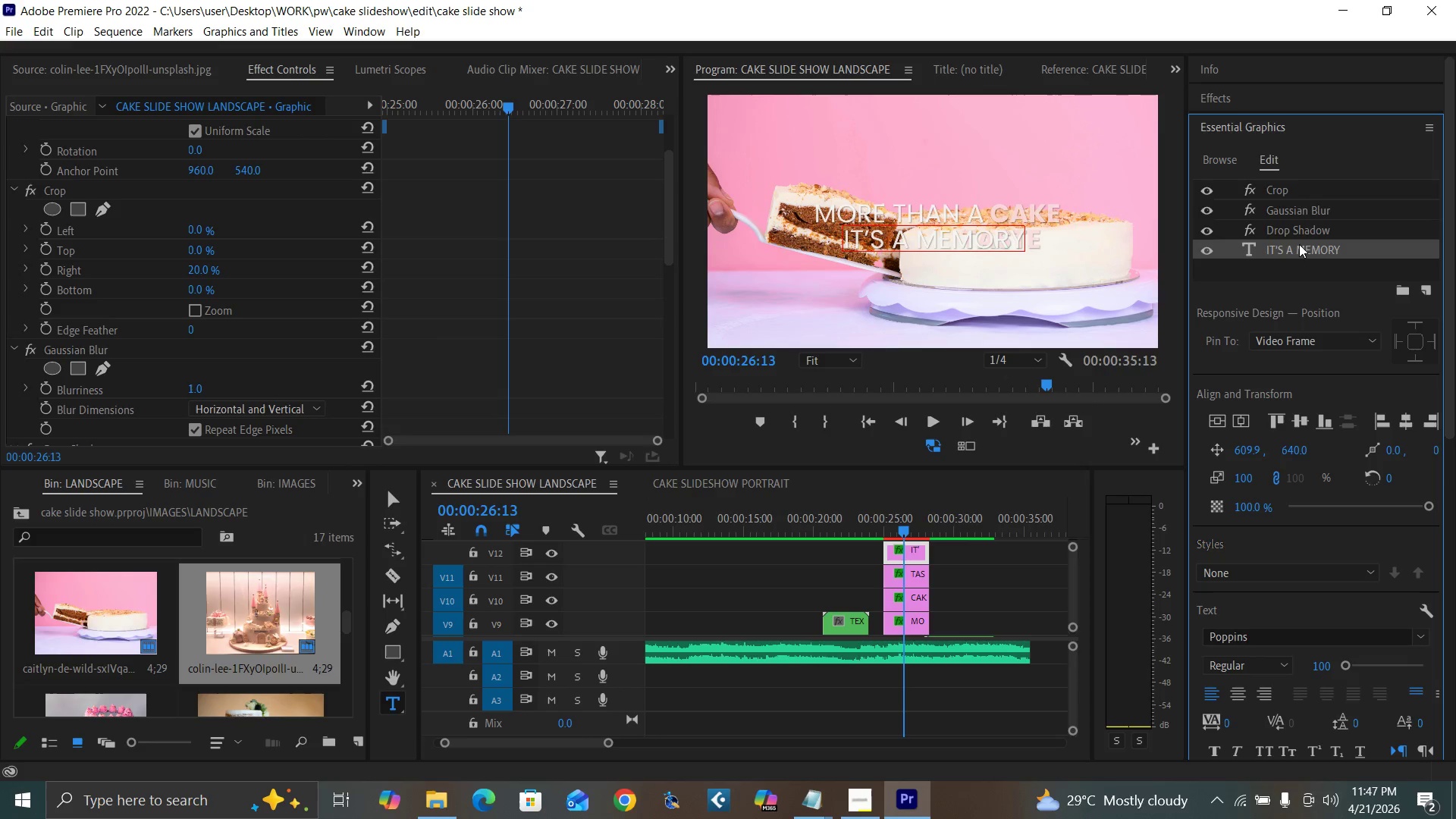 
triple_click([1299, 244])
 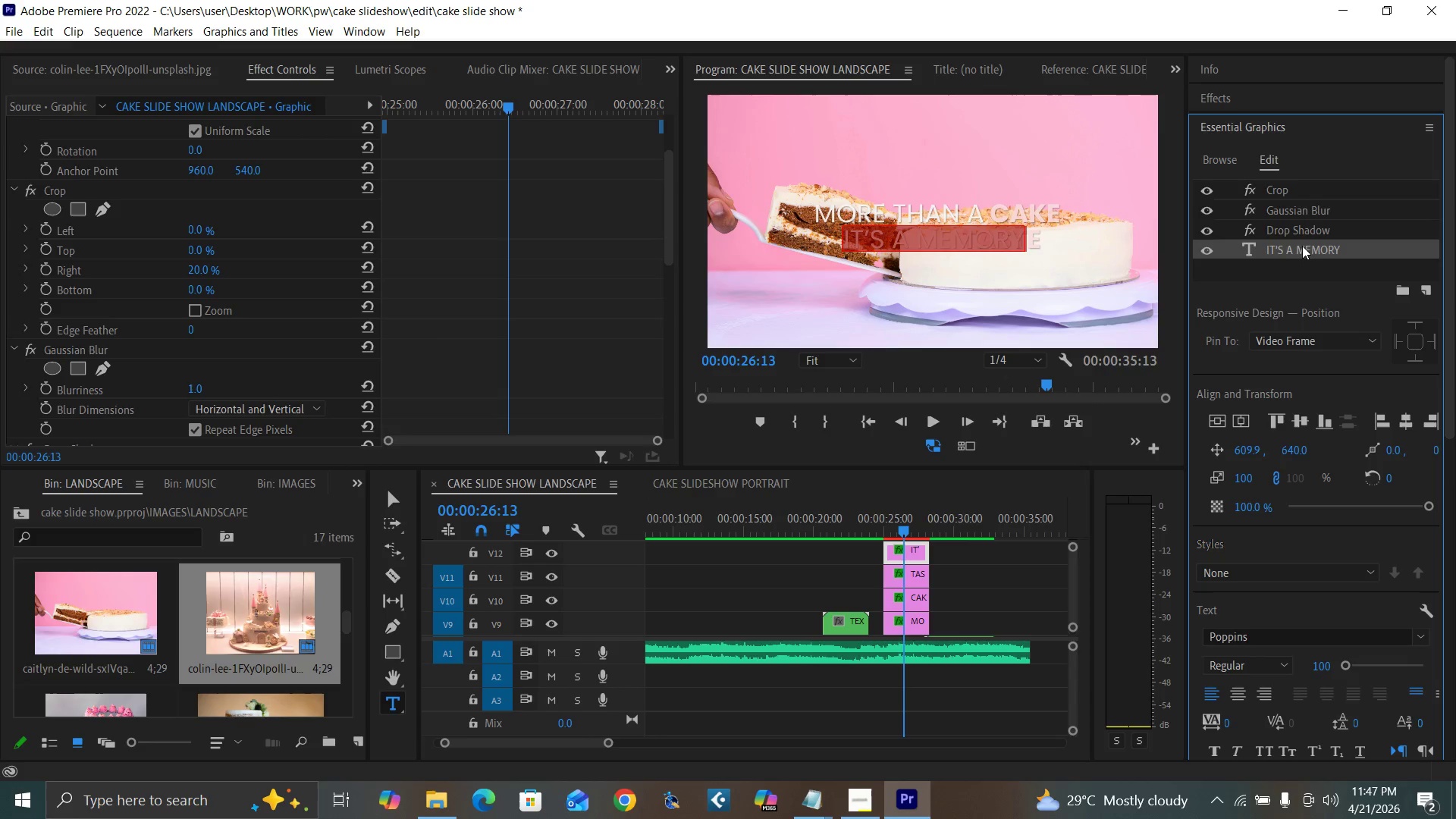 
type(MEMORY)
 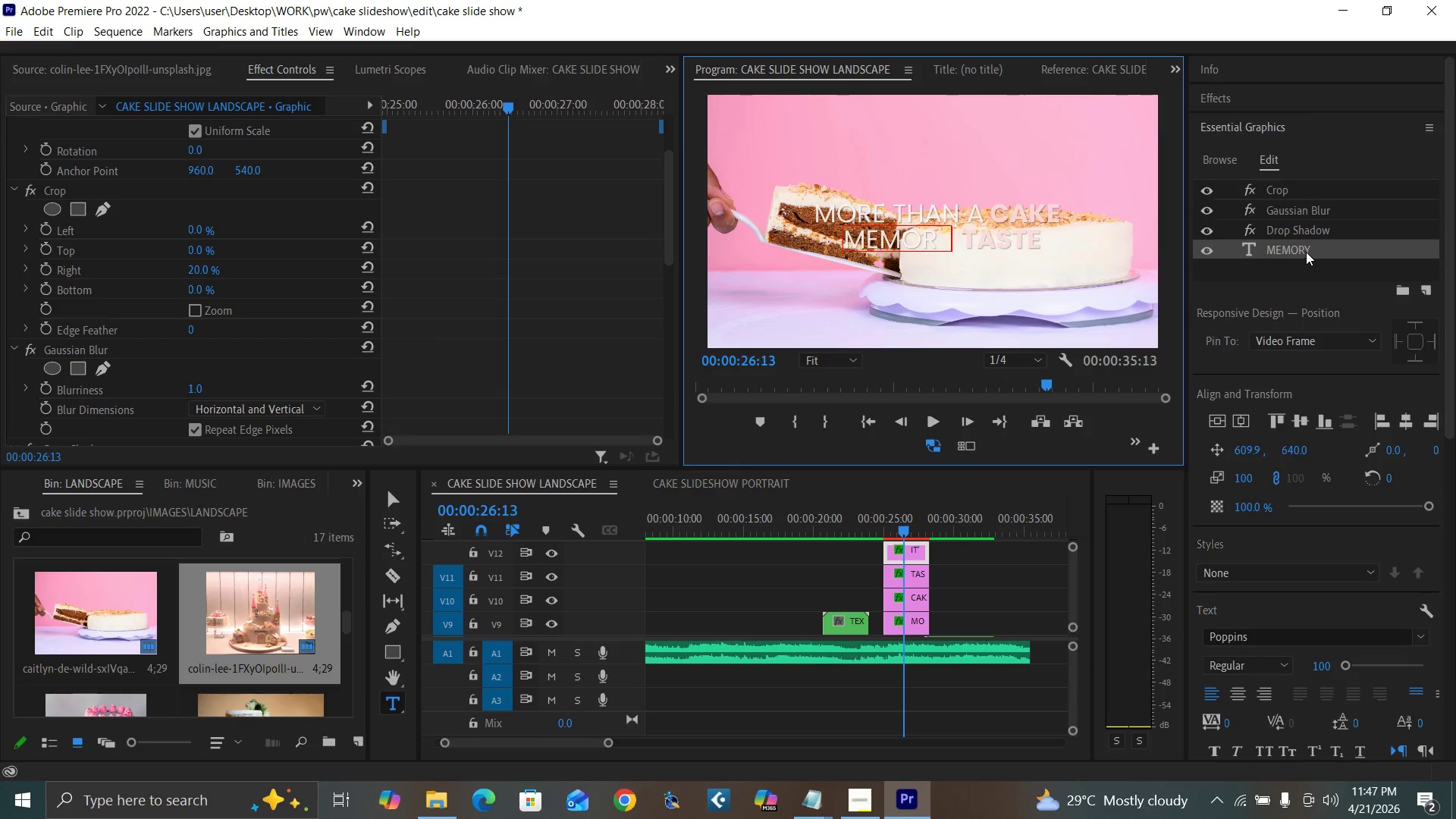 
double_click([1308, 249])
 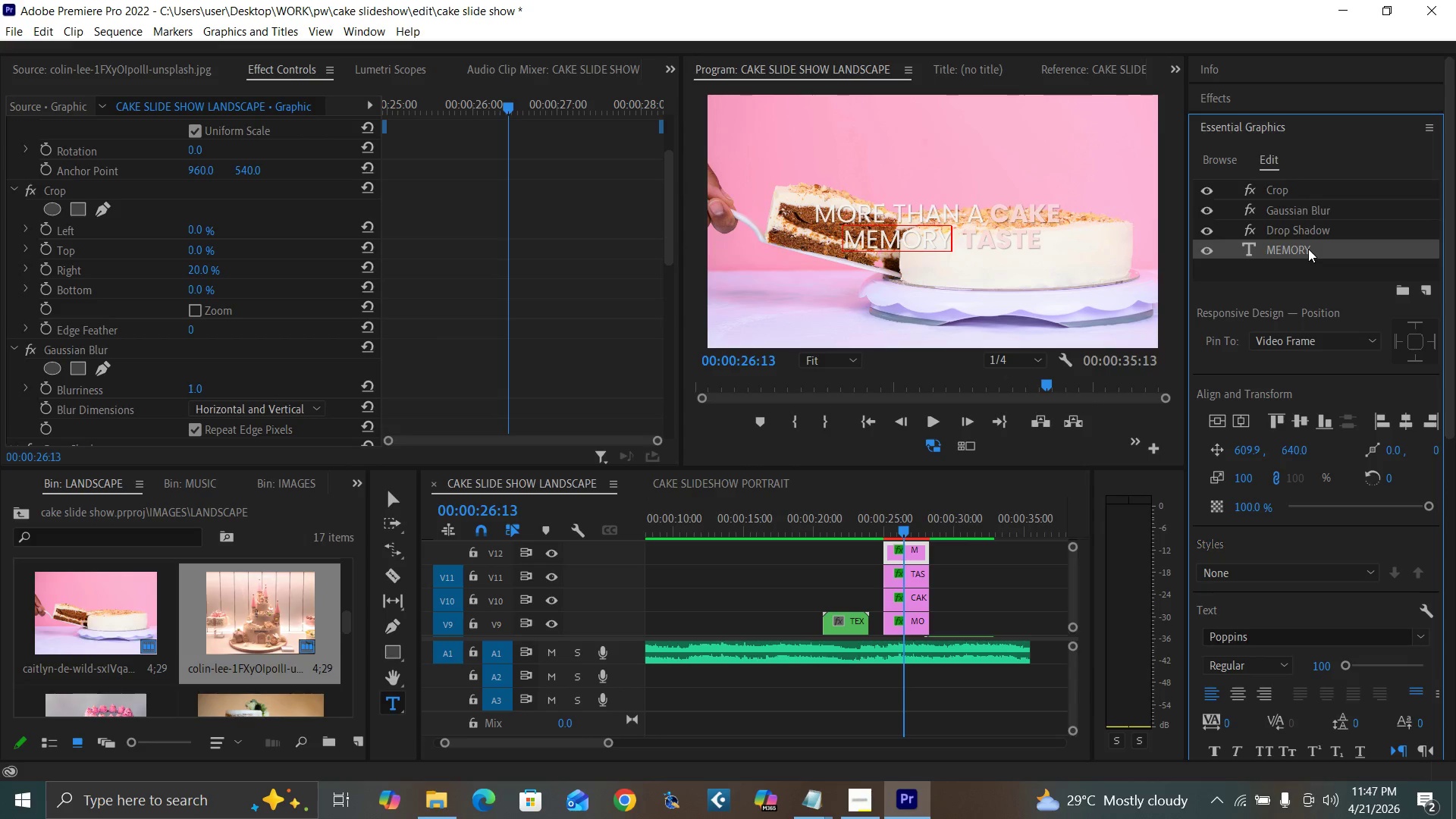 
triple_click([1308, 249])
 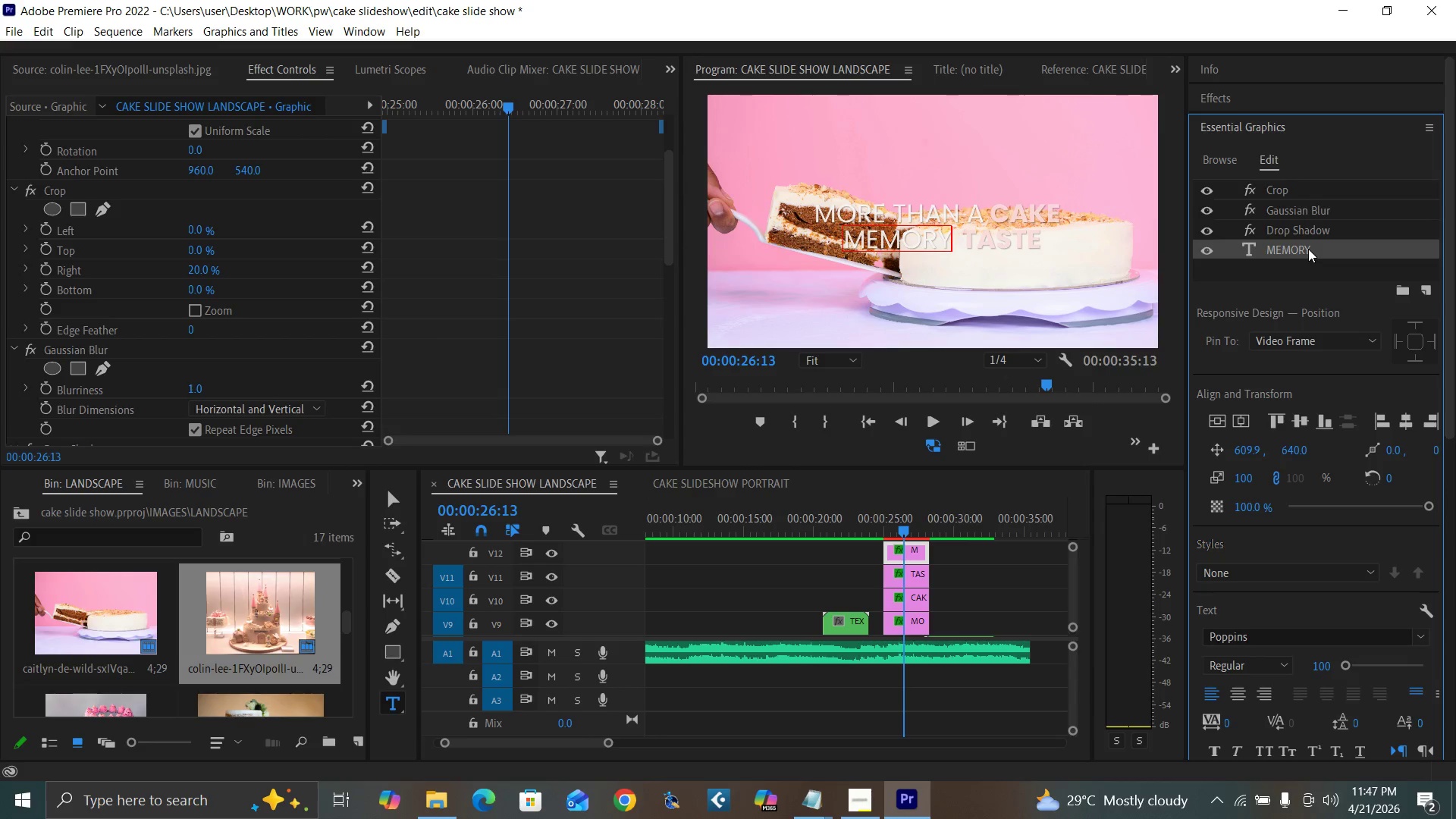 
triple_click([1308, 249])
 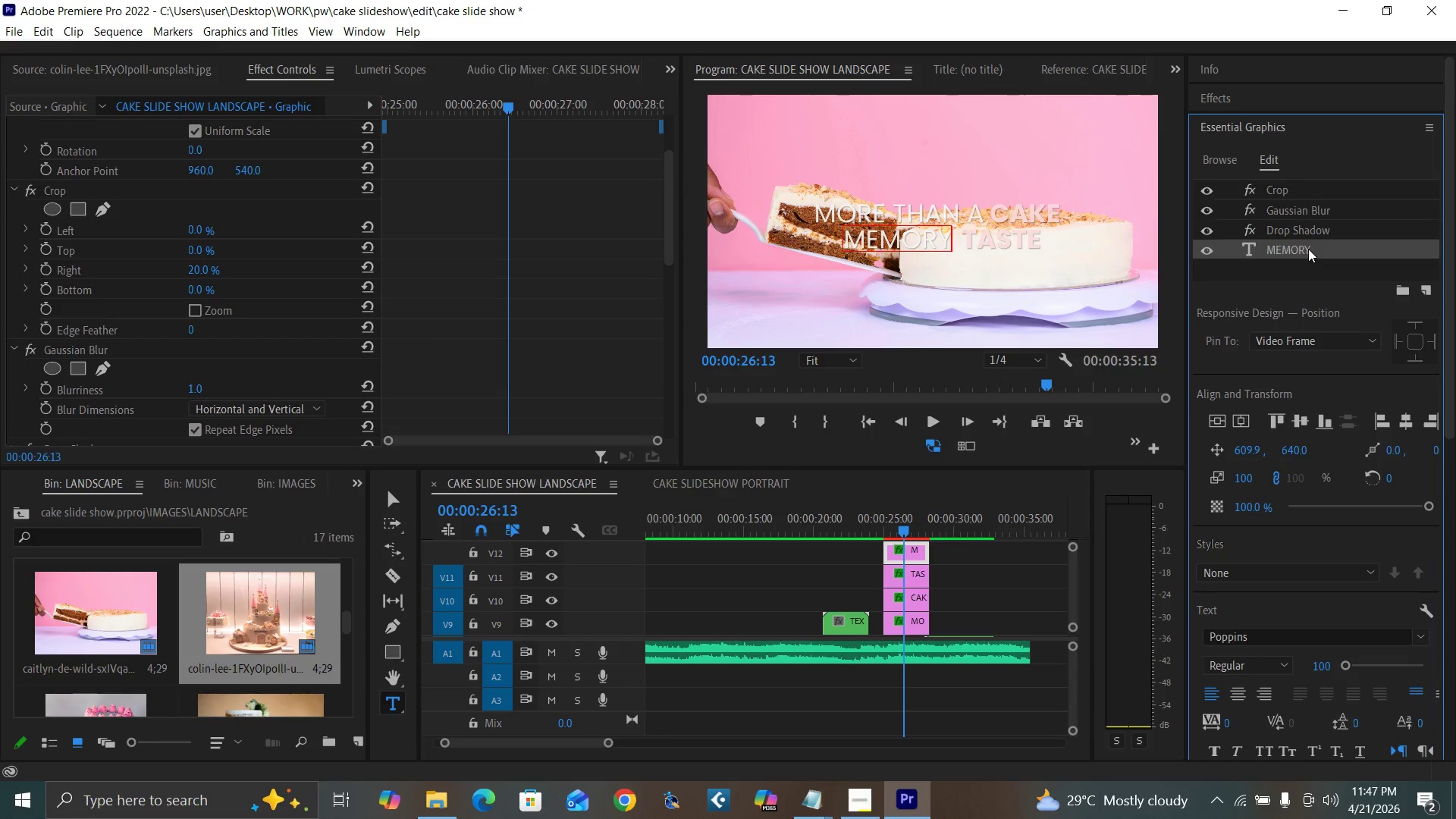 
triple_click([1308, 249])
 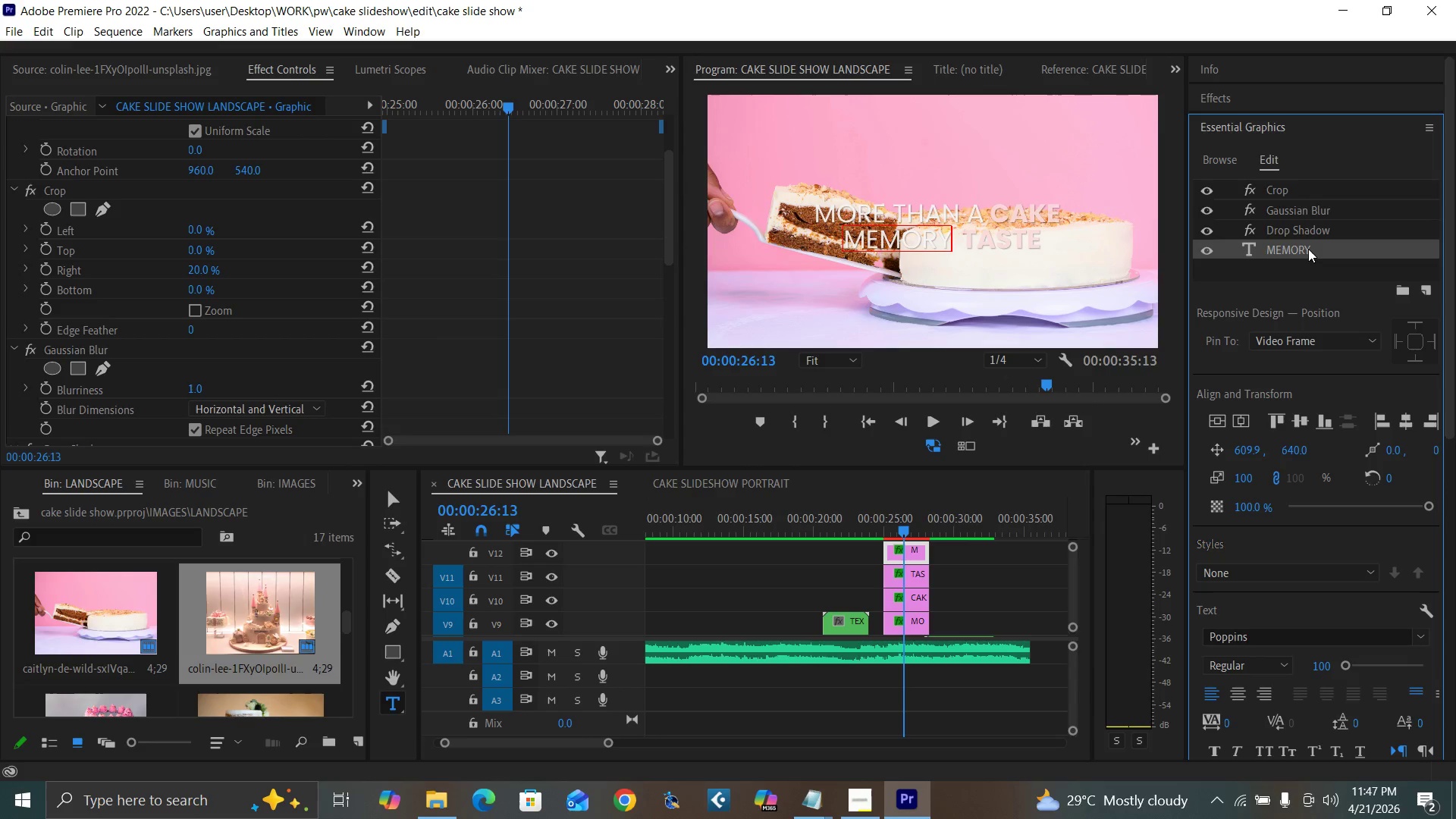 
triple_click([1308, 249])
 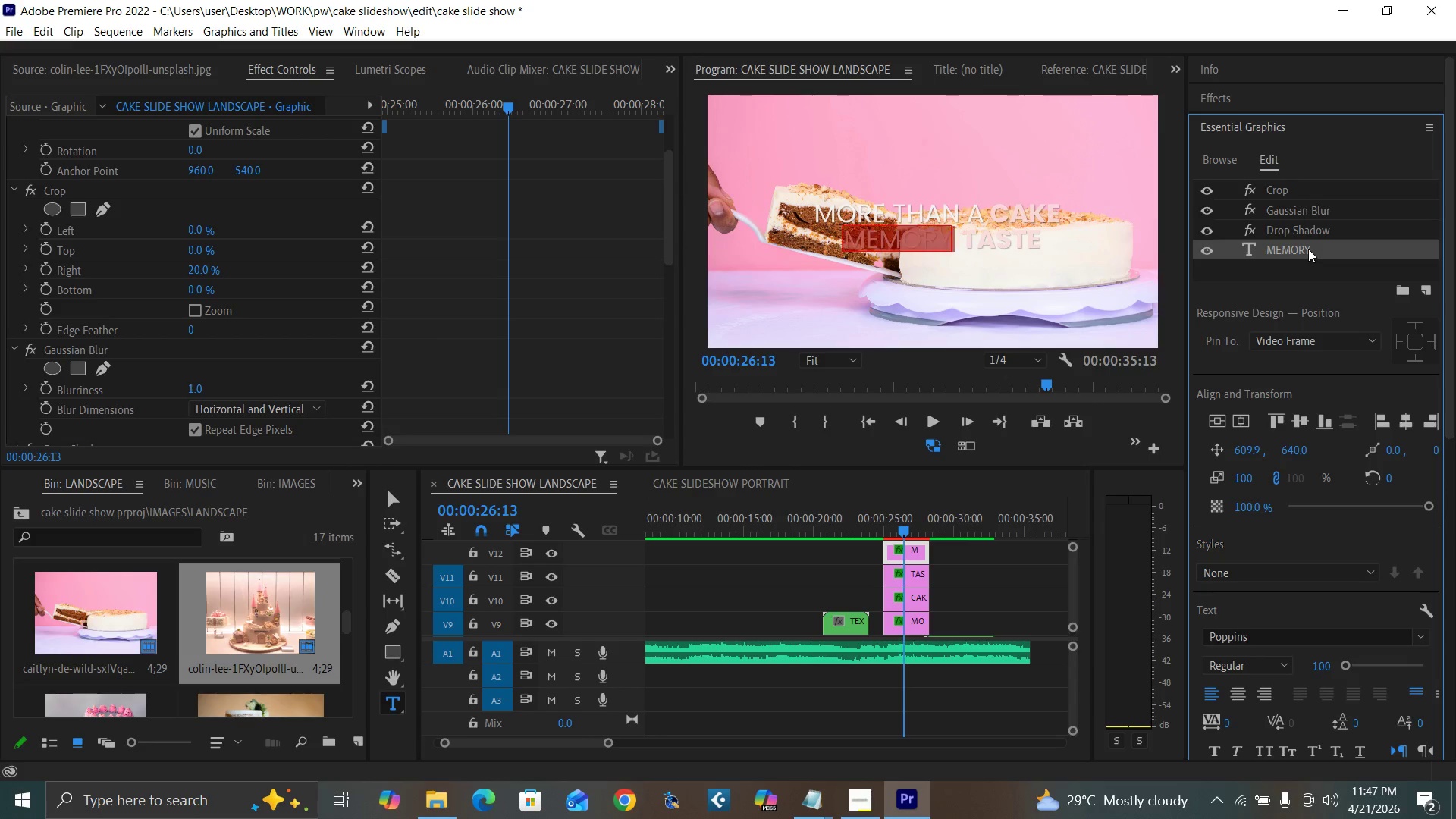 
triple_click([1308, 249])
 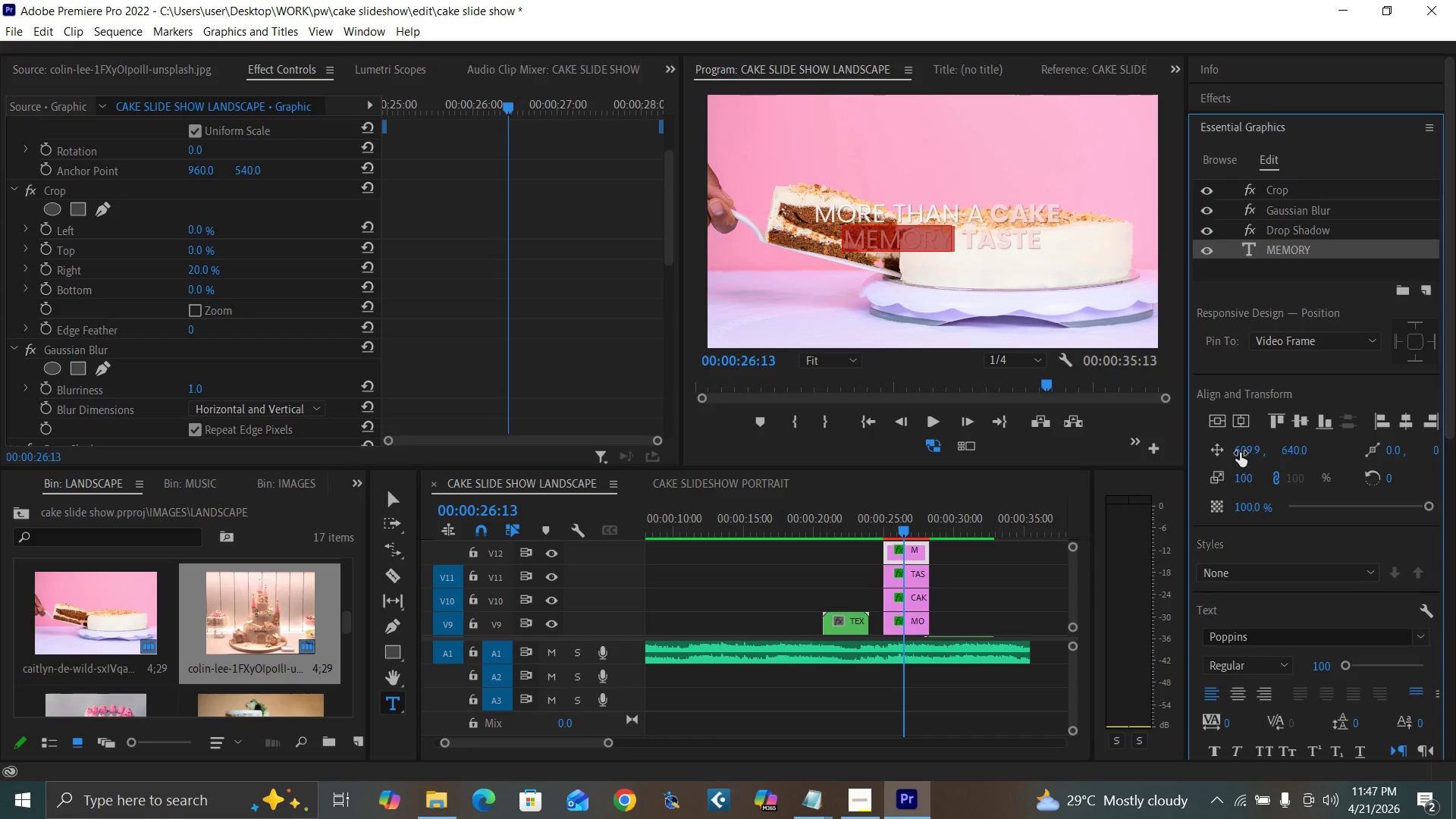 
left_click_drag(start_coordinate=[1241, 450], to_coordinate=[1335, 456])
 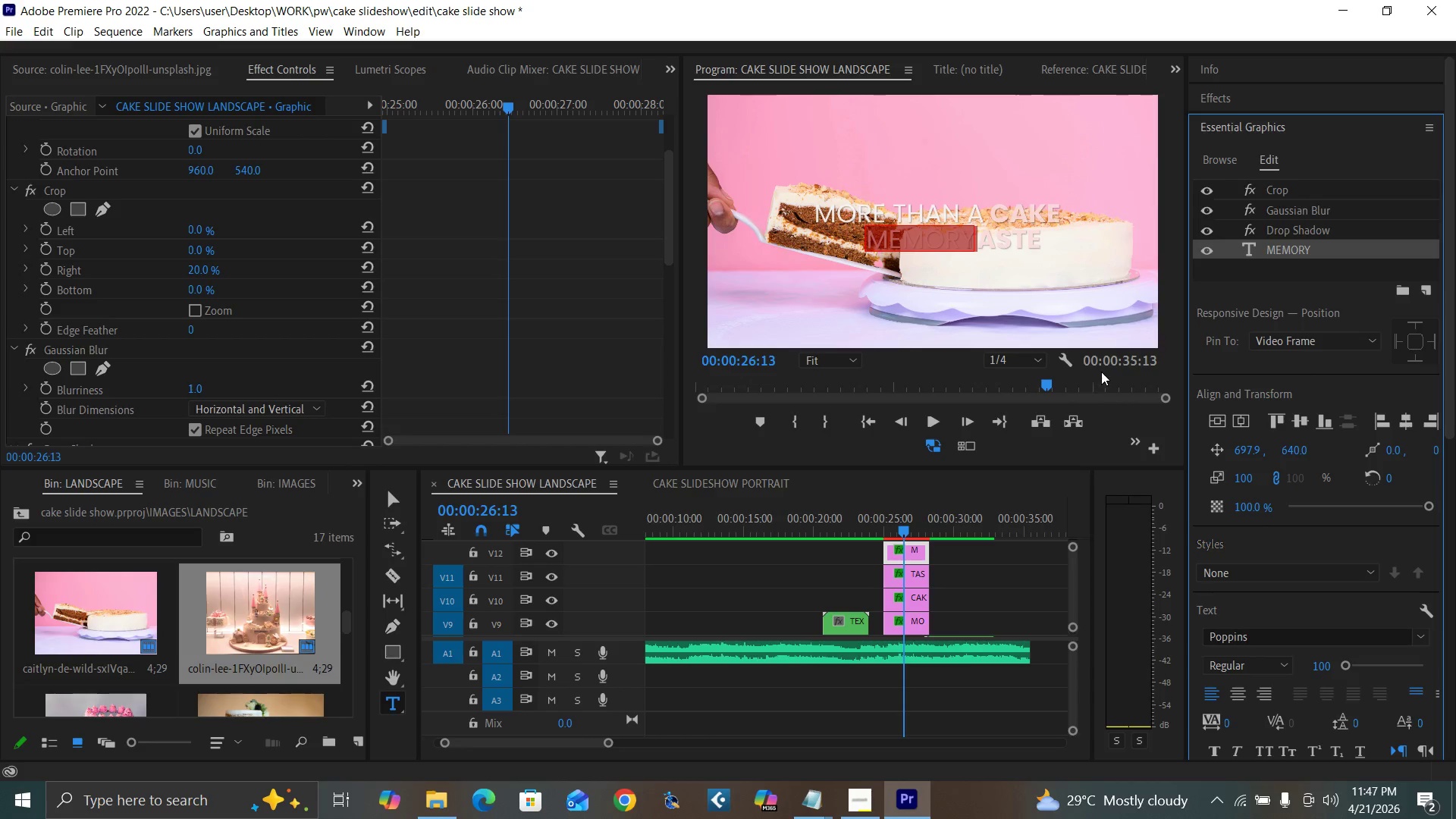 
key(Control+Z)
 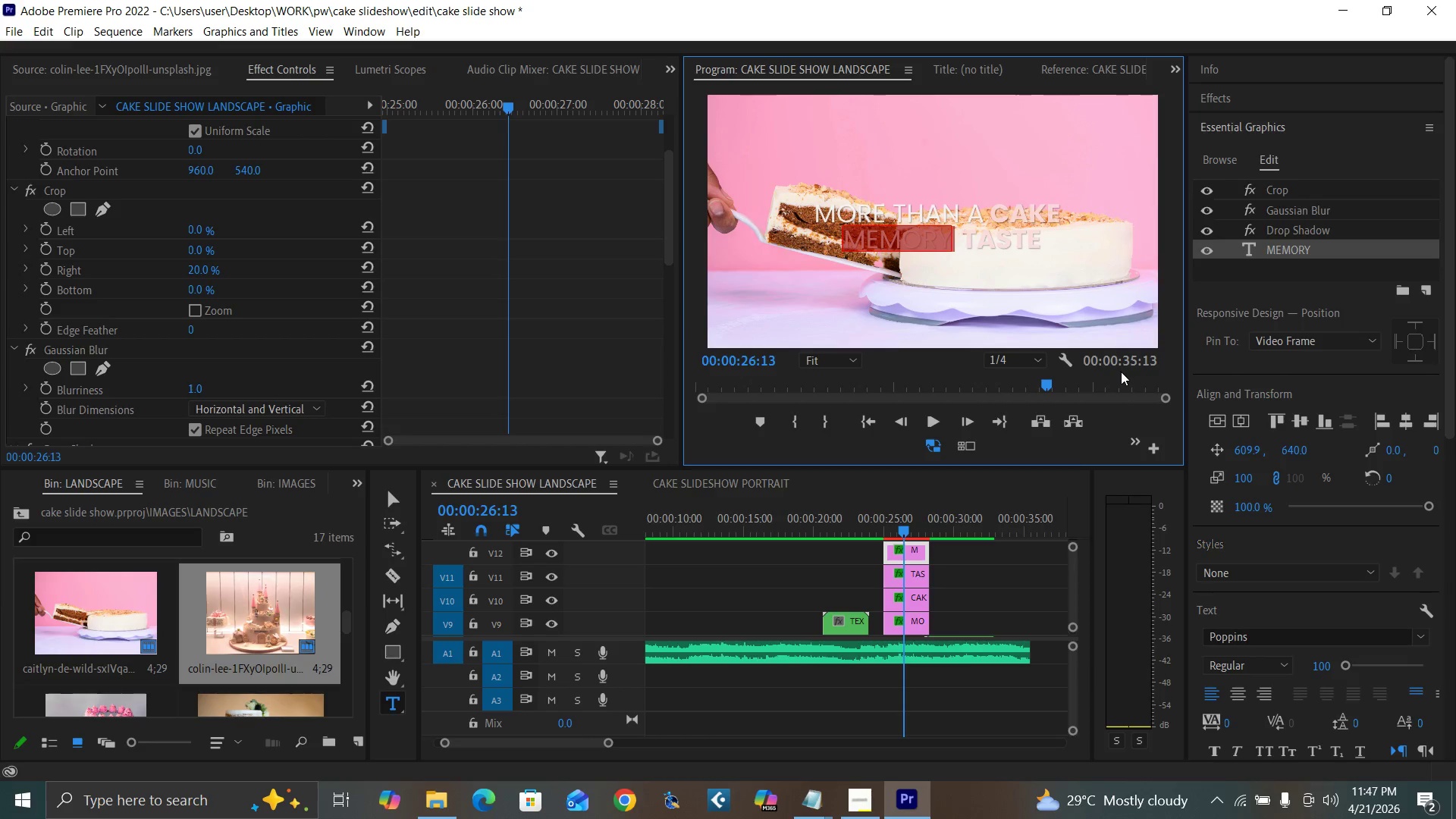 
key(Control+Z)
 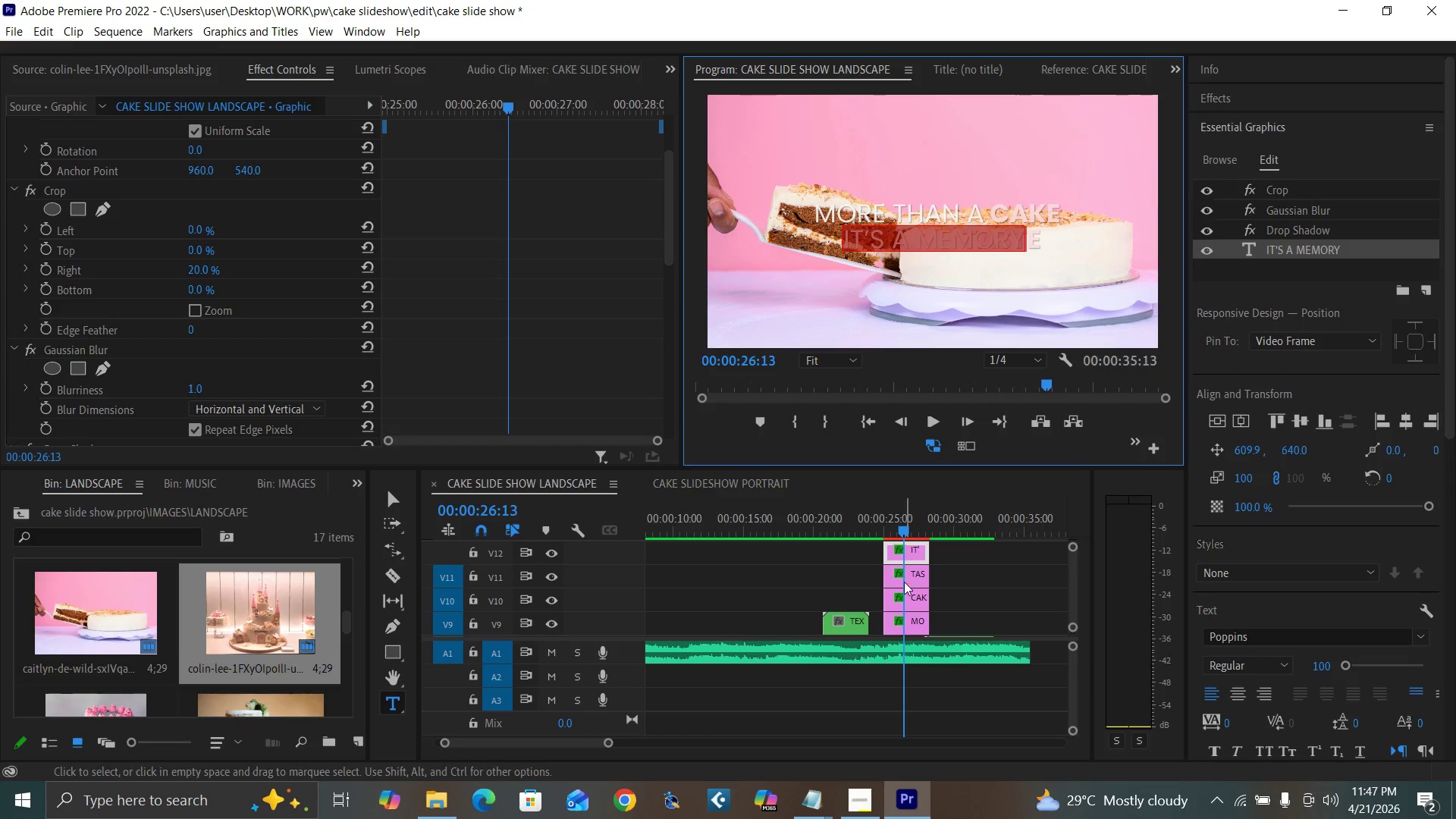 
left_click([912, 576])
 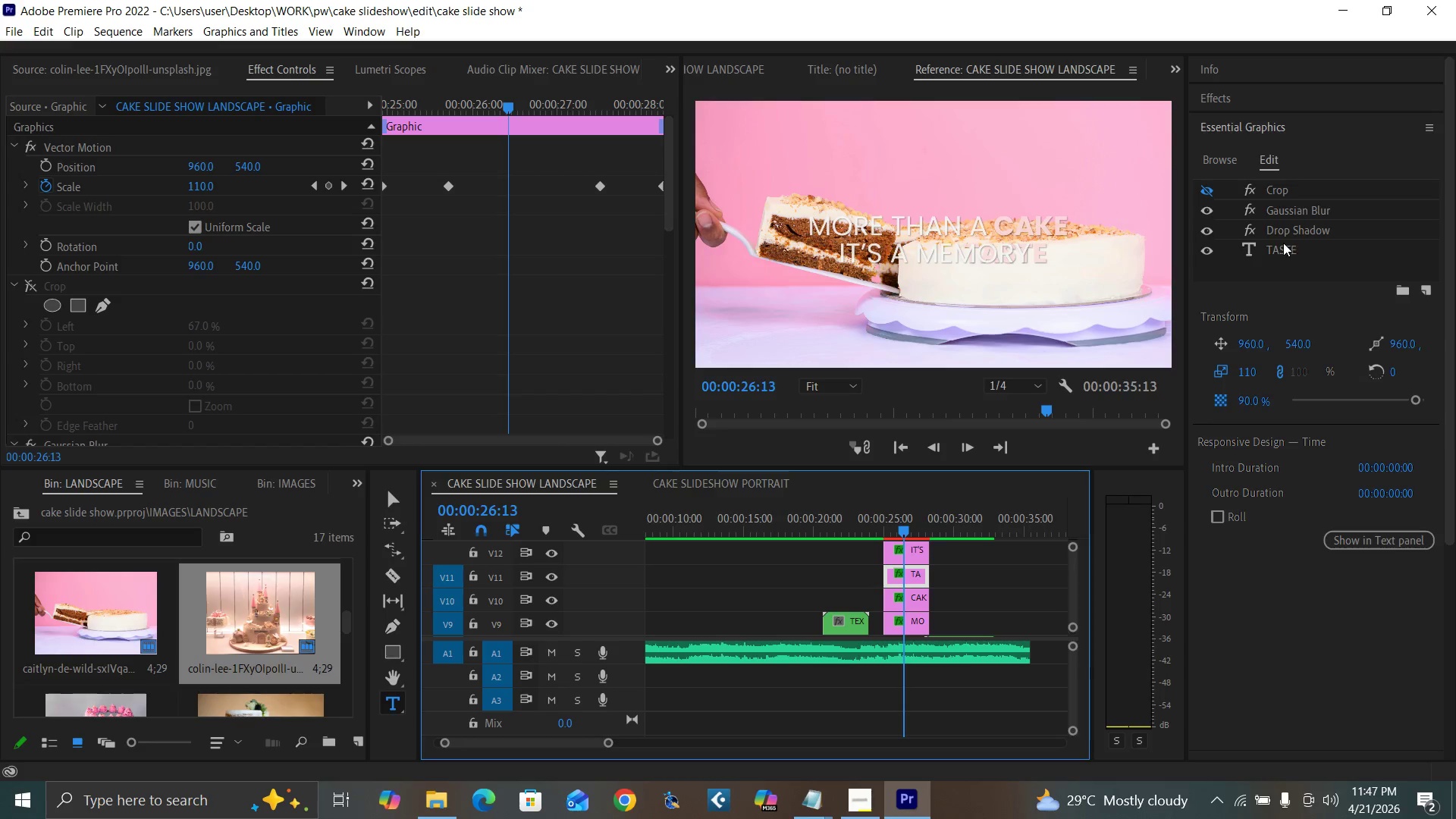 
double_click([1282, 249])
 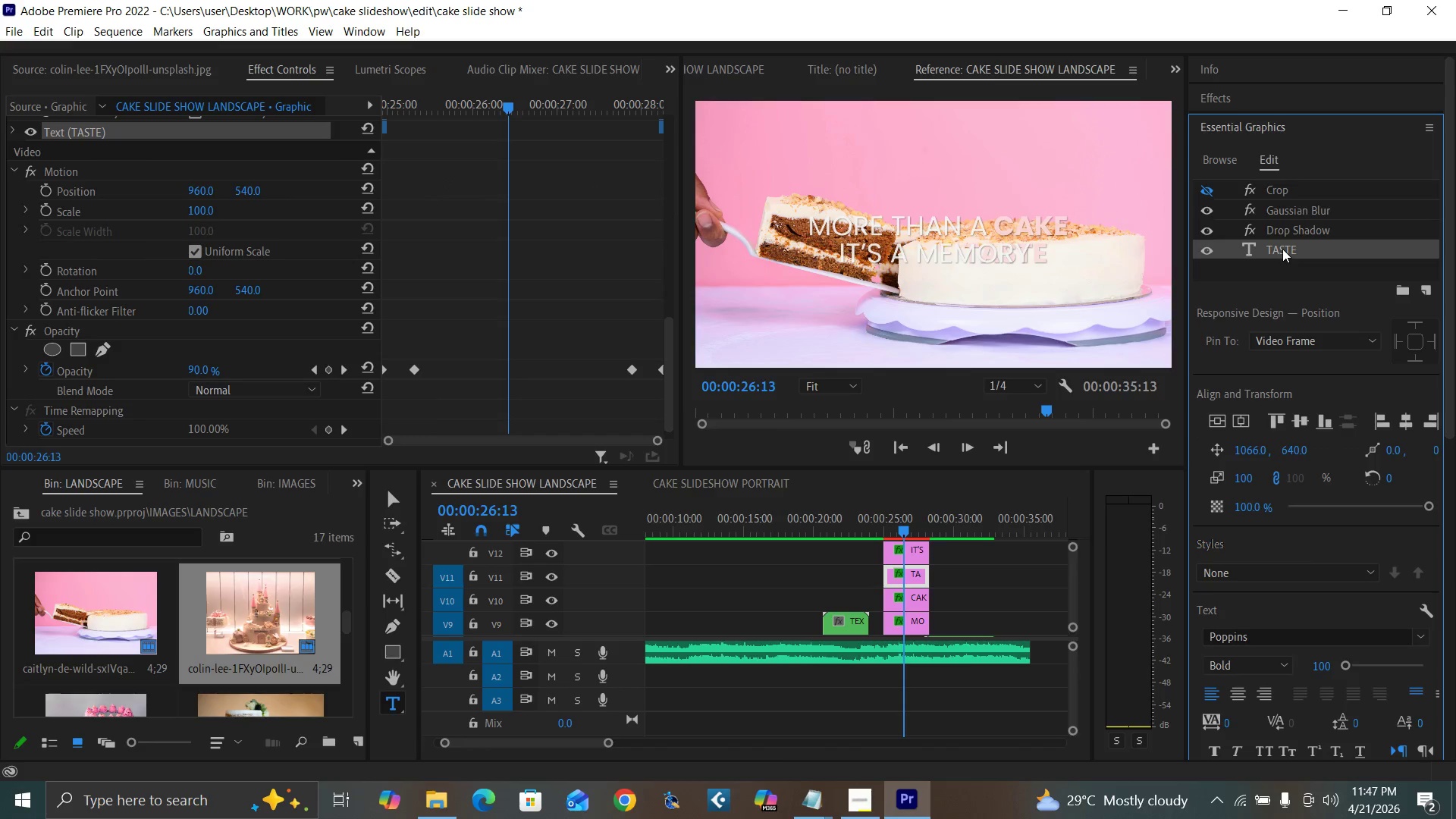 
triple_click([1282, 249])
 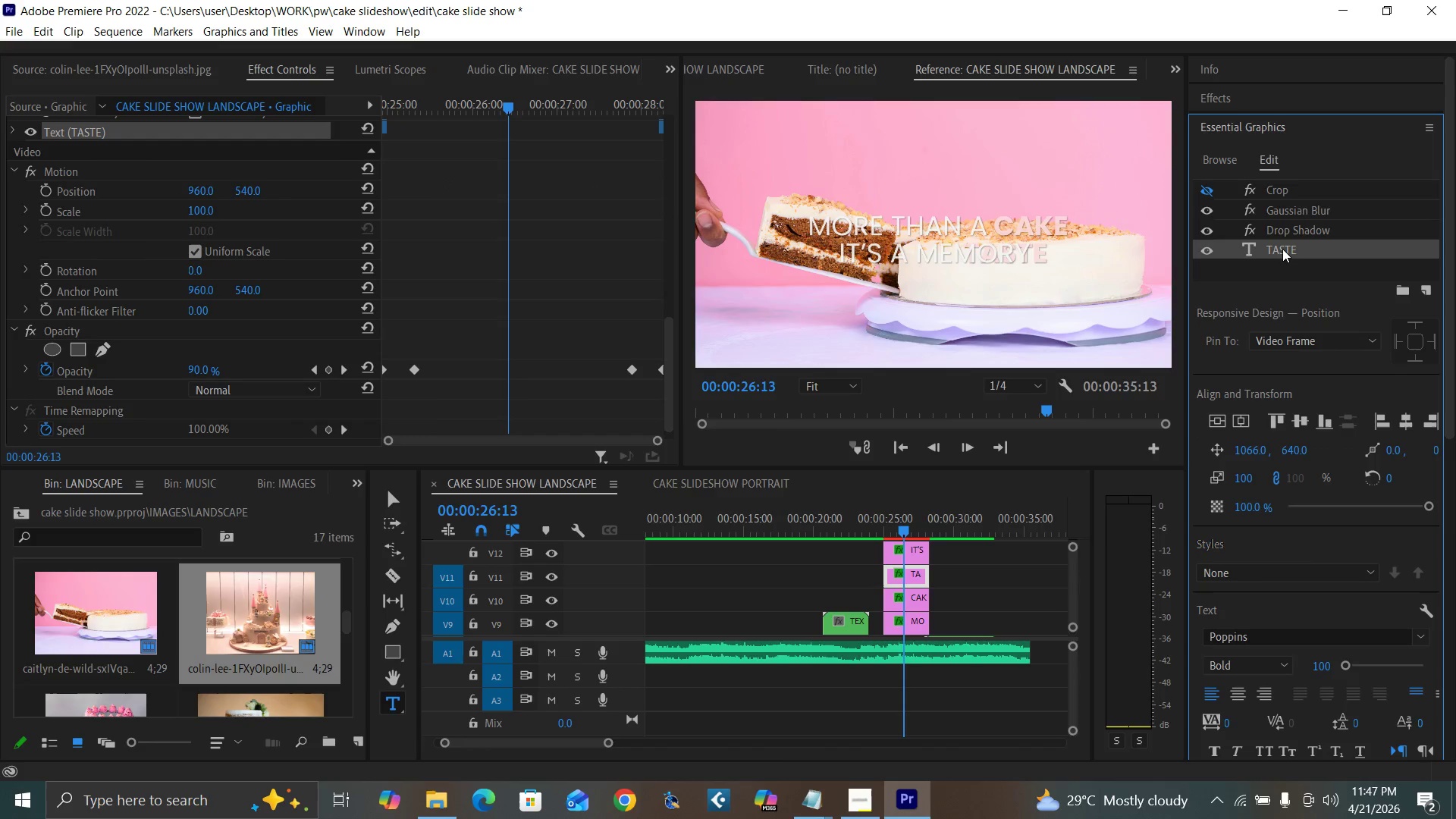 
triple_click([1282, 249])
 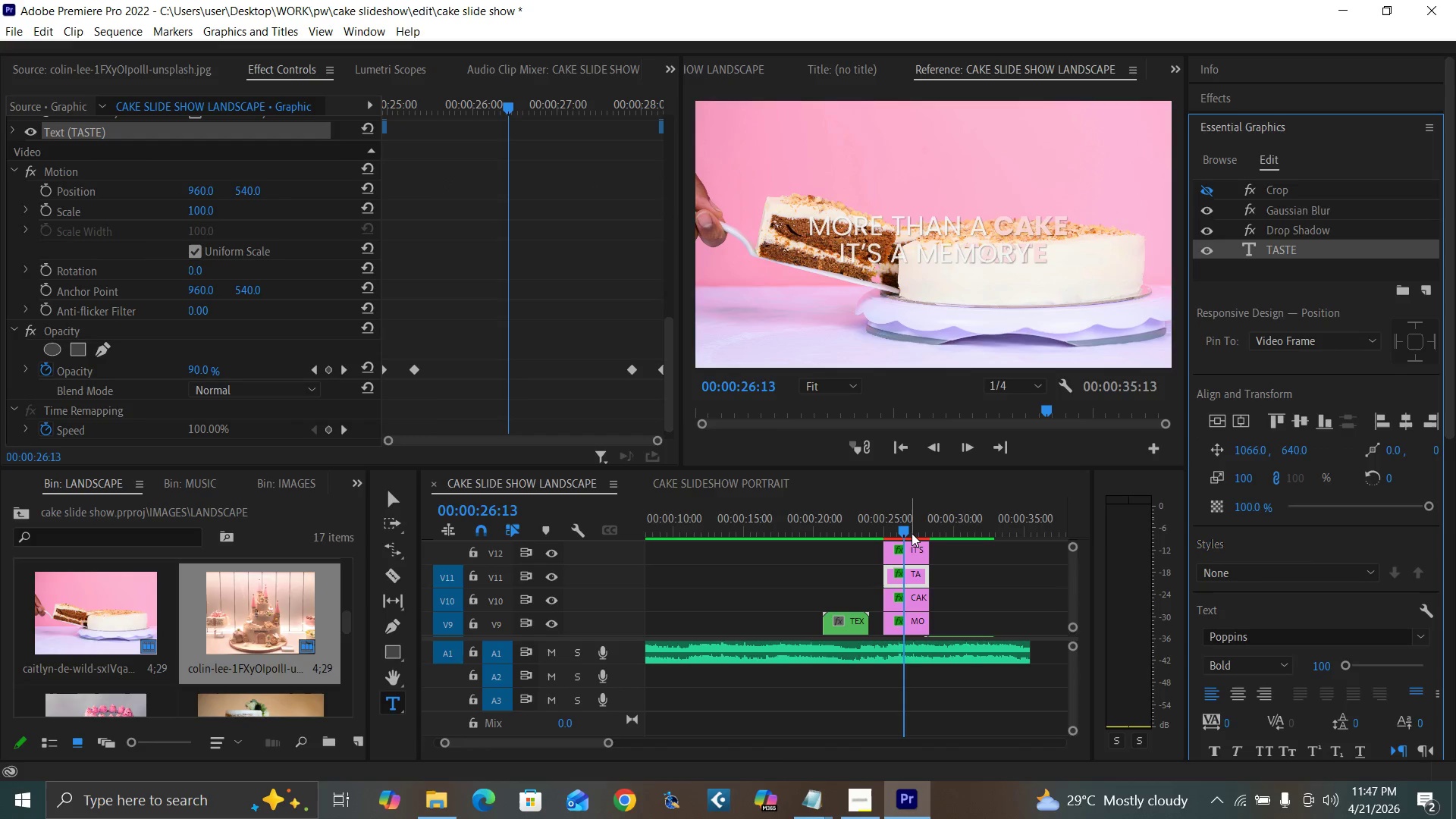 
left_click([912, 534])
 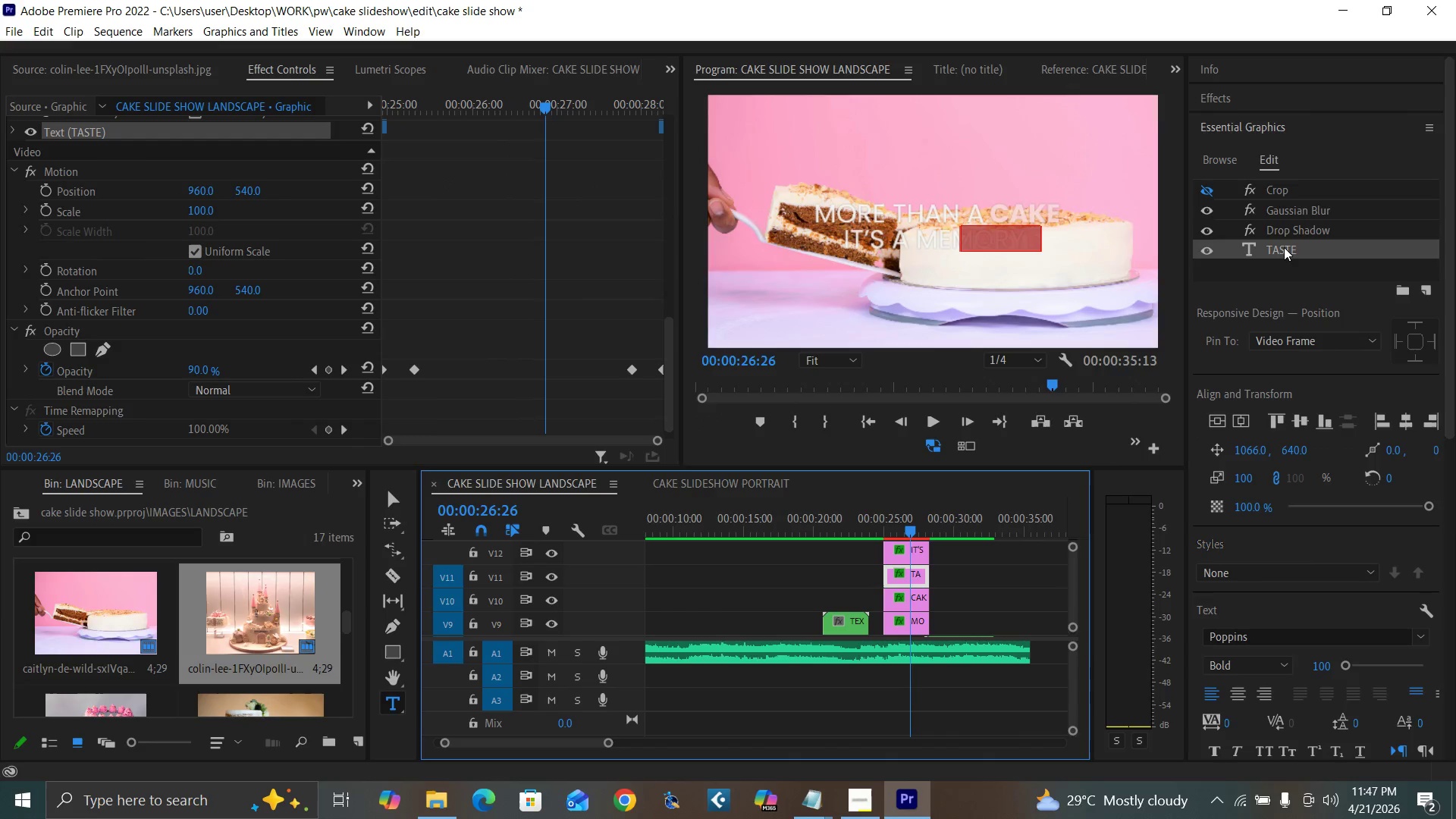 
double_click([1284, 247])
 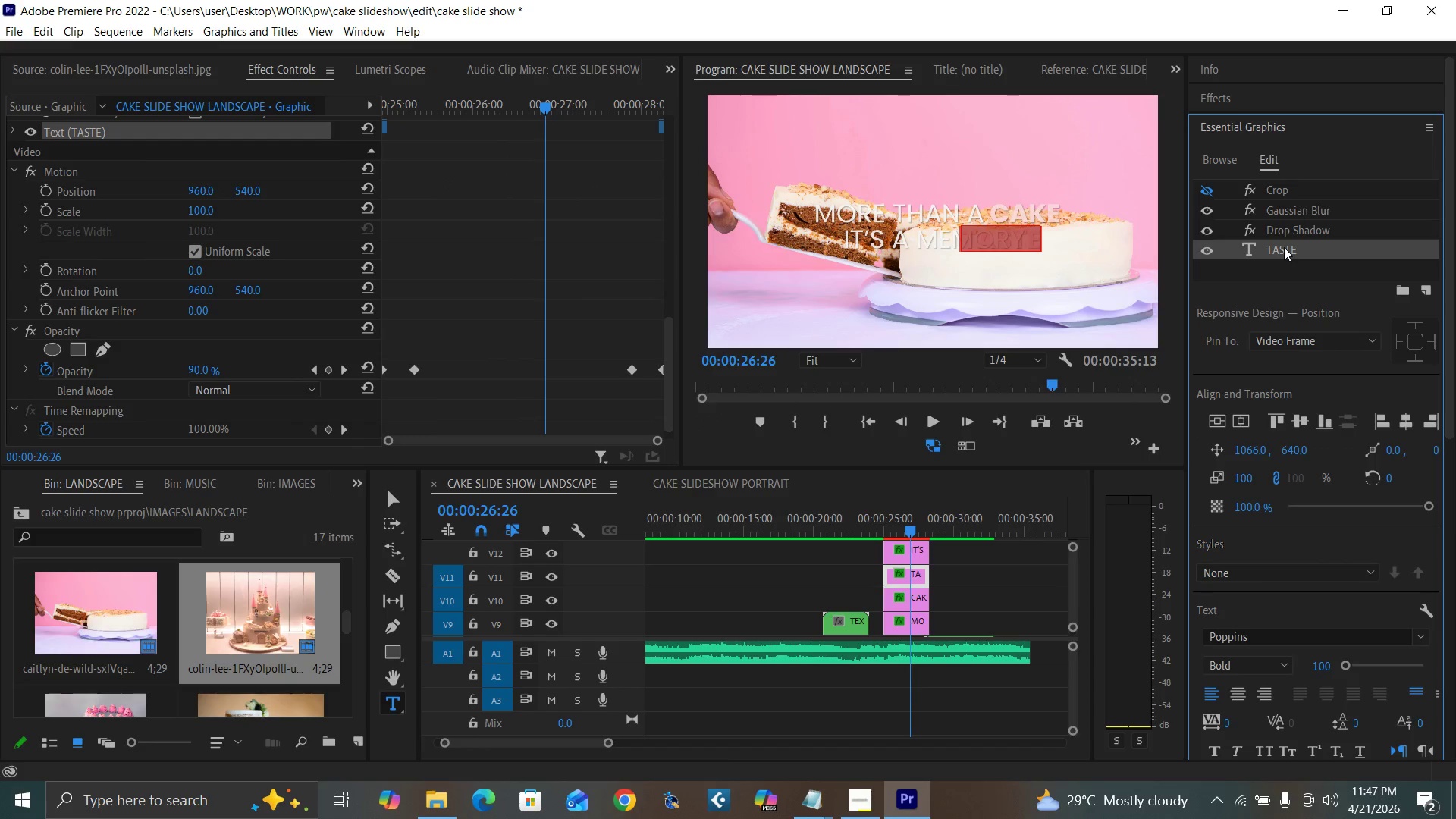 
type(MEMORY)
 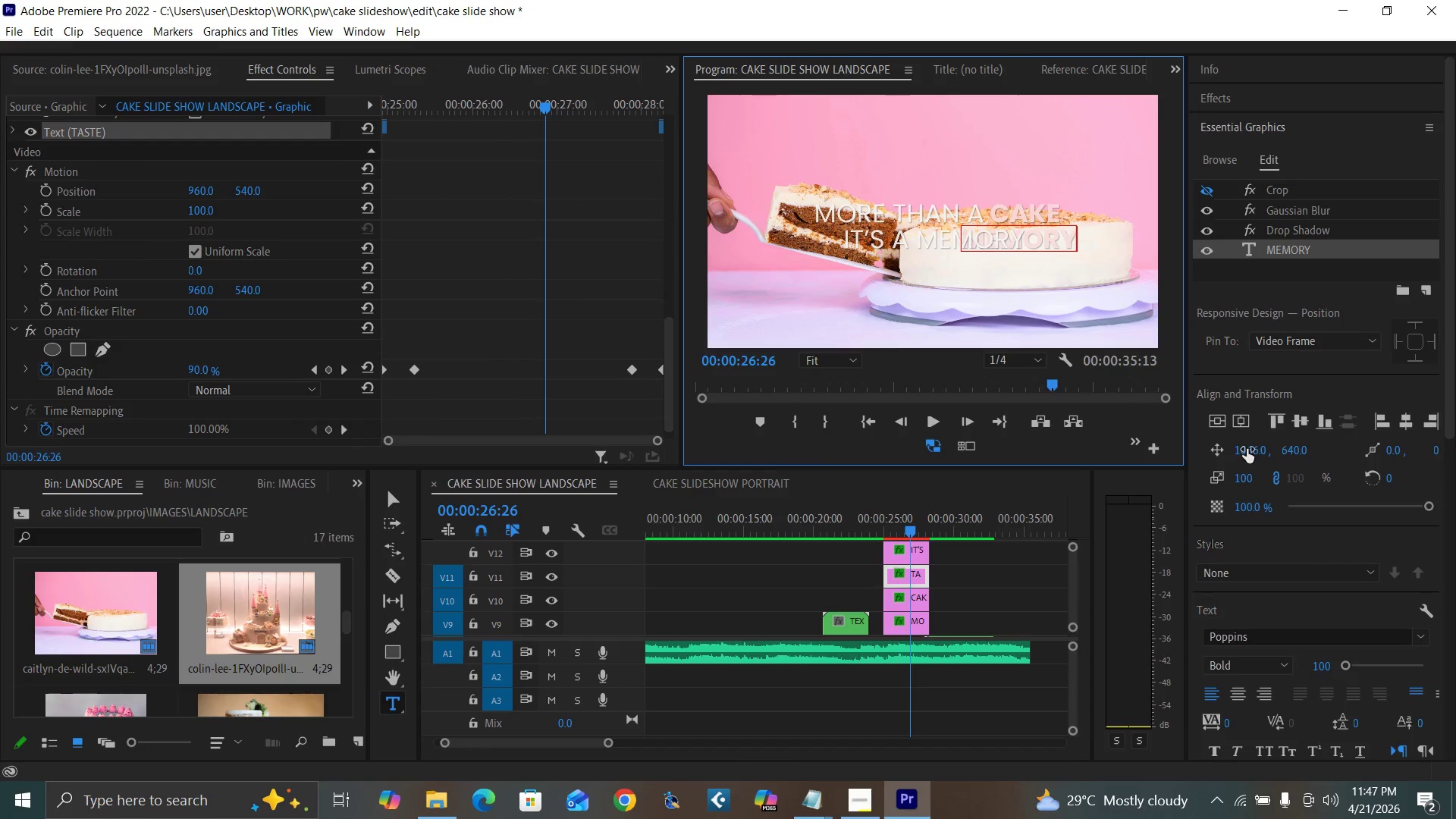 
left_click_drag(start_coordinate=[1247, 449], to_coordinate=[1080, 490])
 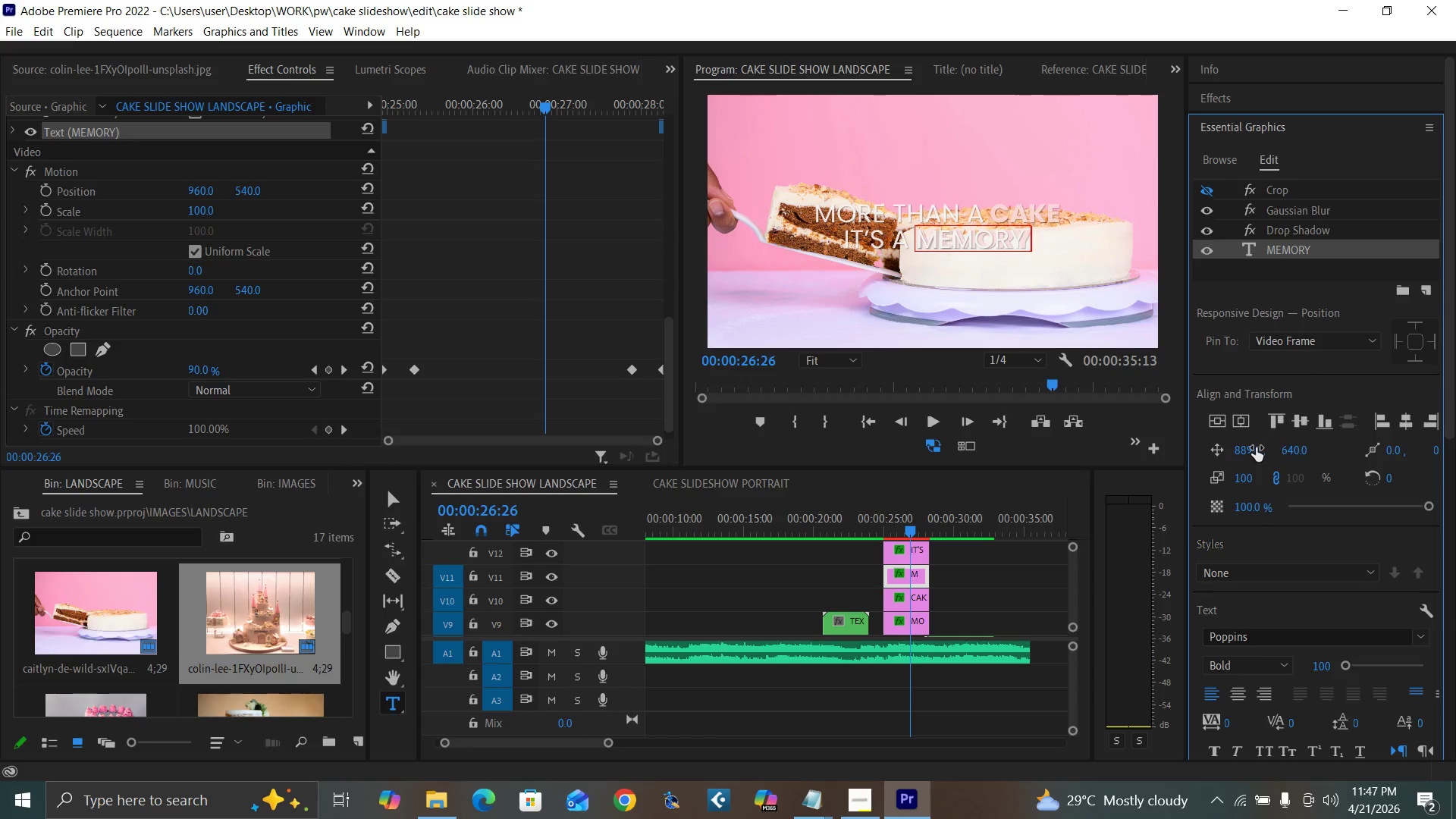 
key(Control+Backquote)
 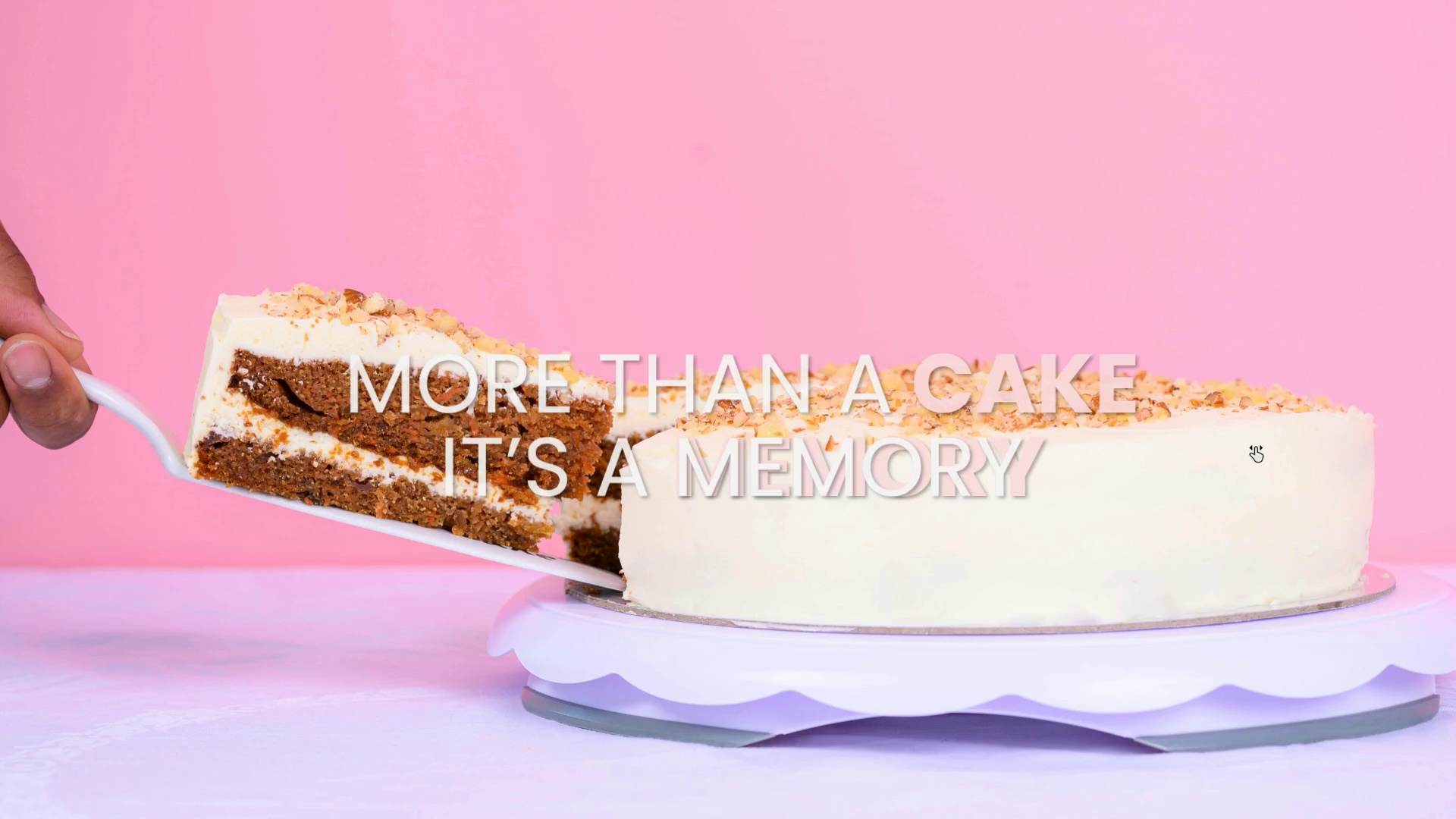 
hold_key(key=ControlLeft, duration=1.53)
 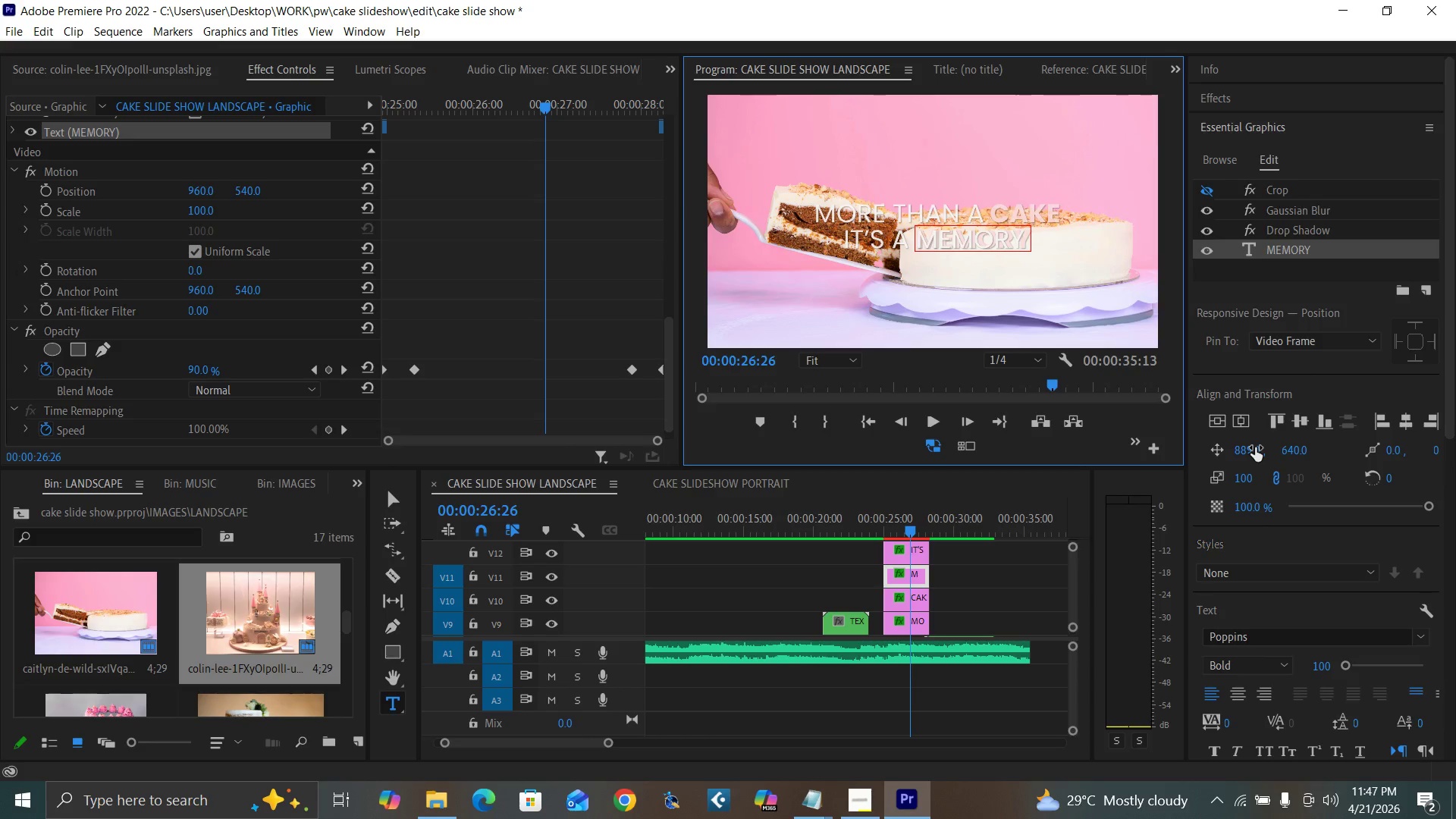 
key(Control+Backquote)
 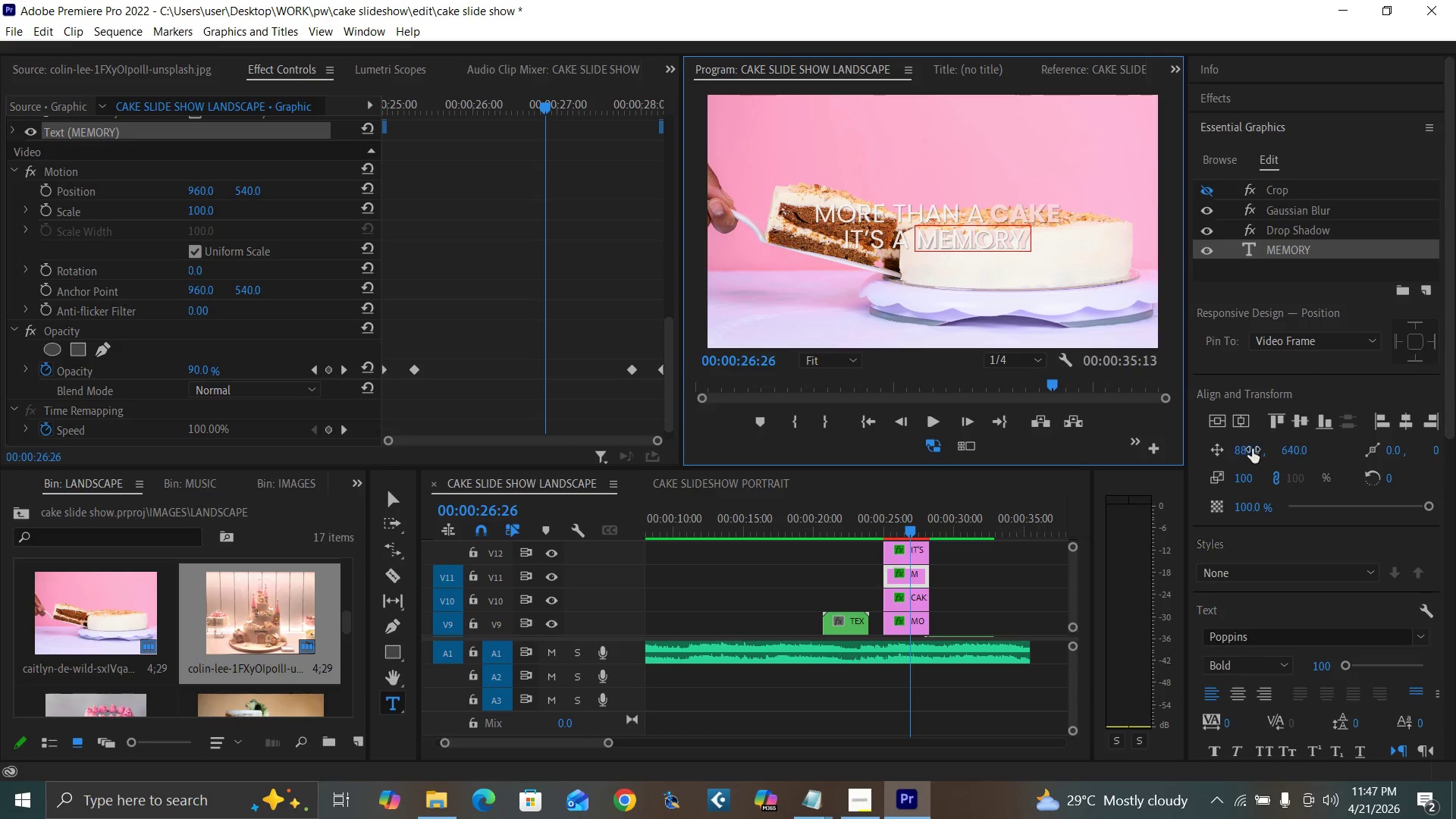 
left_click_drag(start_coordinate=[1251, 450], to_coordinate=[1238, 453])
 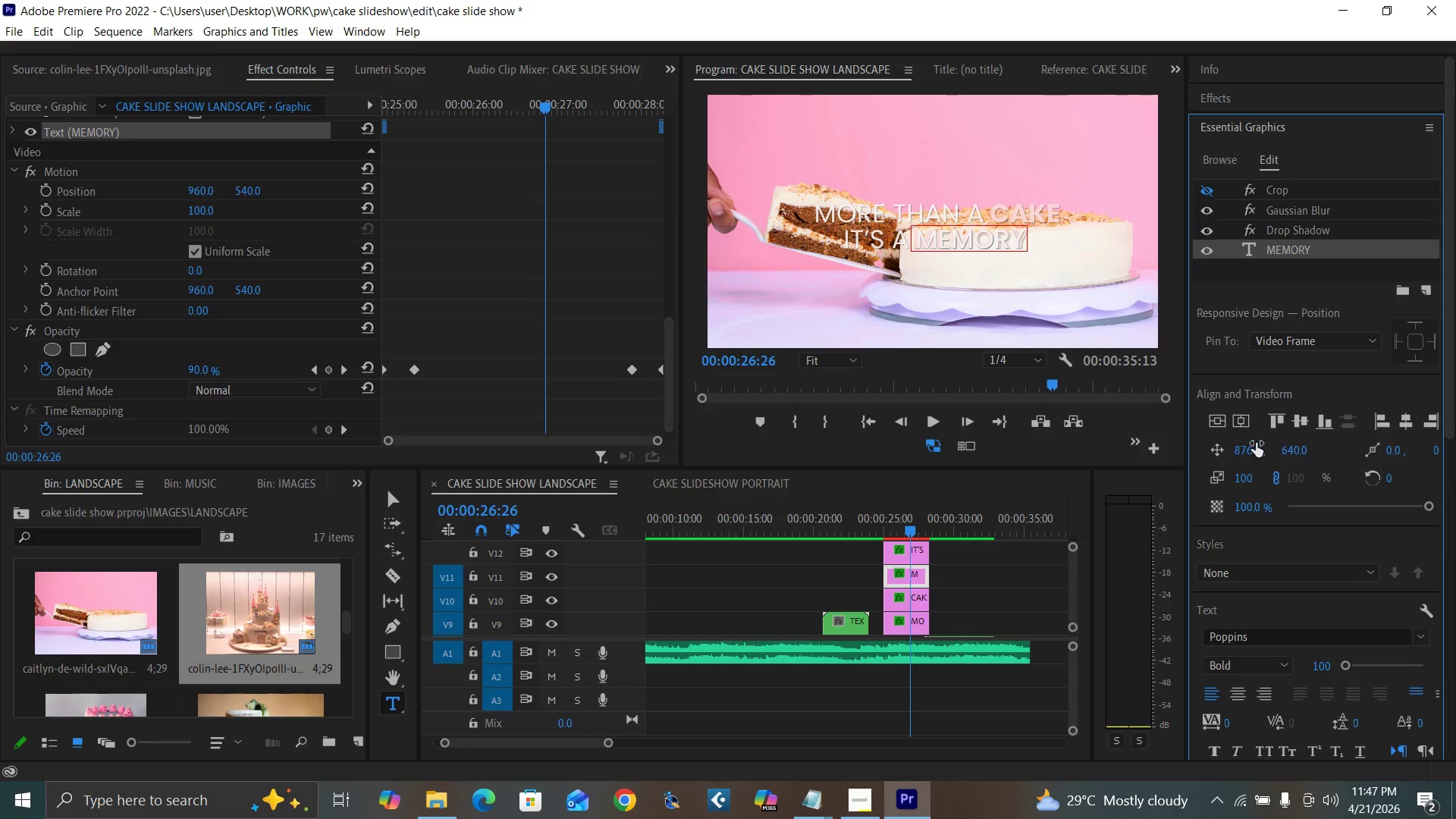 
key(Control+Backquote)
 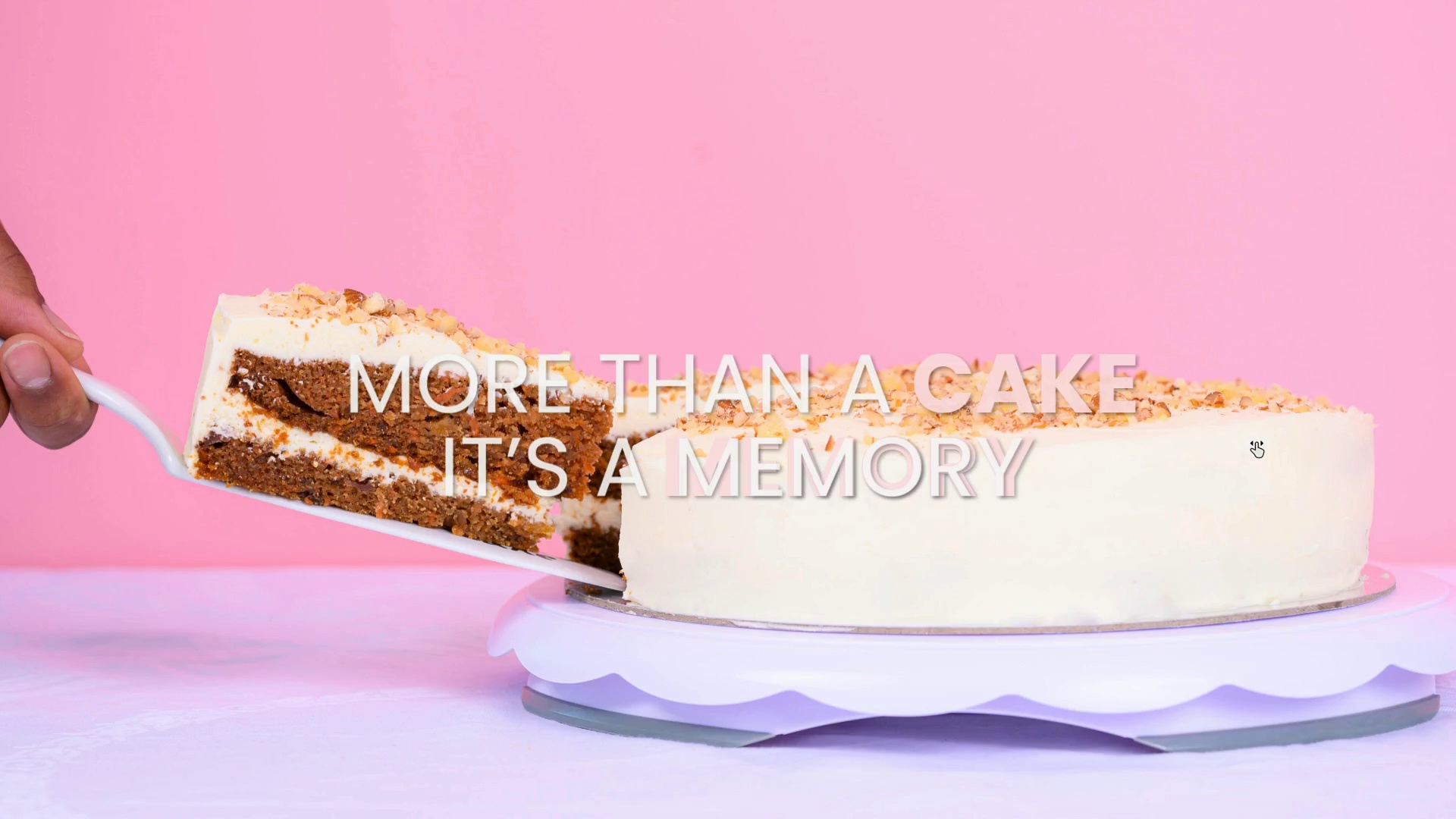 
key(Control+Backquote)
 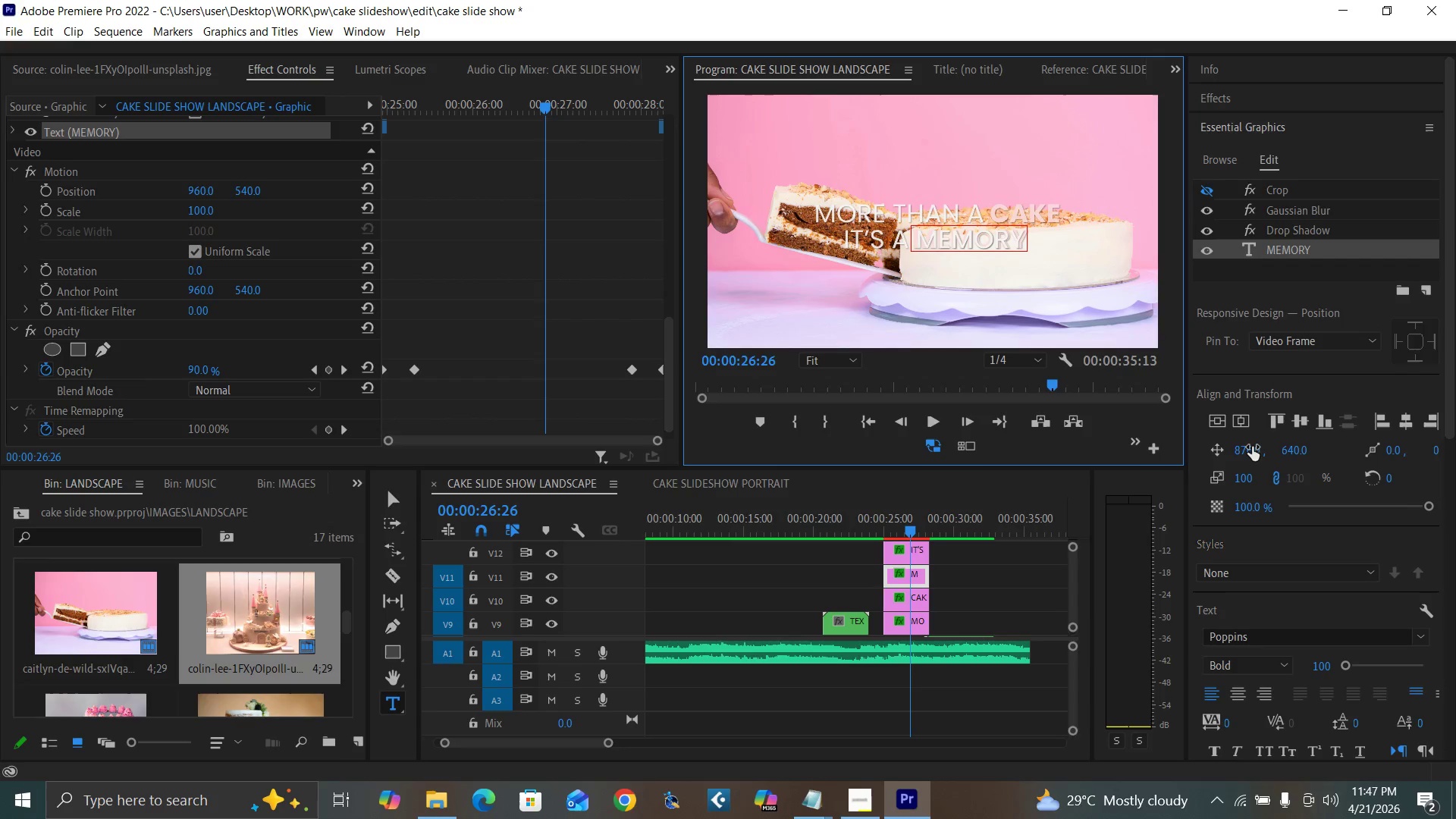 
left_click_drag(start_coordinate=[1250, 448], to_coordinate=[1263, 449])
 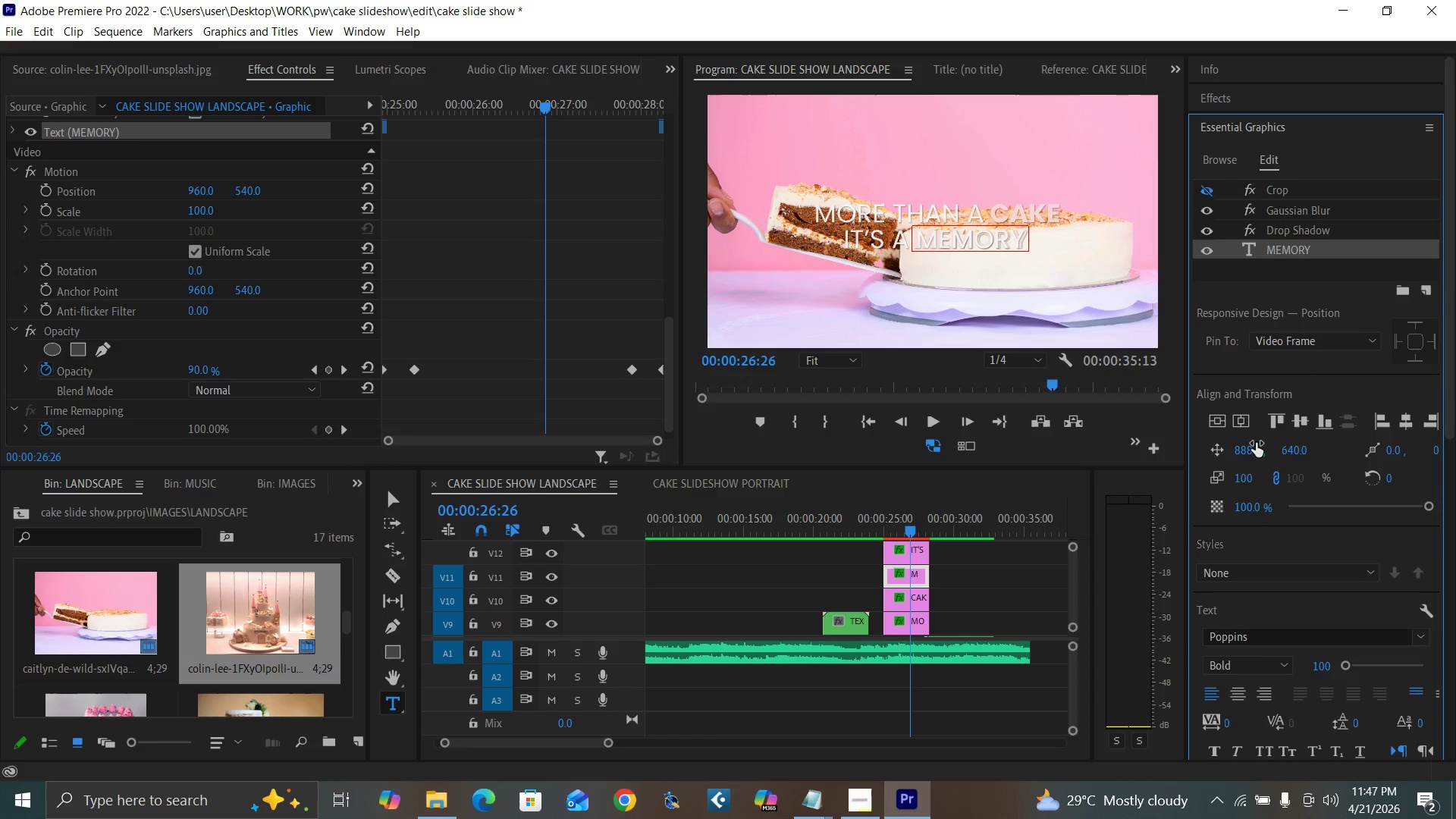 
key(Control+Backquote)
 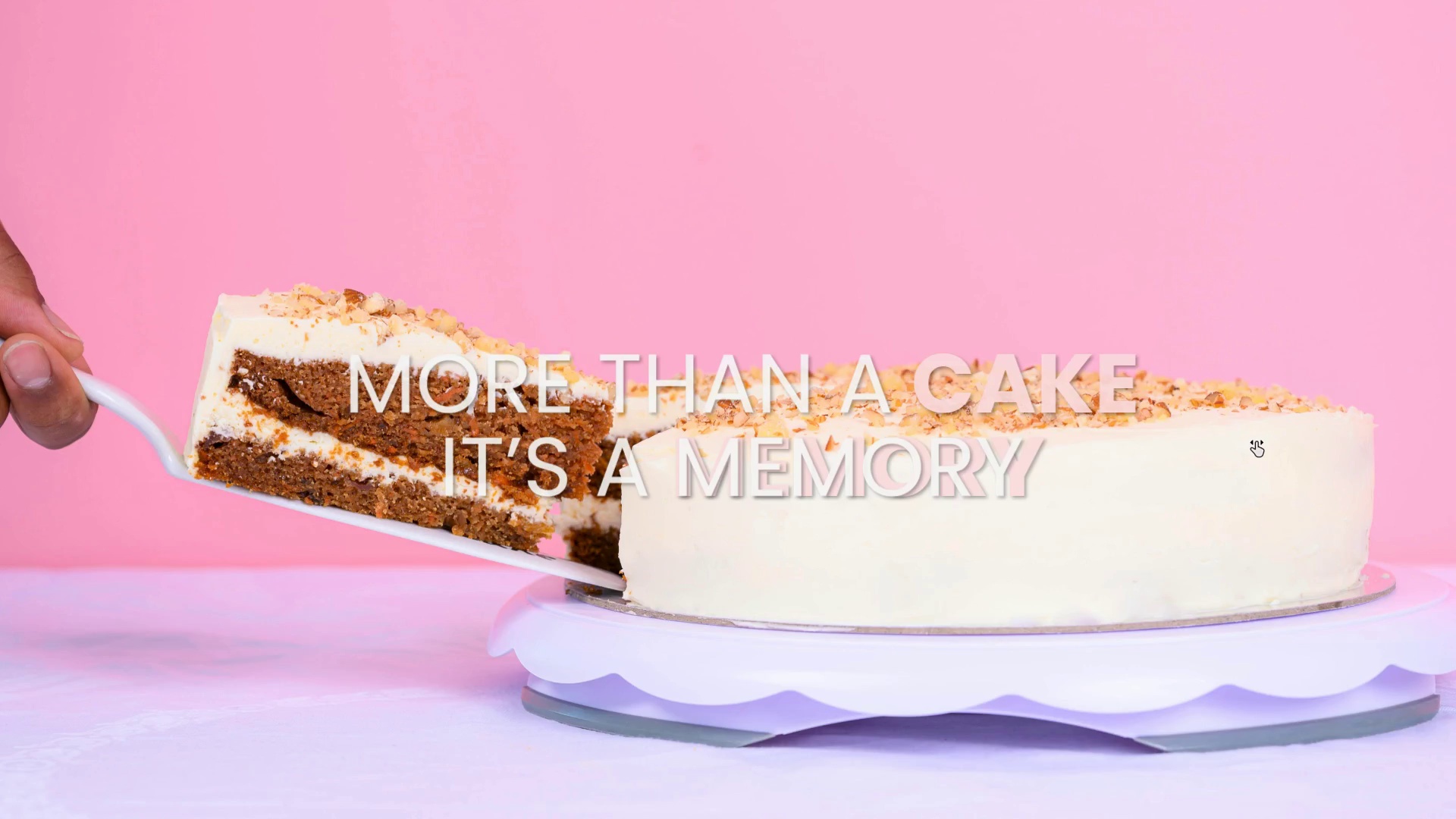 
key(Control+Backquote)
 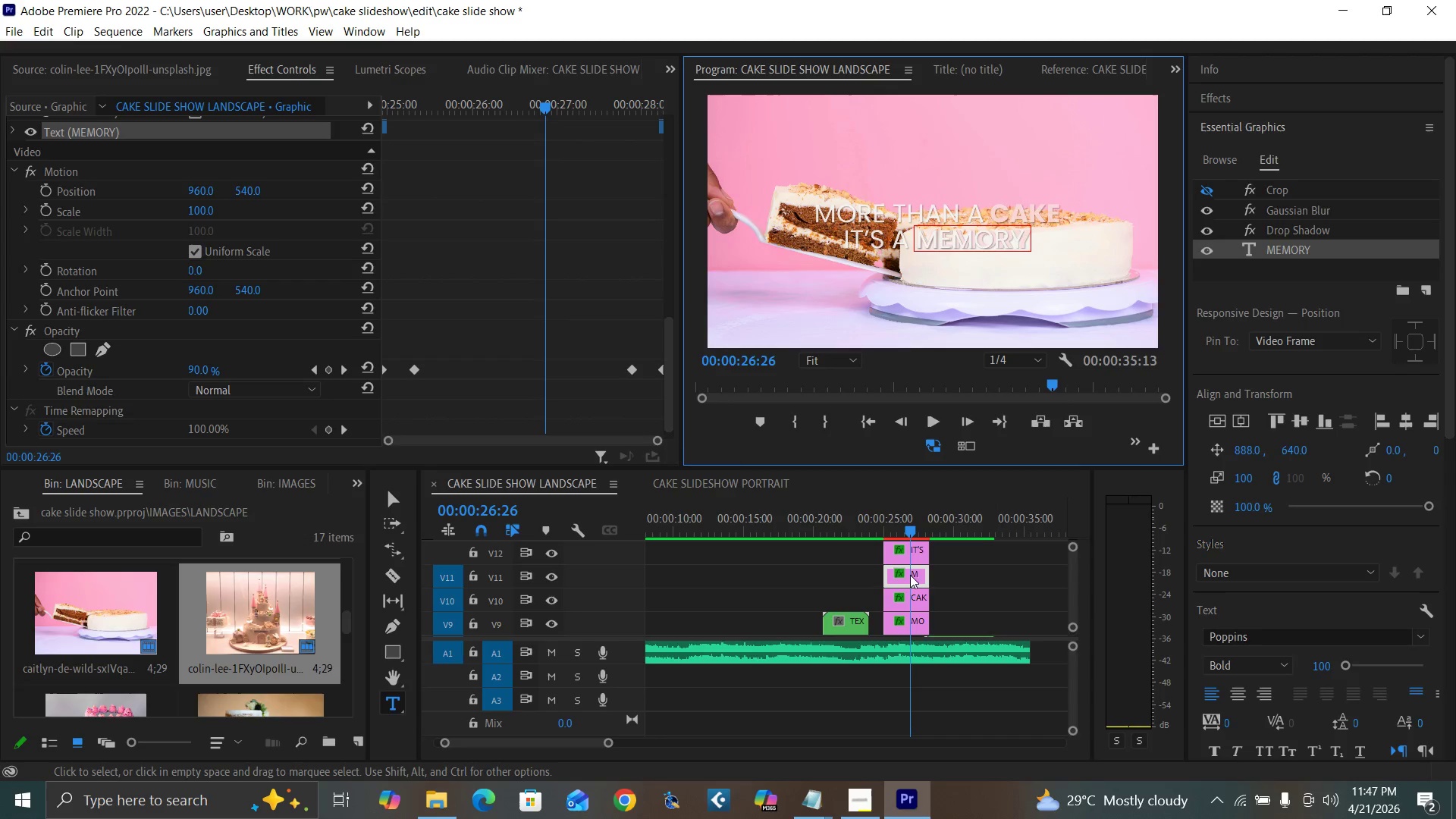 
left_click([912, 556])
 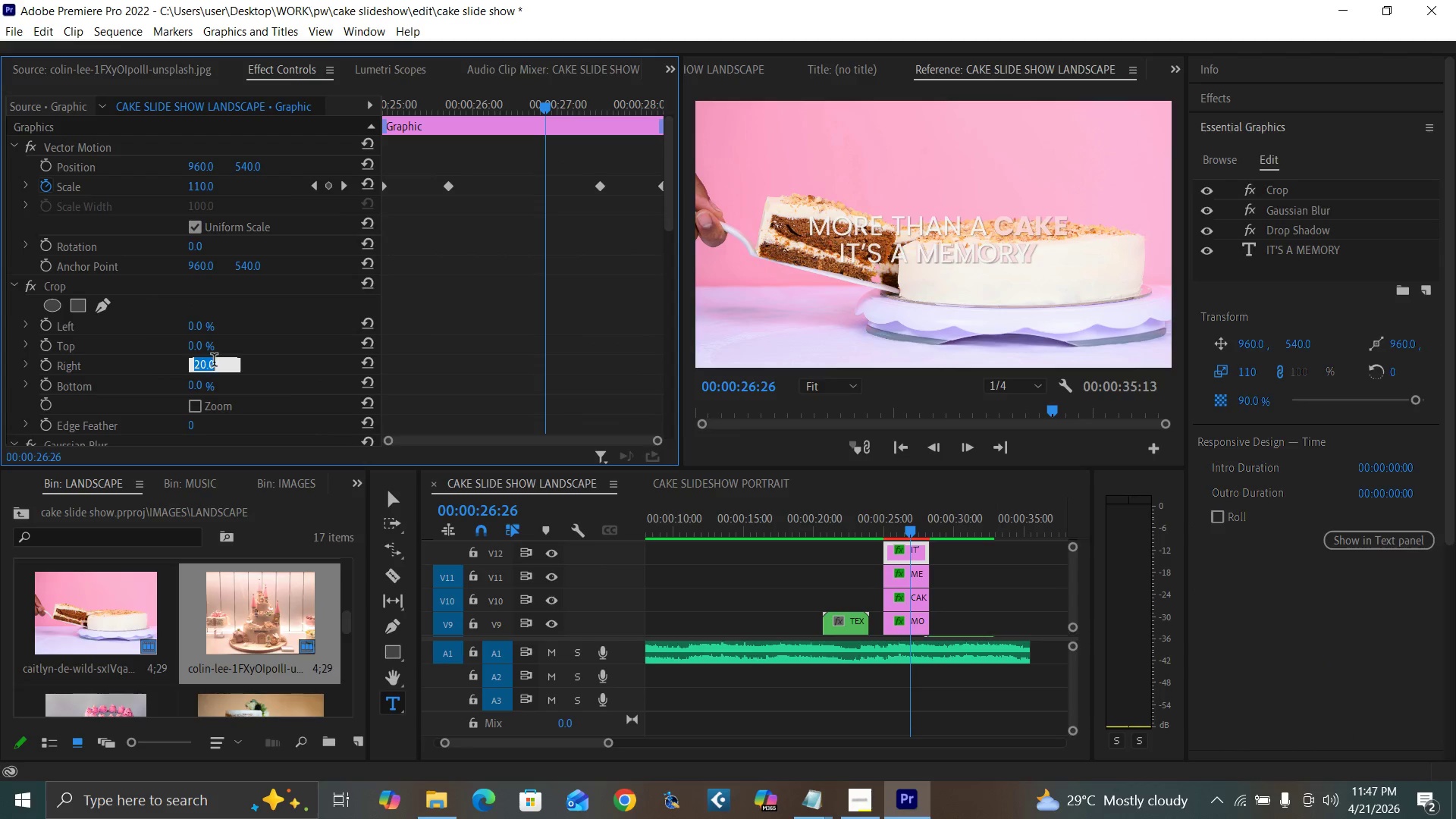 
type(30)
 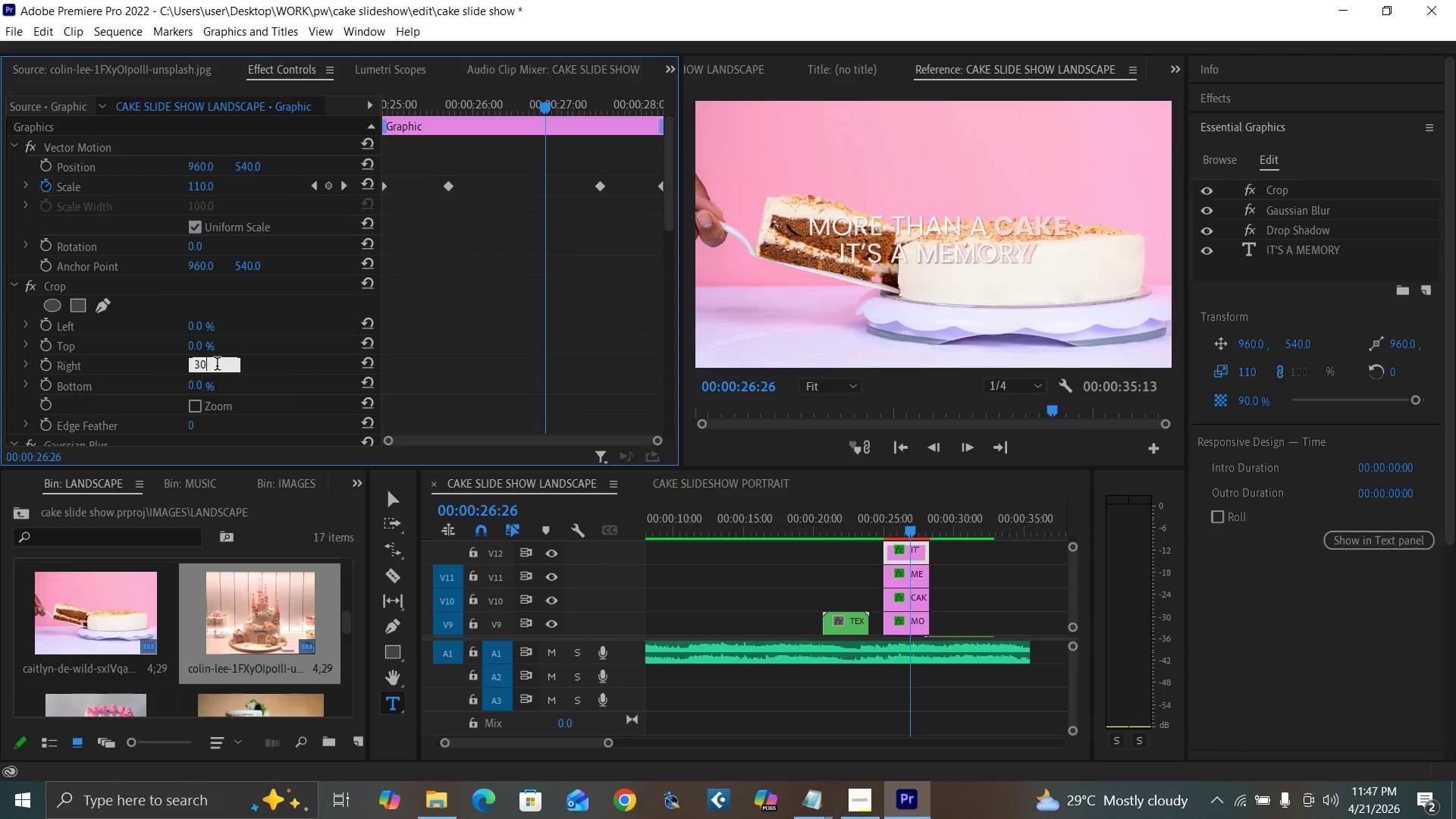 
key(Enter)
 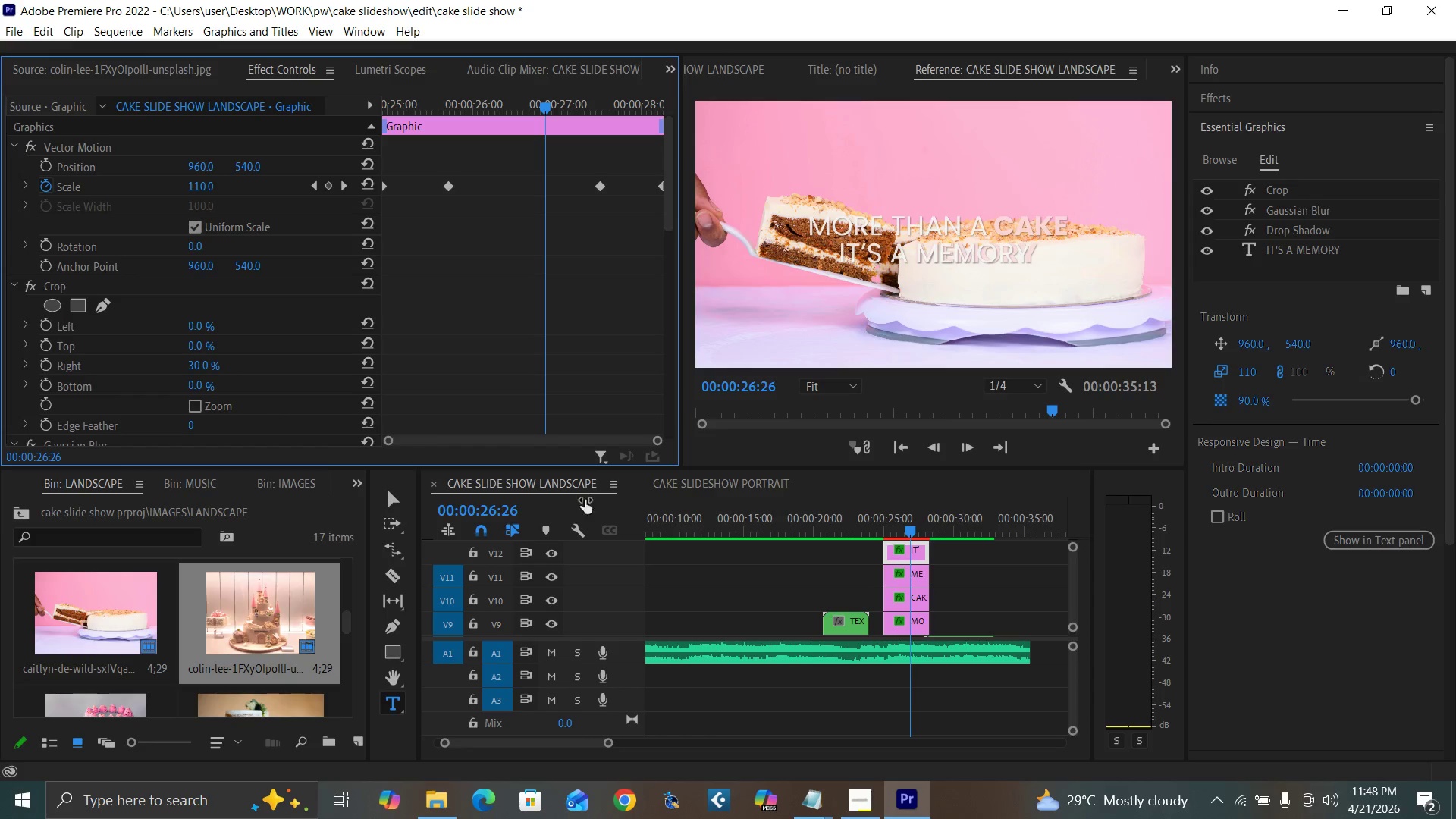 
wait(5.39)
 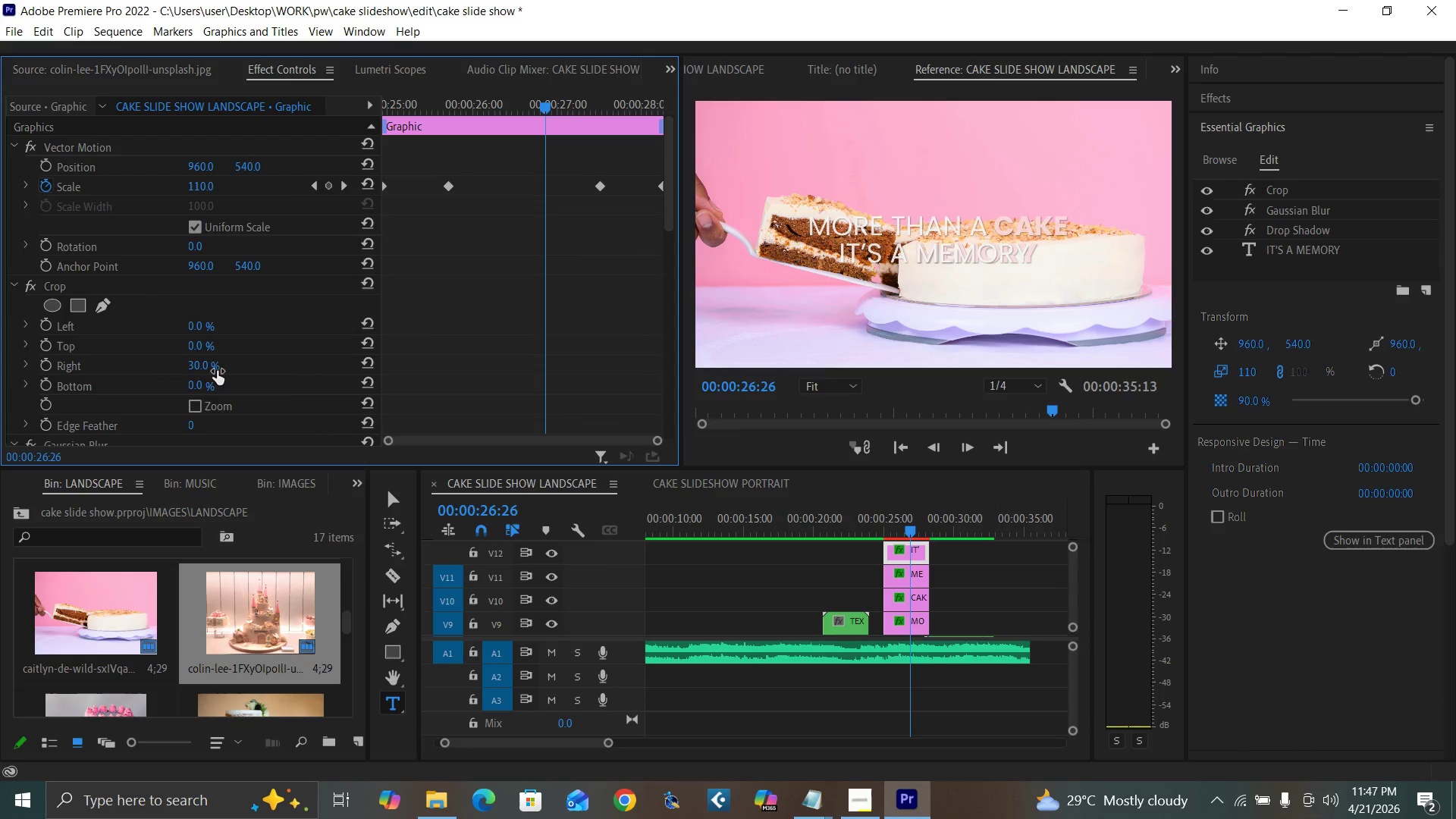 
key(Control+Backquote)
 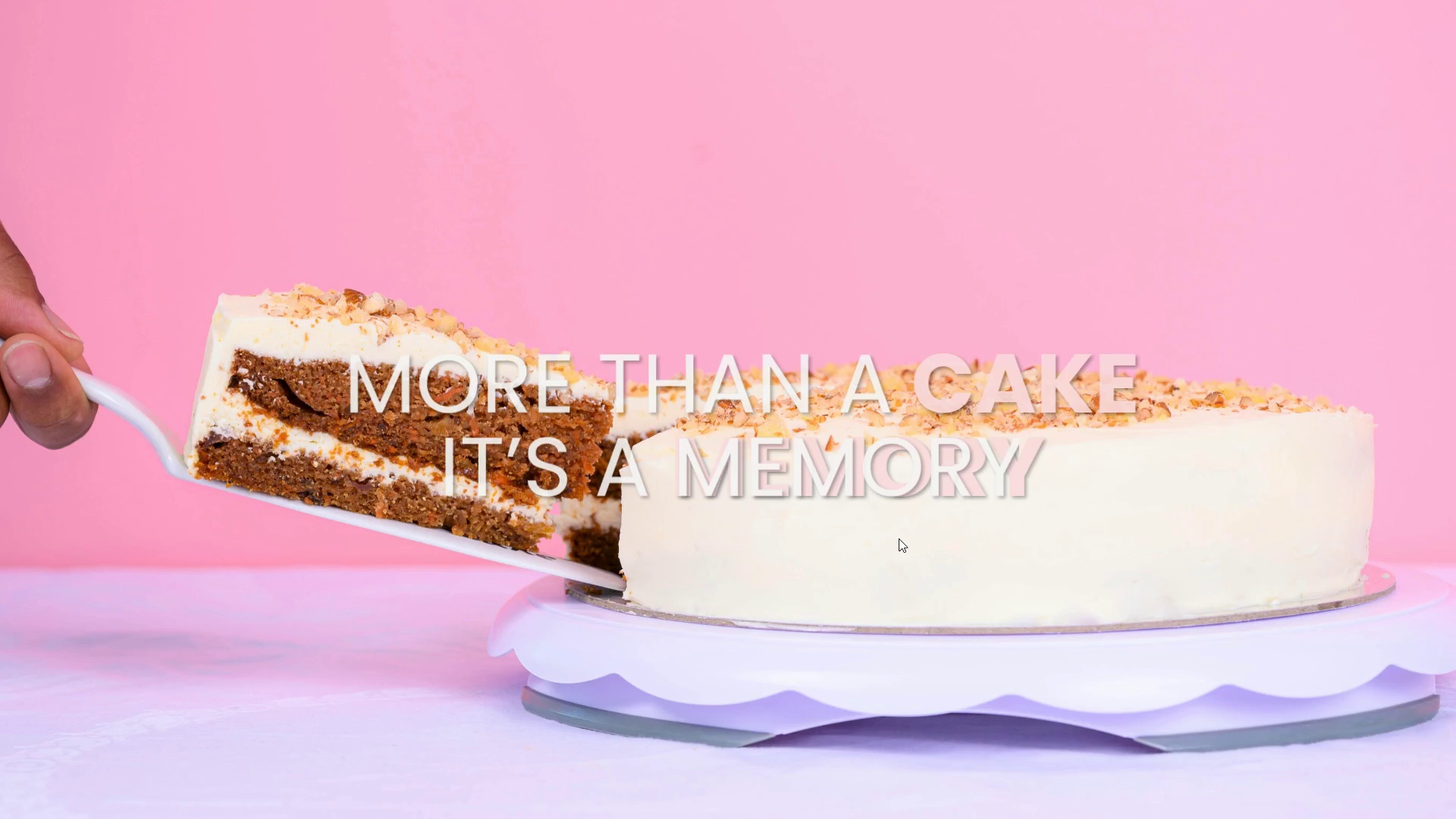 
key(Control+Backquote)
 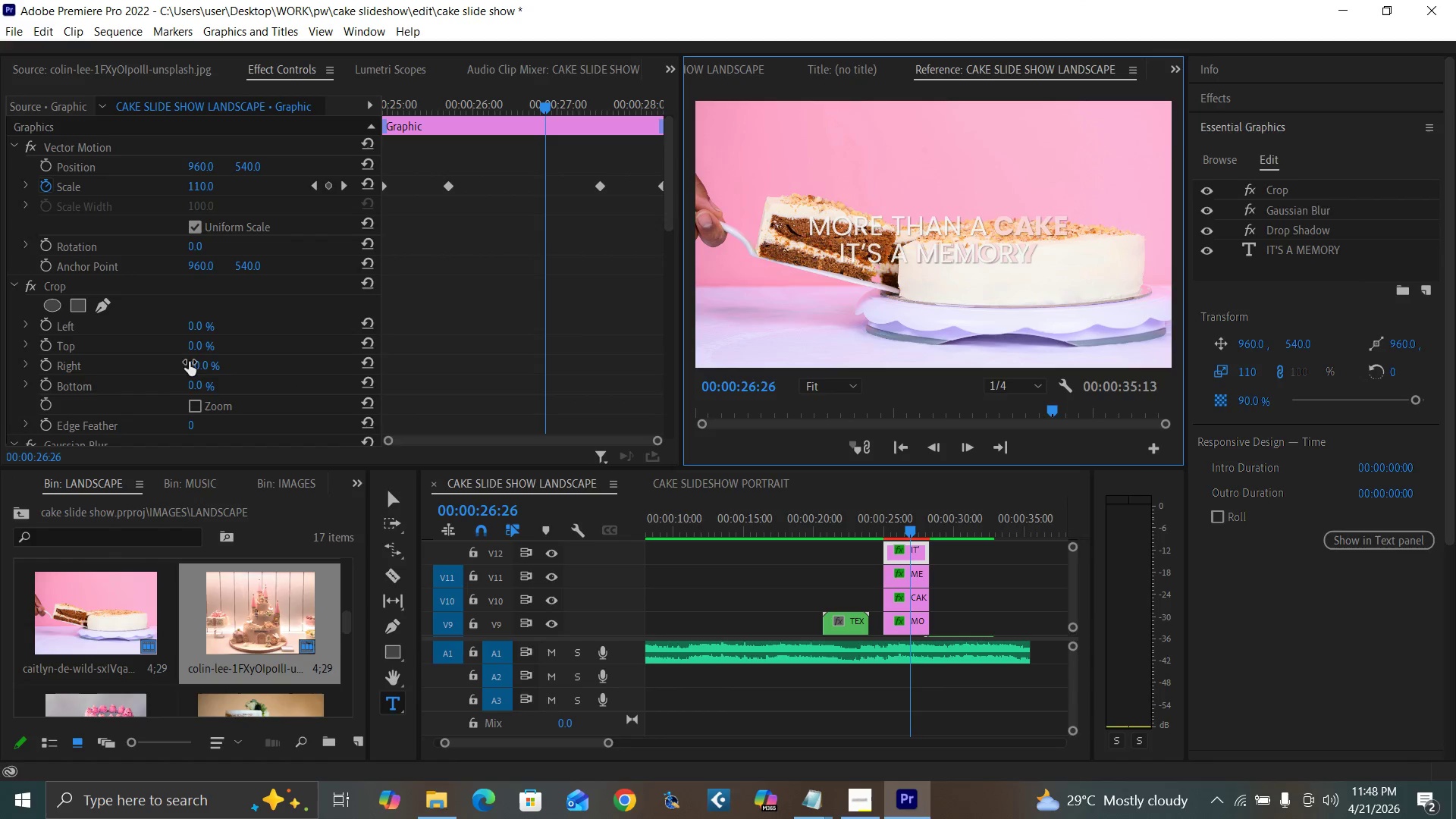 
left_click([192, 362])
 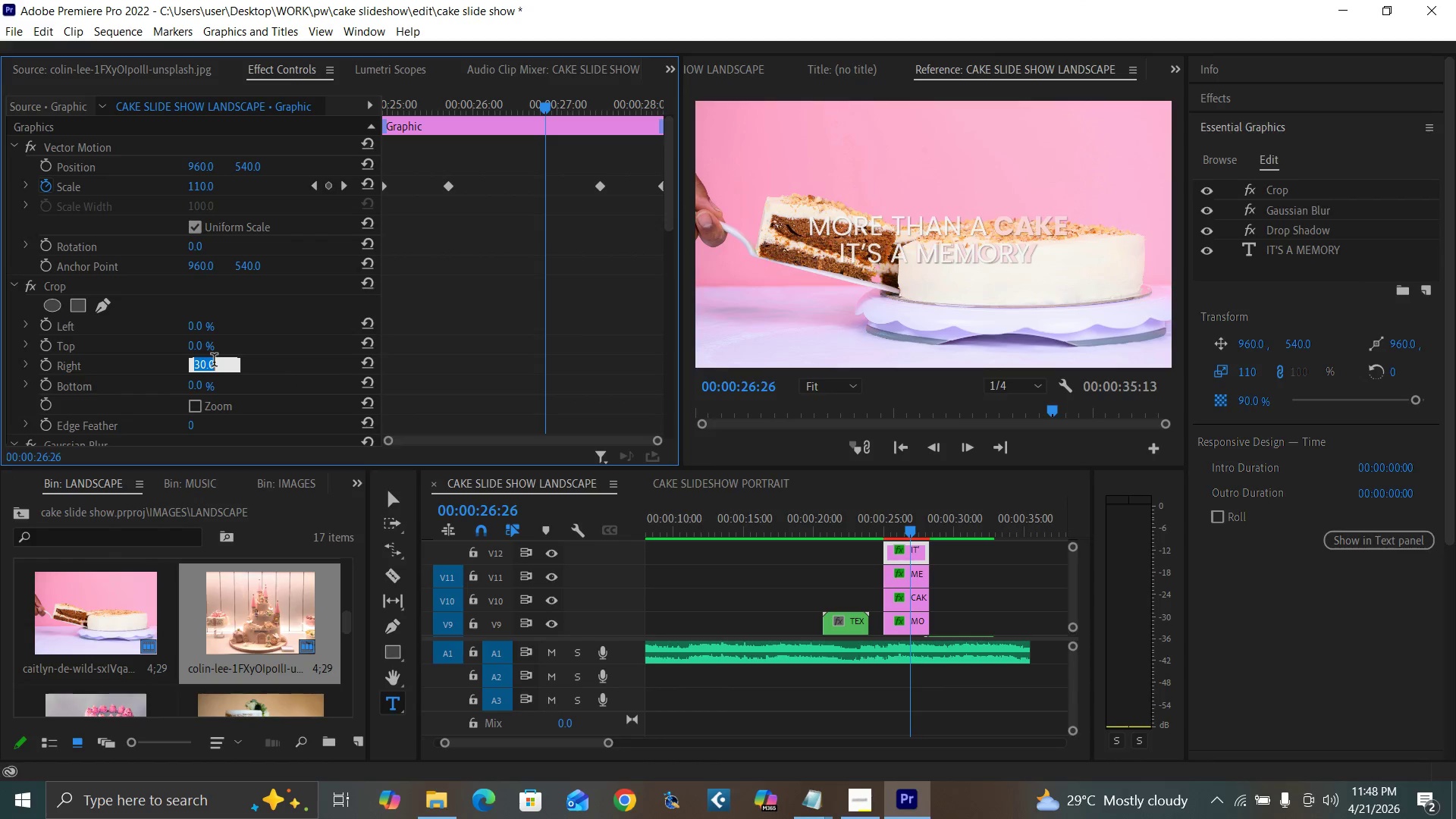 
key(3)
 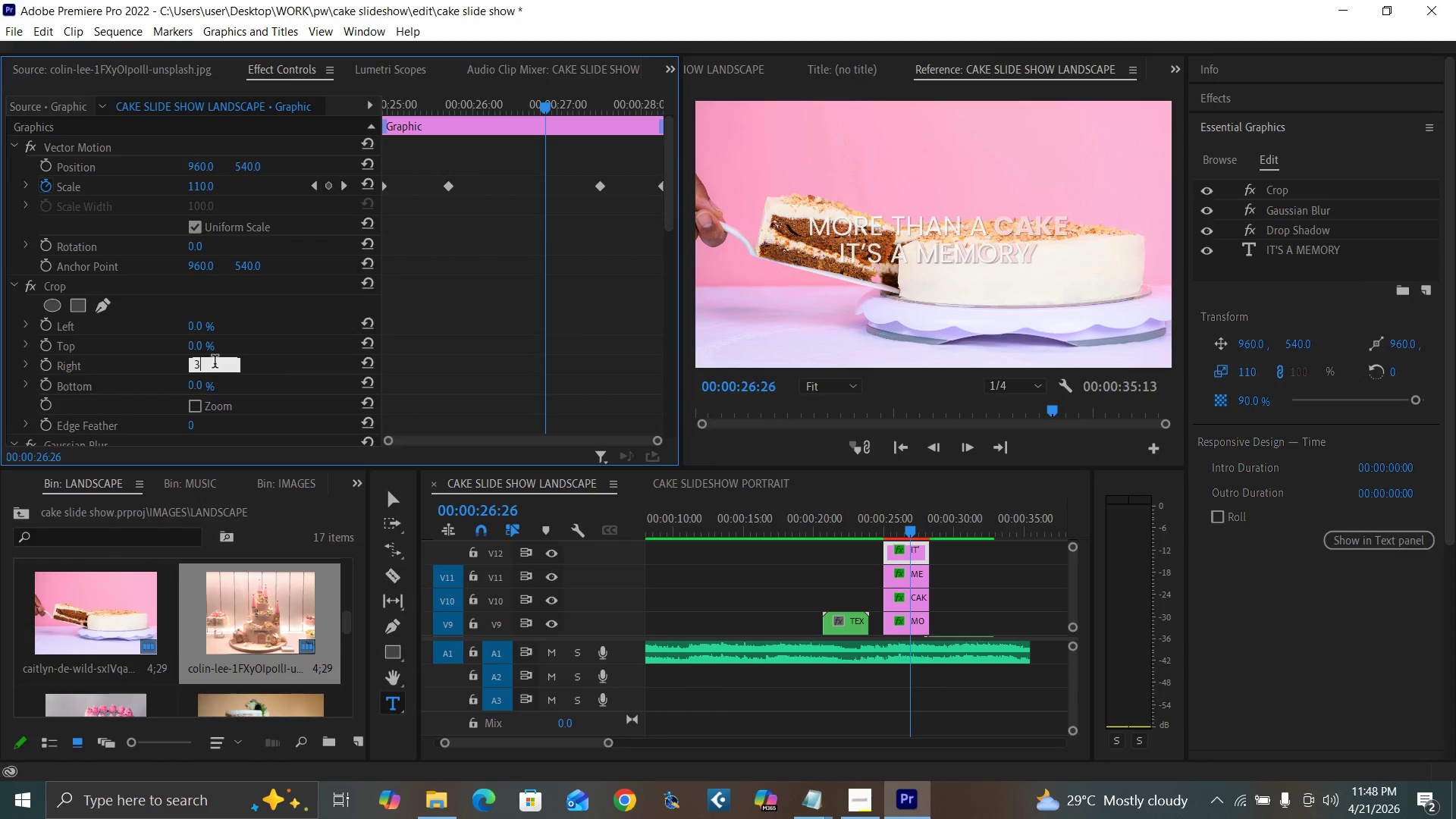 
key(8)
 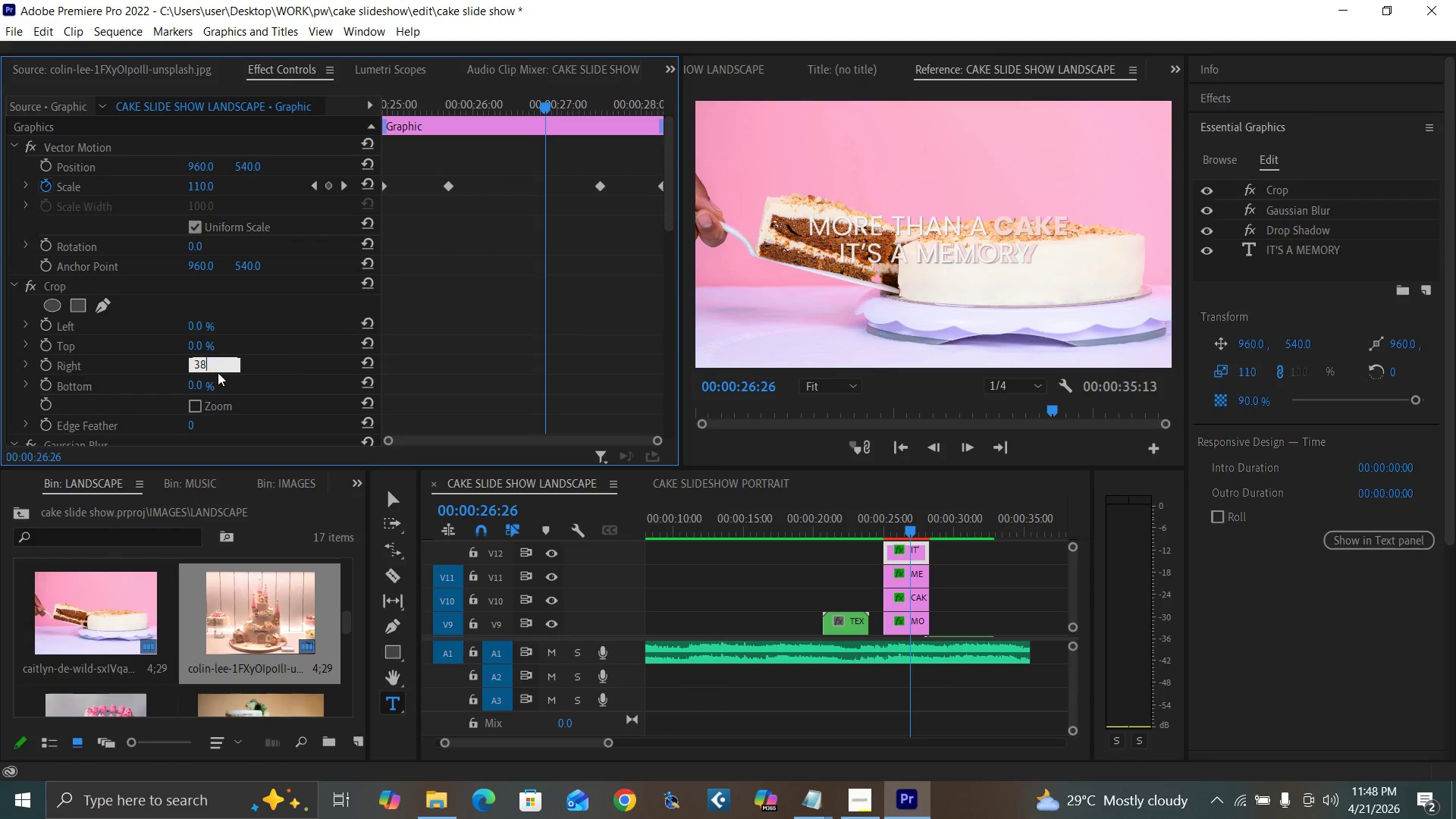 
key(Enter)
 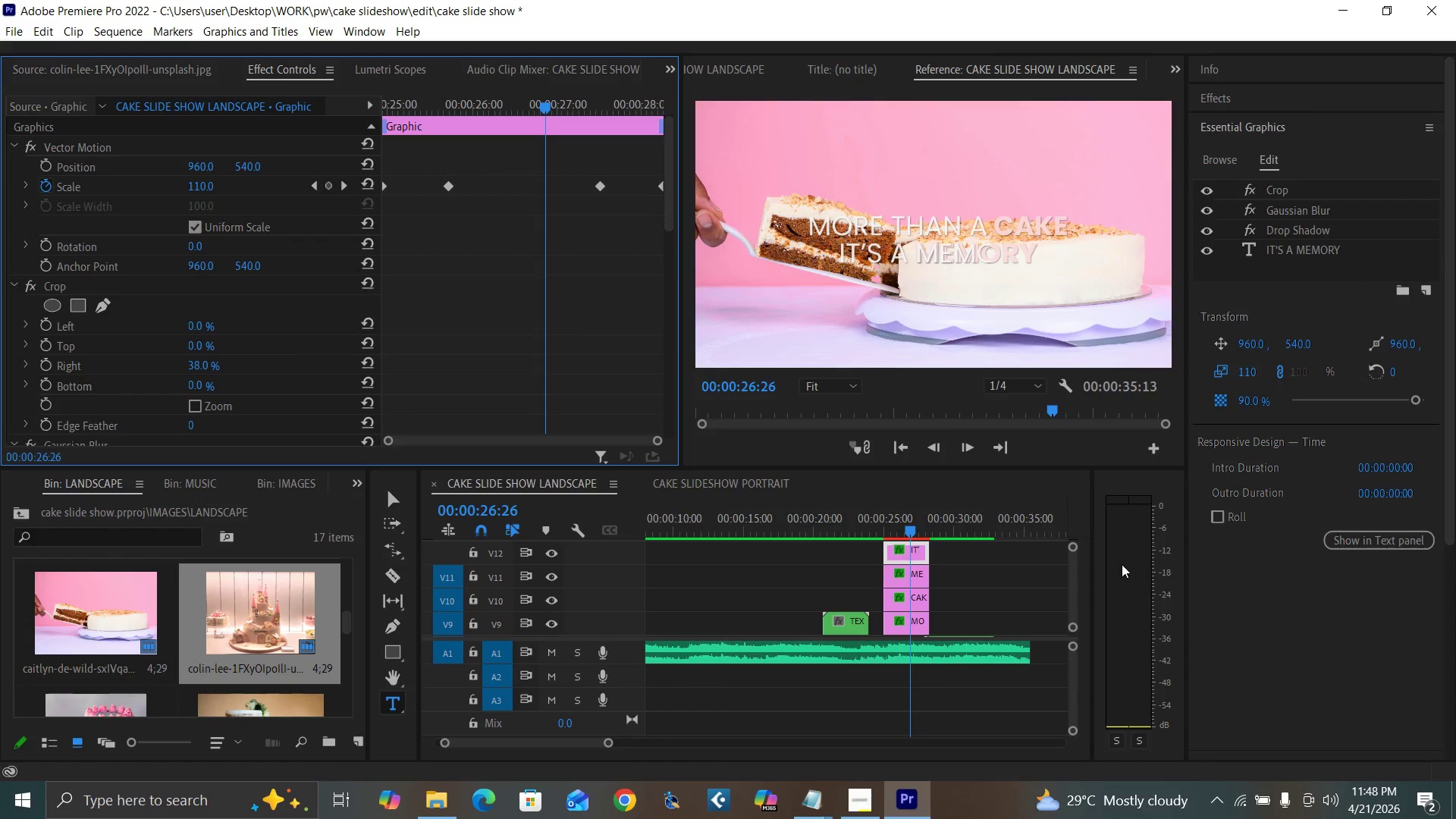 
wait(5.08)
 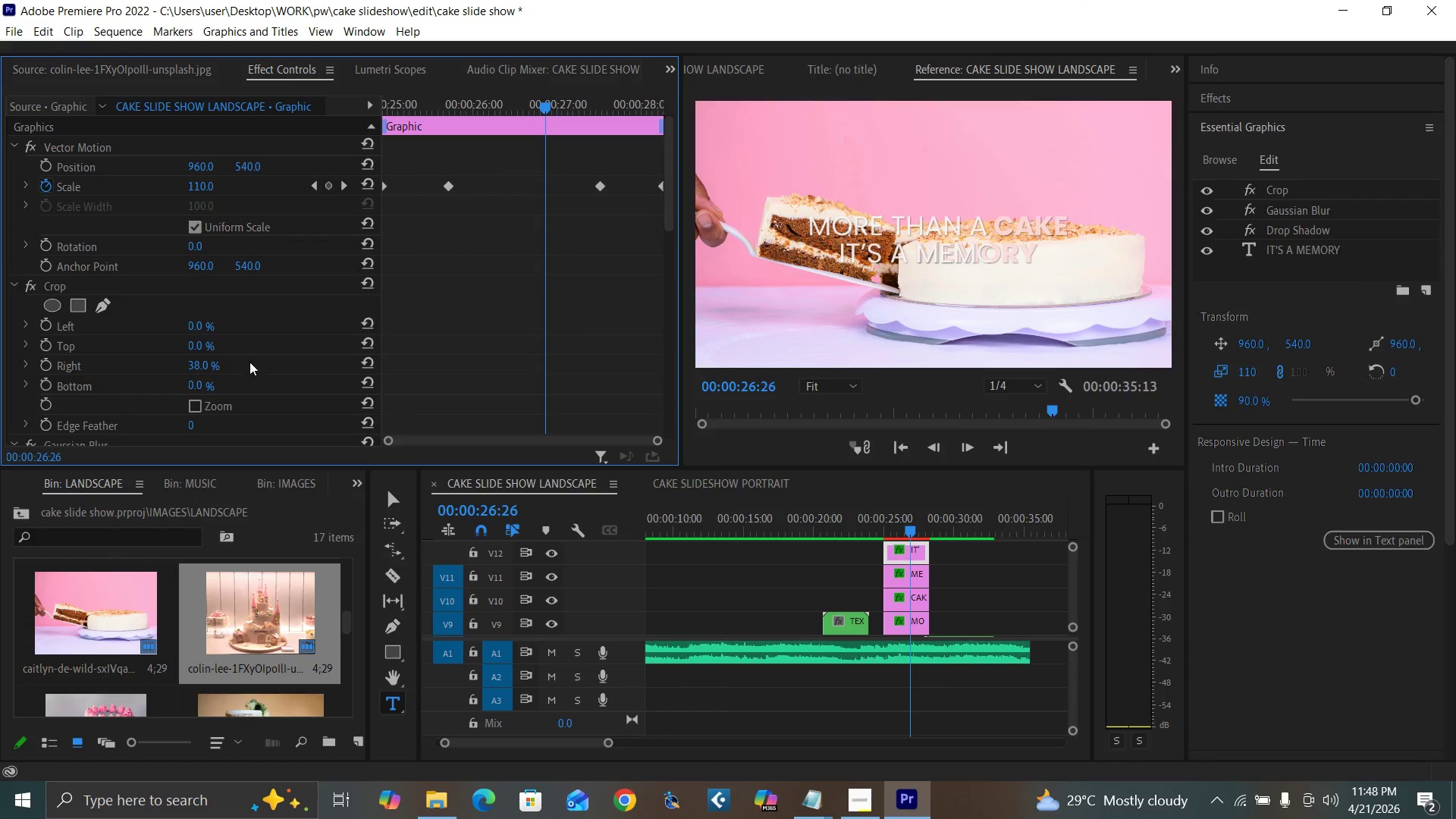 
left_click_drag(start_coordinate=[1069, 598], to_coordinate=[1068, 594])
 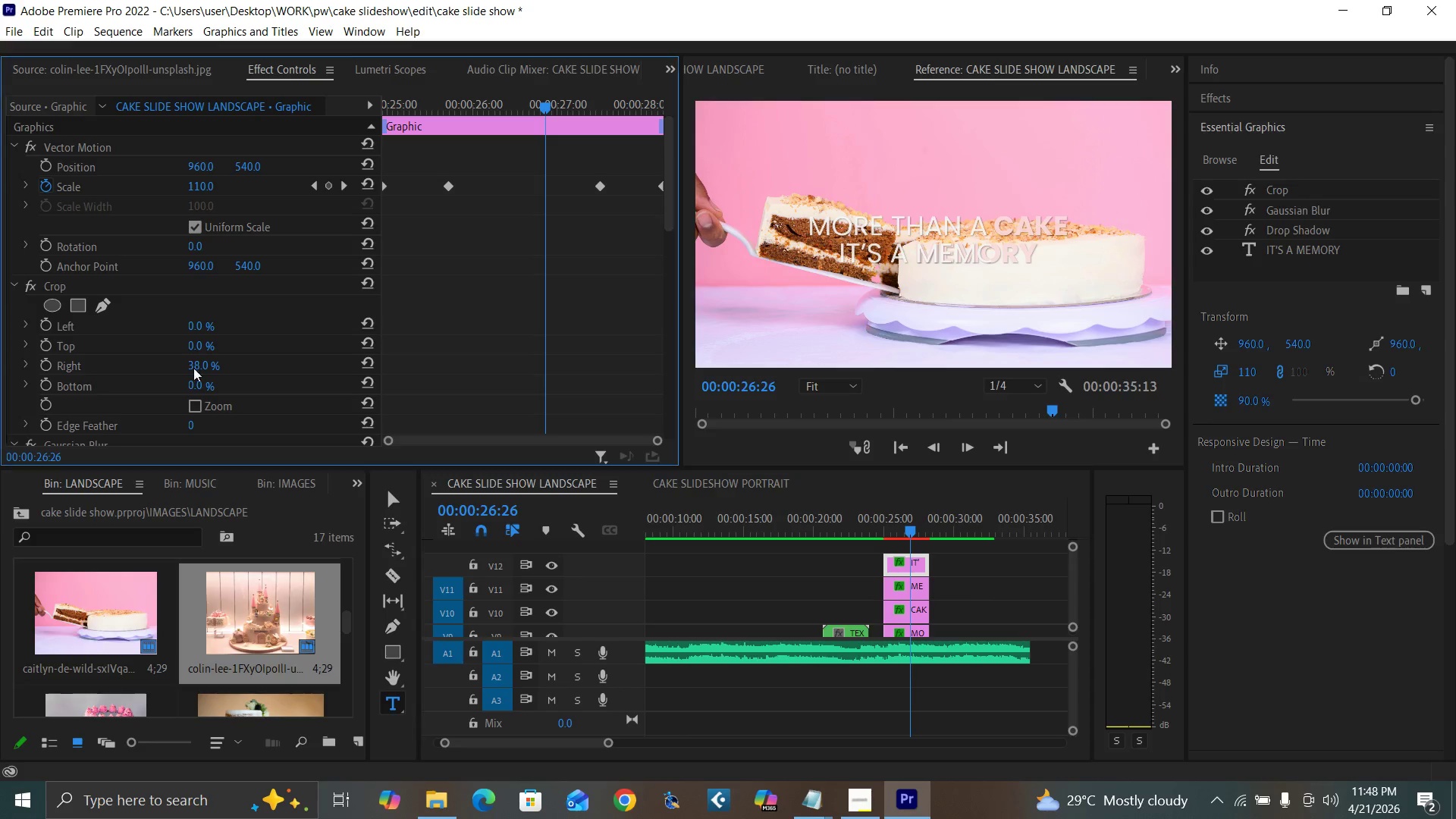 
type(50)
 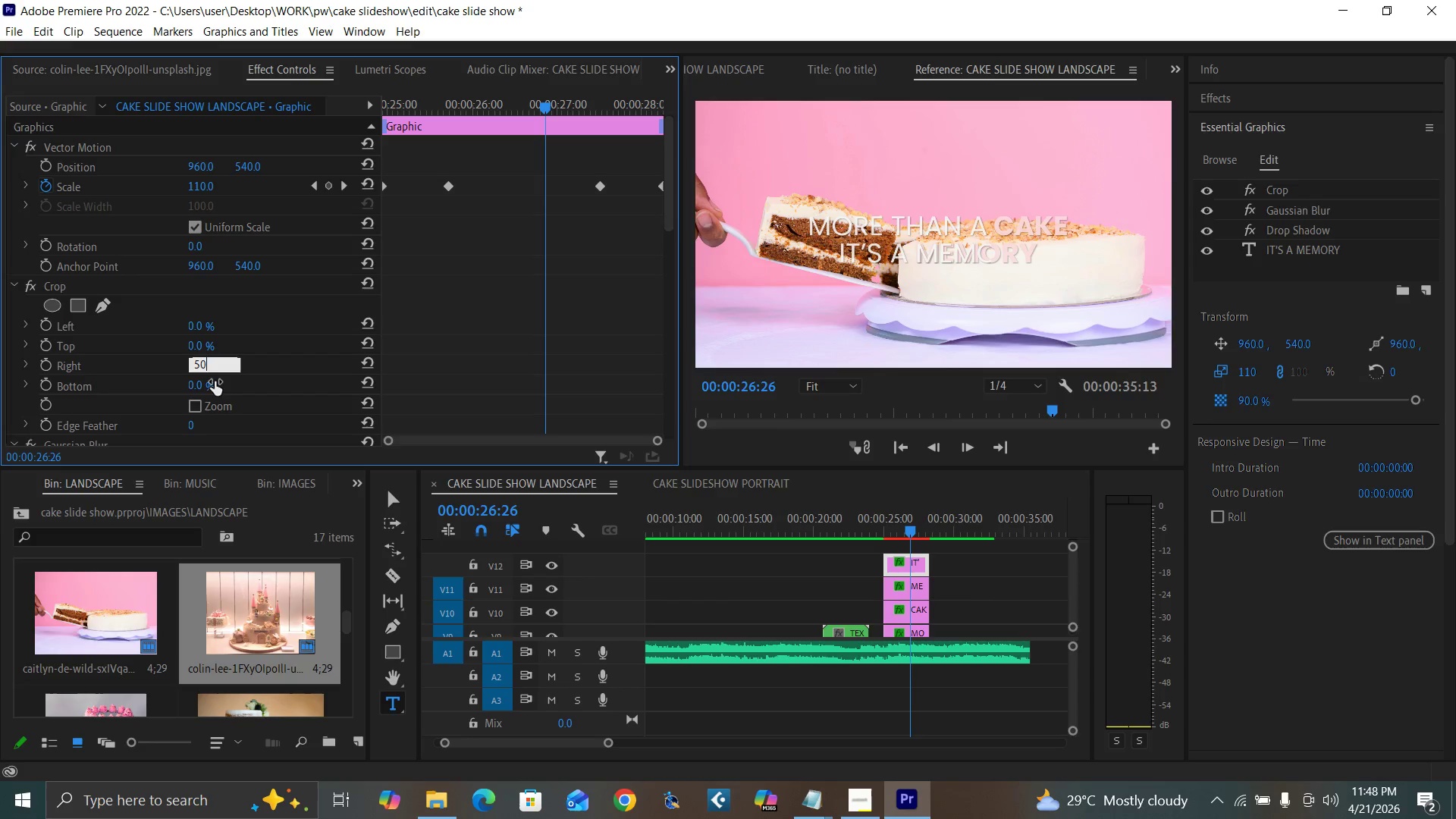 
key(Enter)
 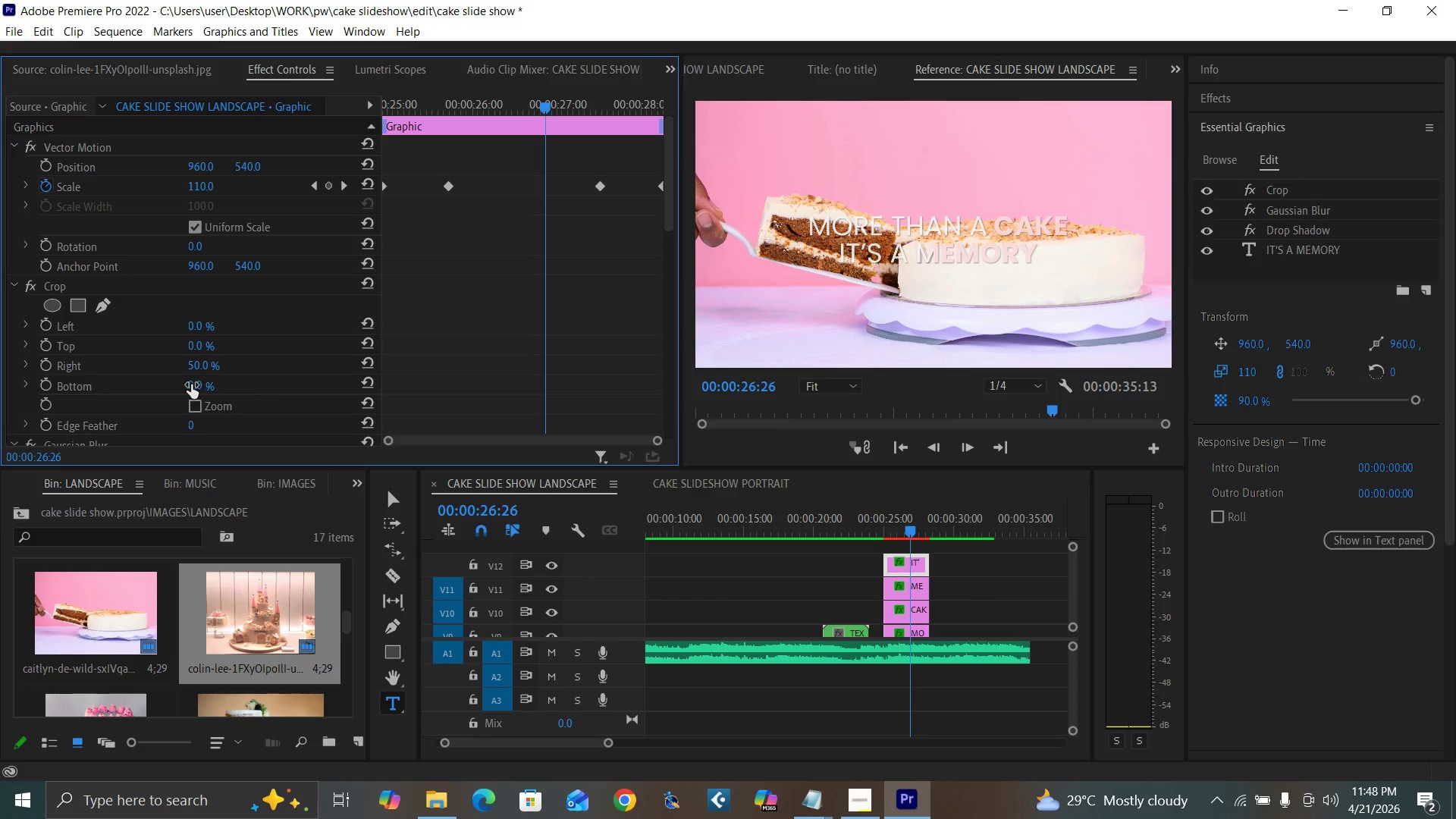 
left_click([193, 365])
 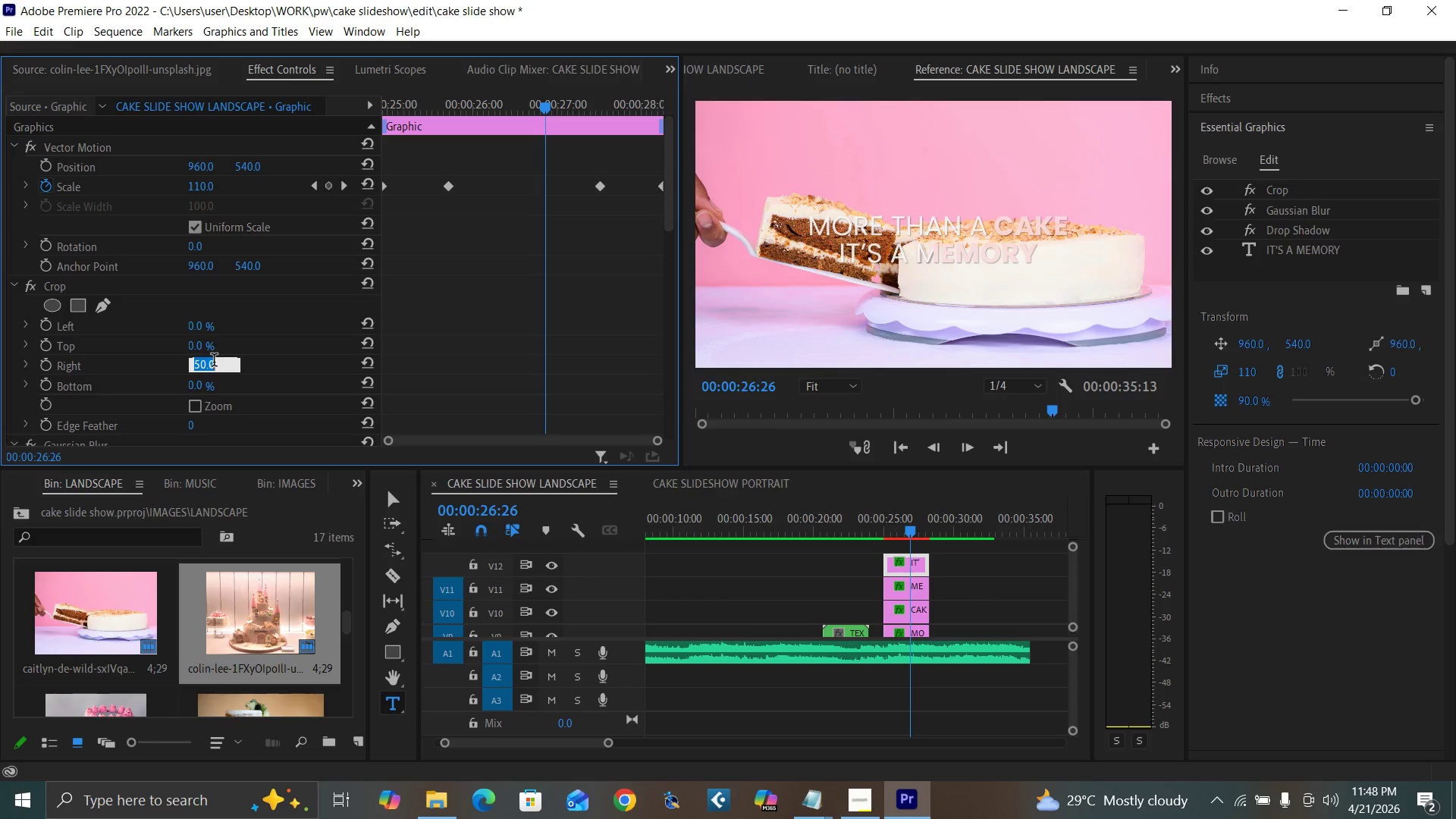 
key(6)
 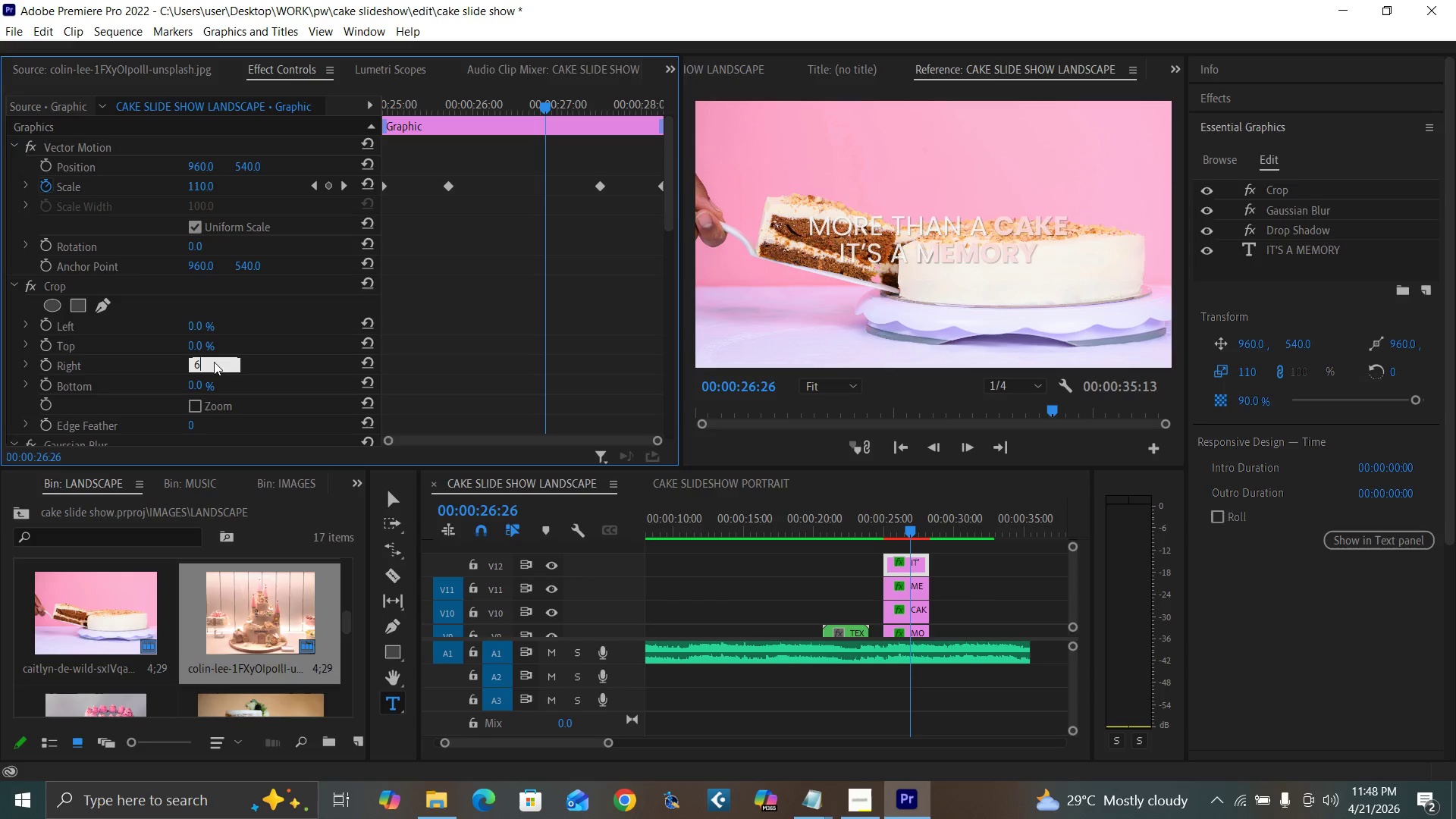 
key(0)
 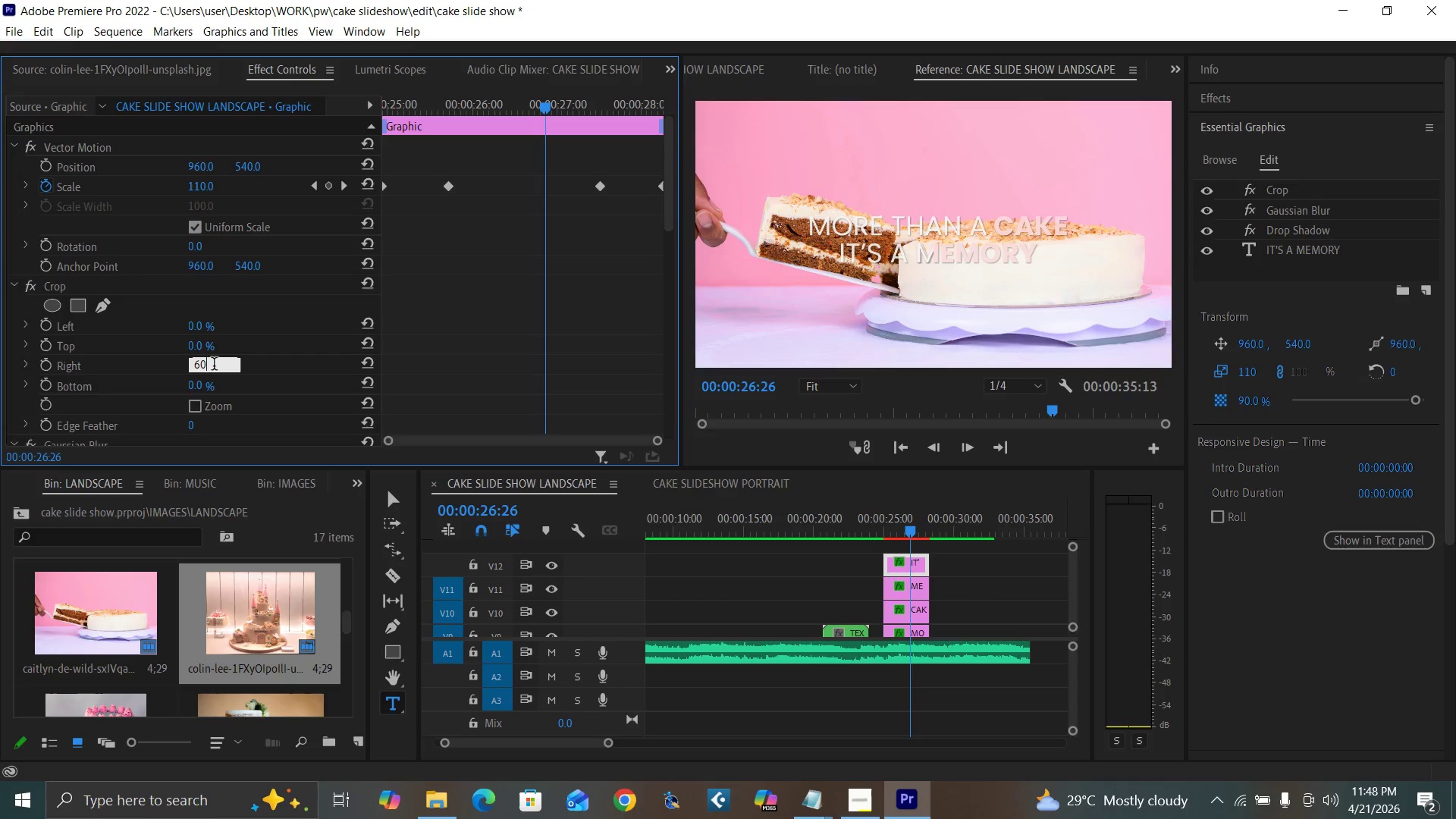 
key(Enter)
 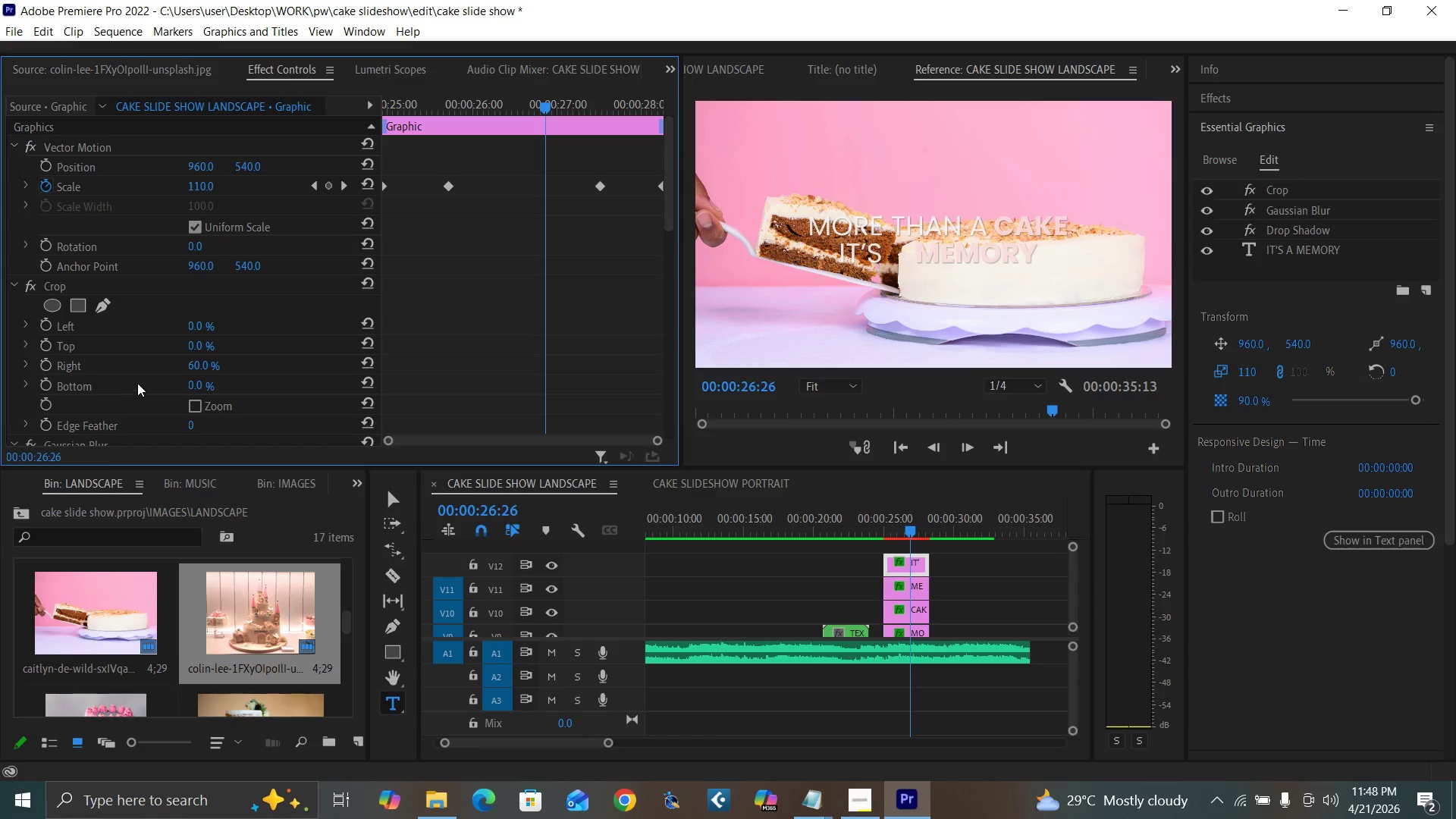 
left_click([193, 362])
 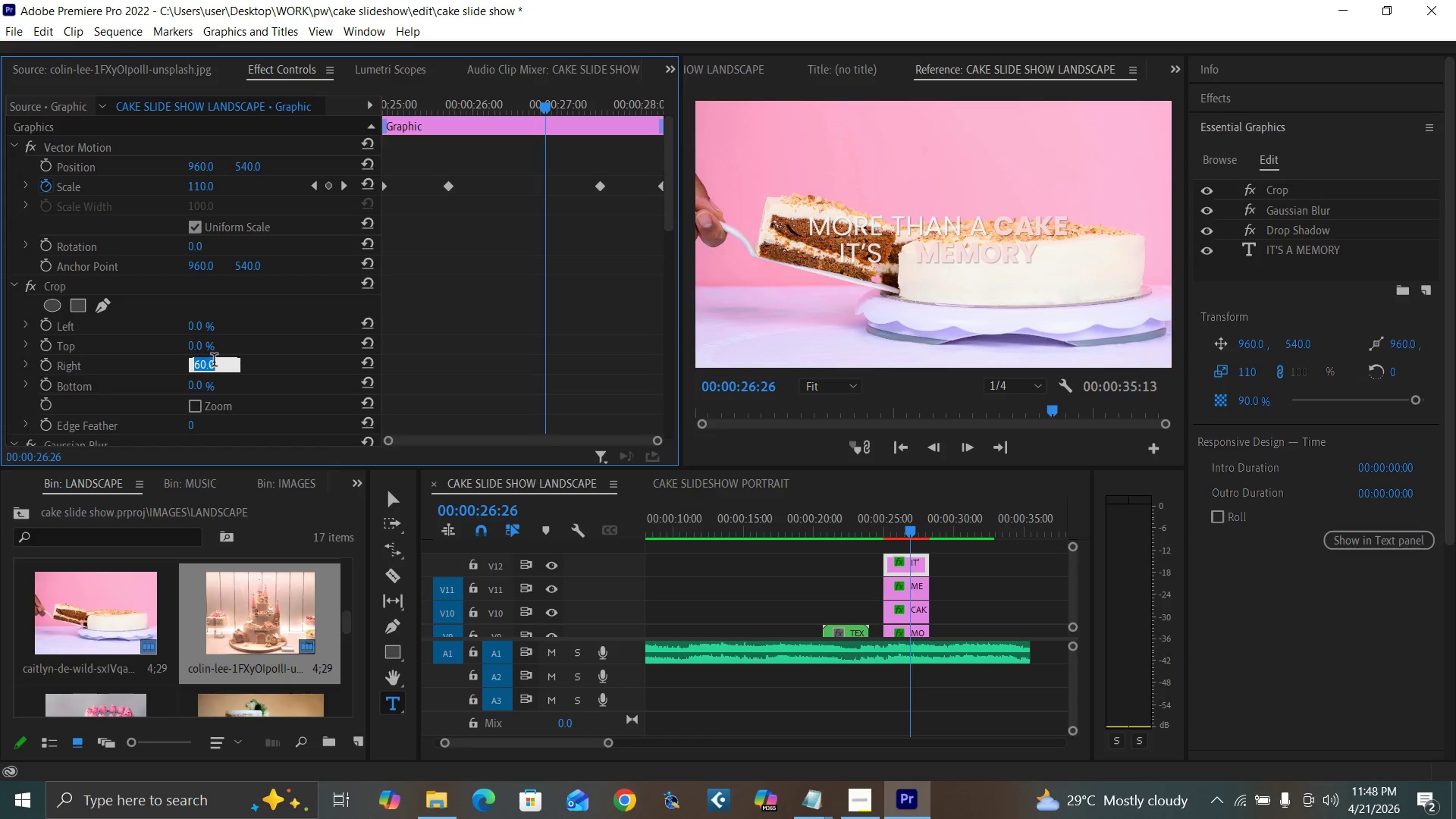 
type(55)
 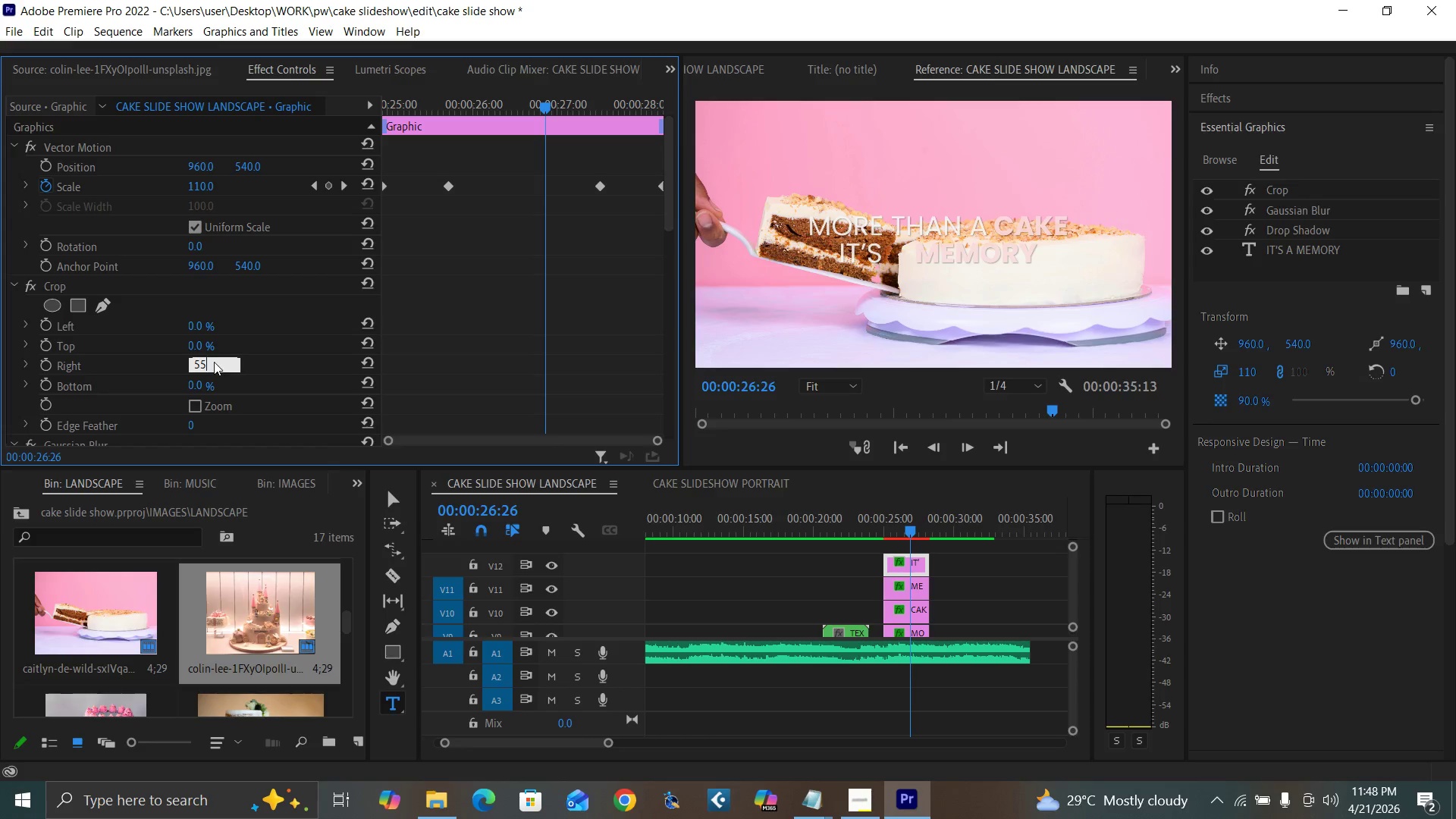 
key(Enter)
 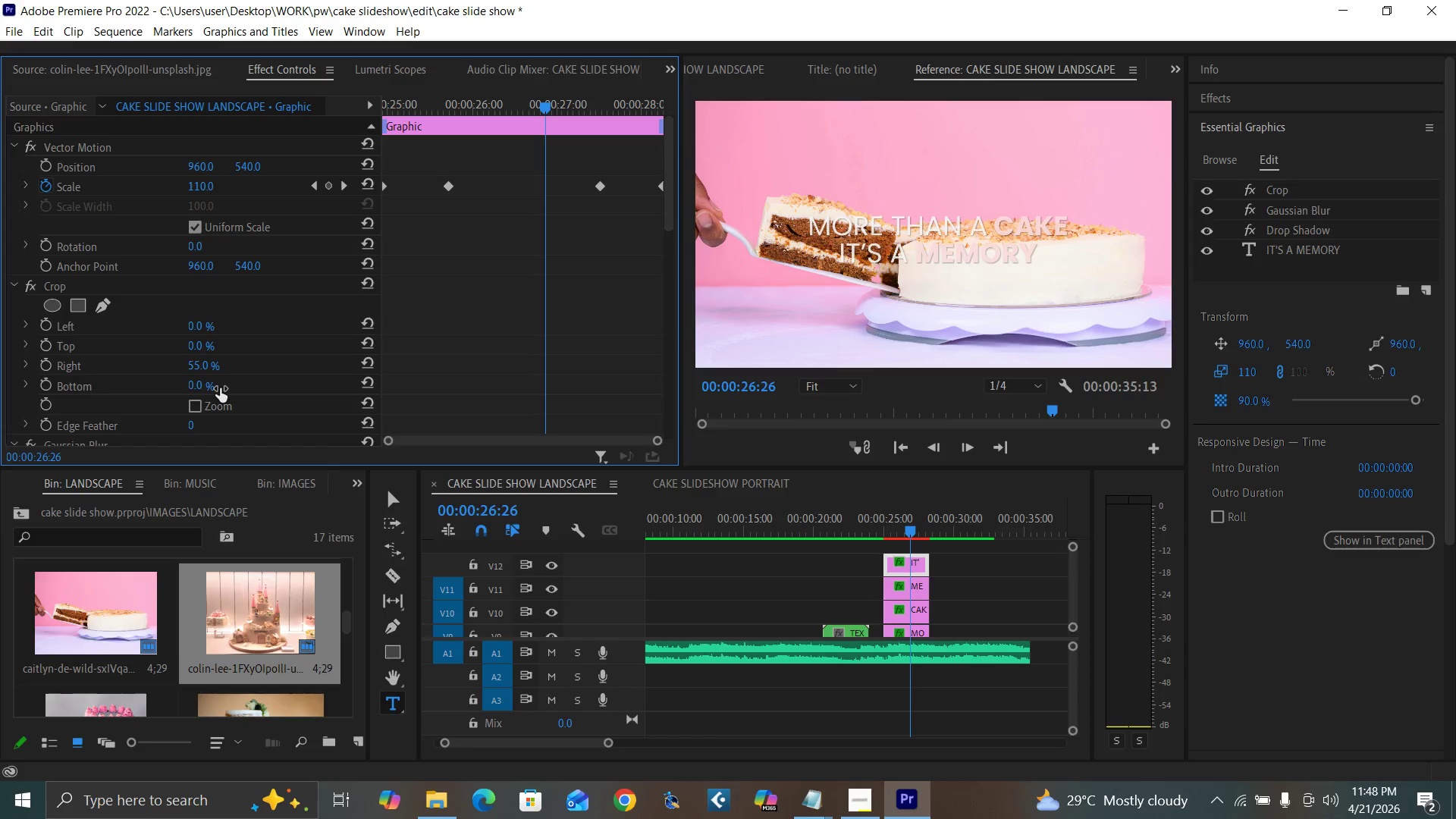 
left_click([198, 365])
 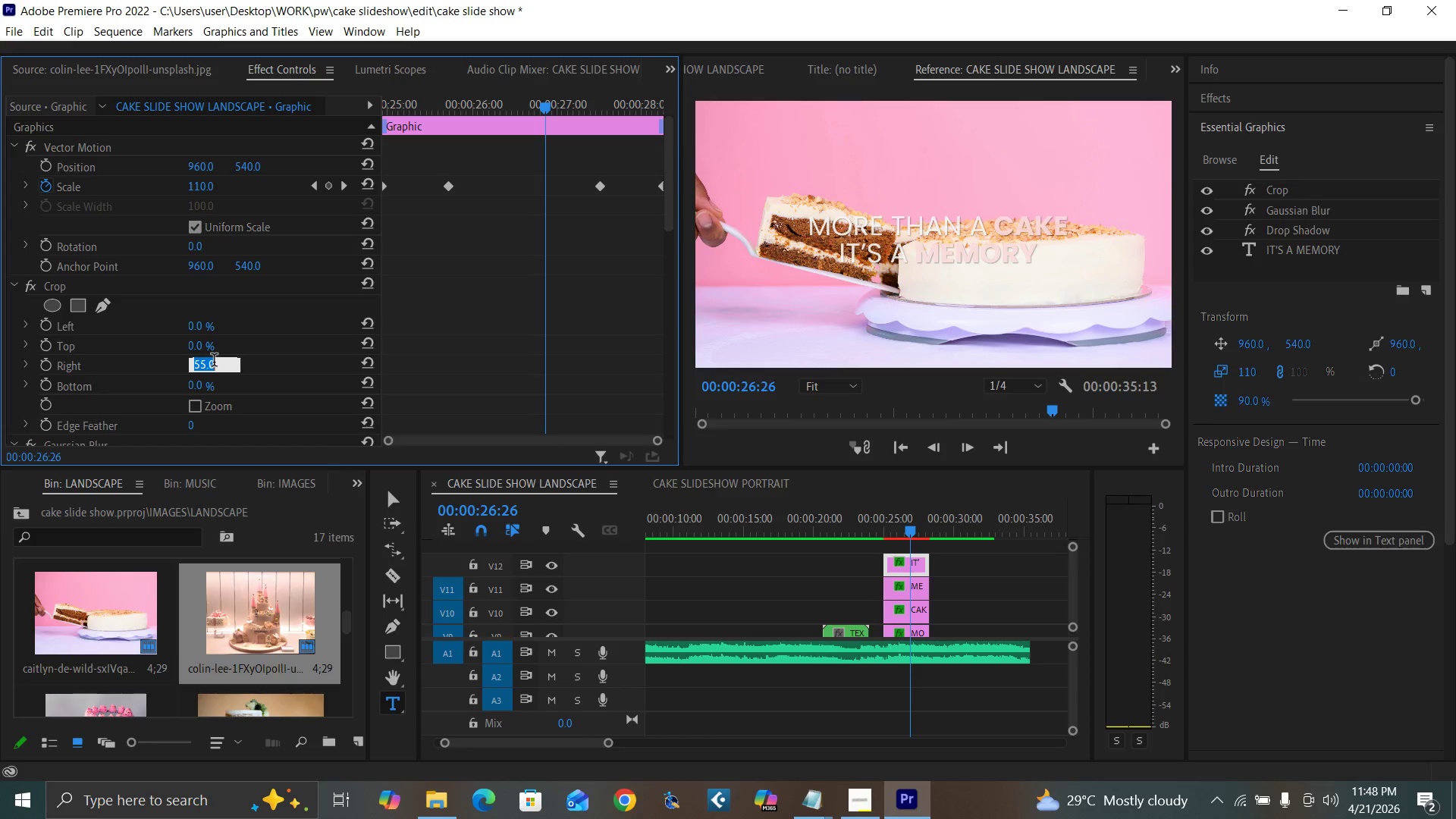 
type(54)
 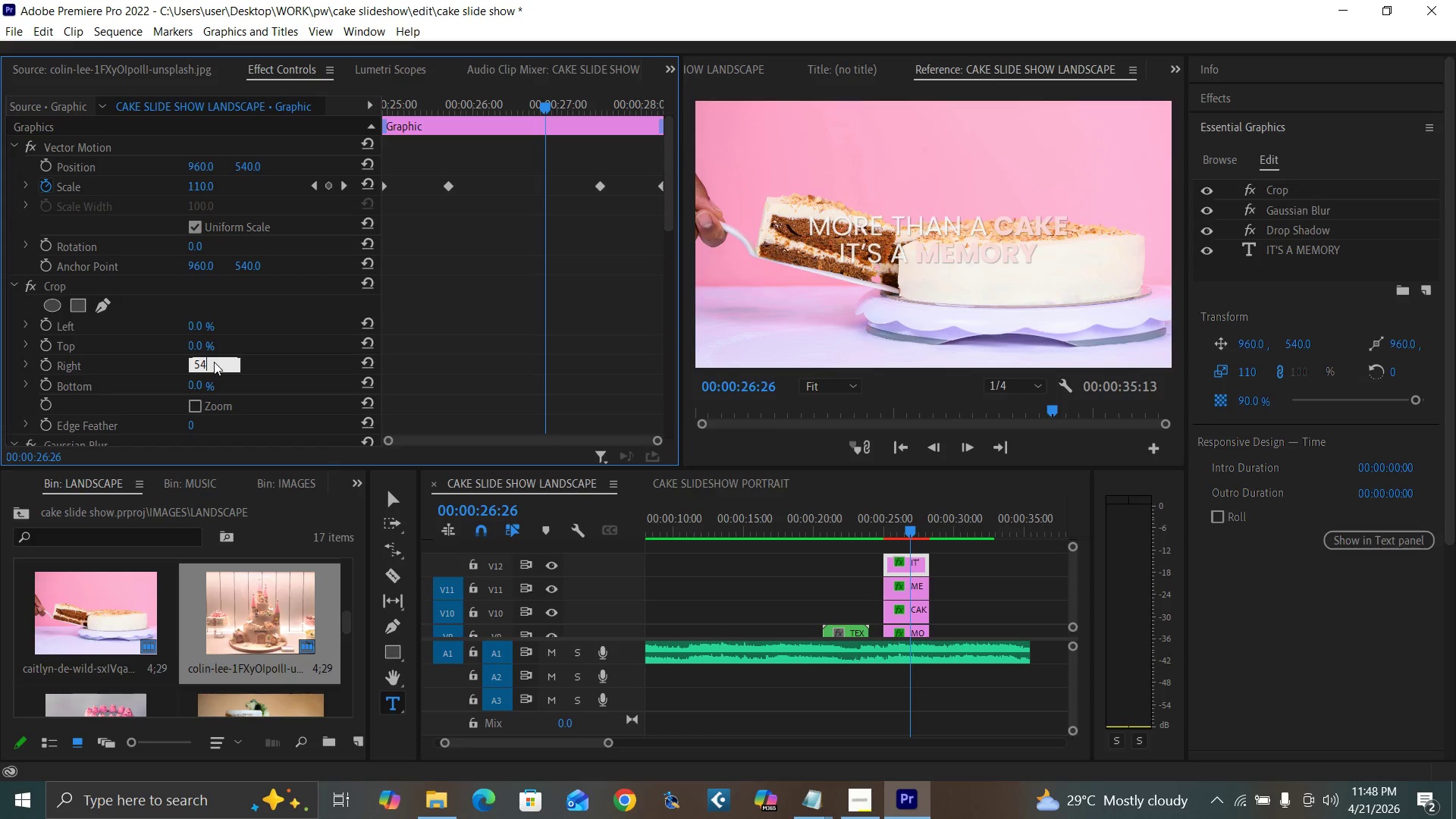 
key(Enter)
 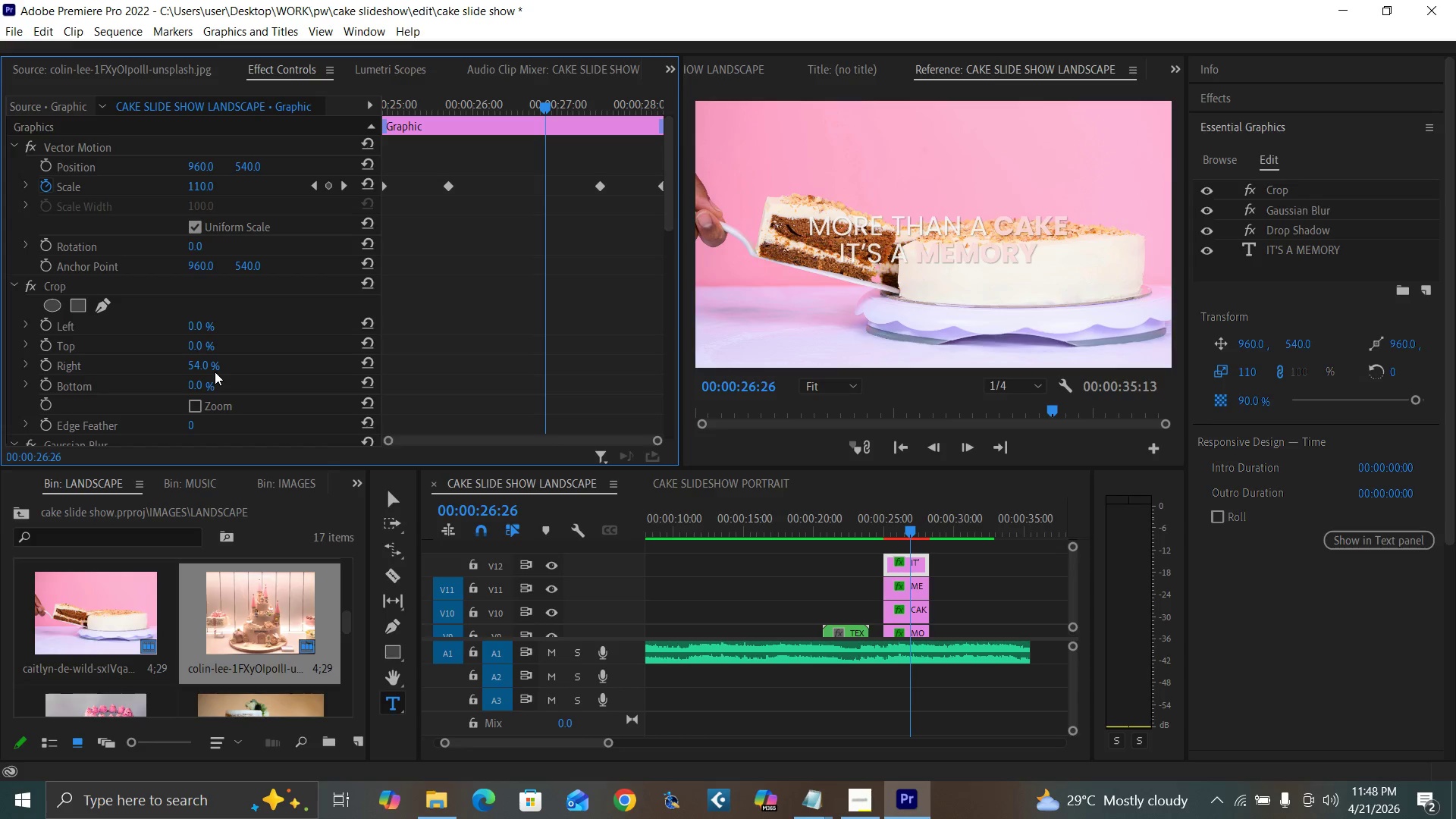 
key(Control+Backquote)
 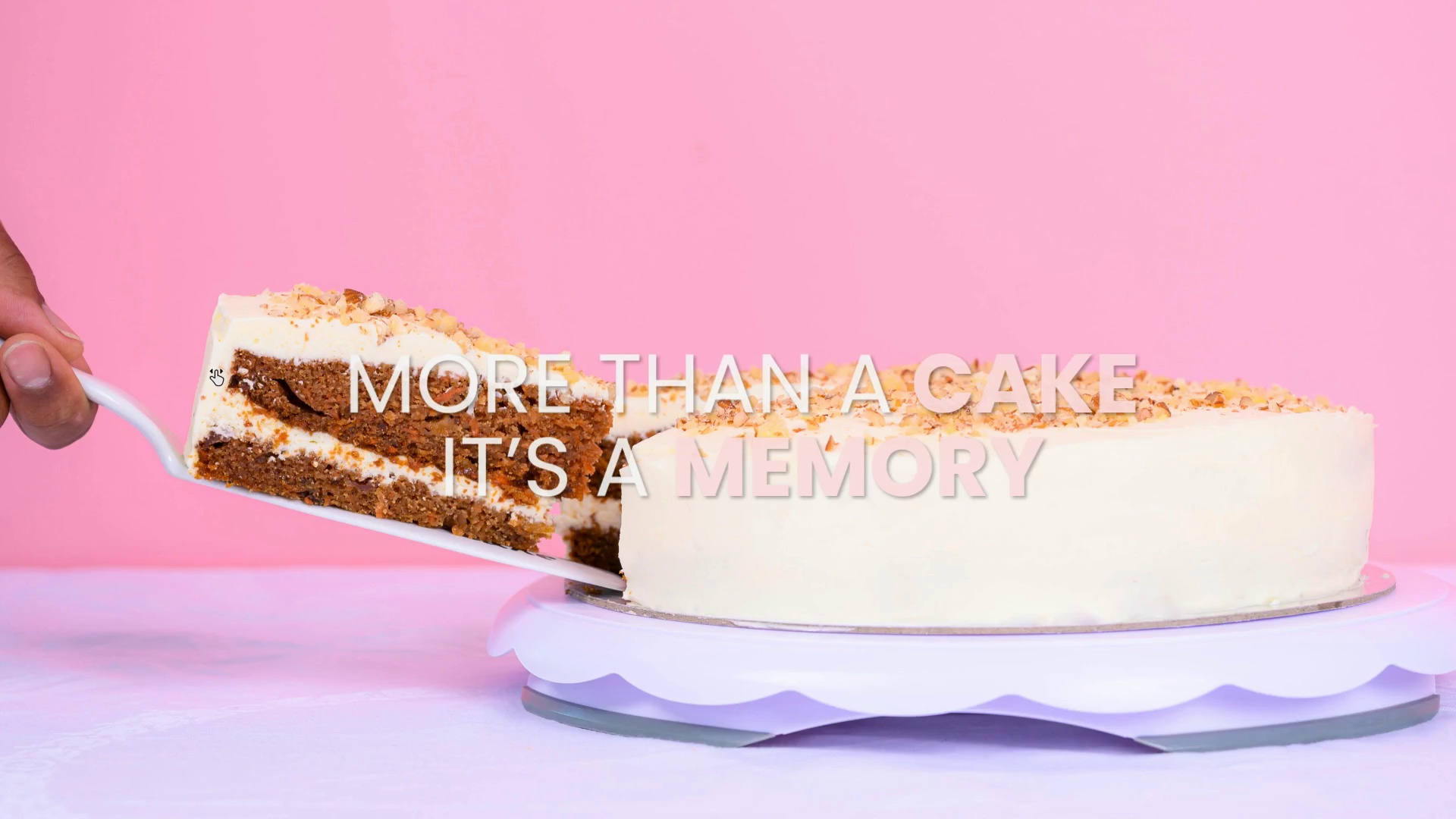 
hold_key(key=ControlLeft, duration=1.5)
 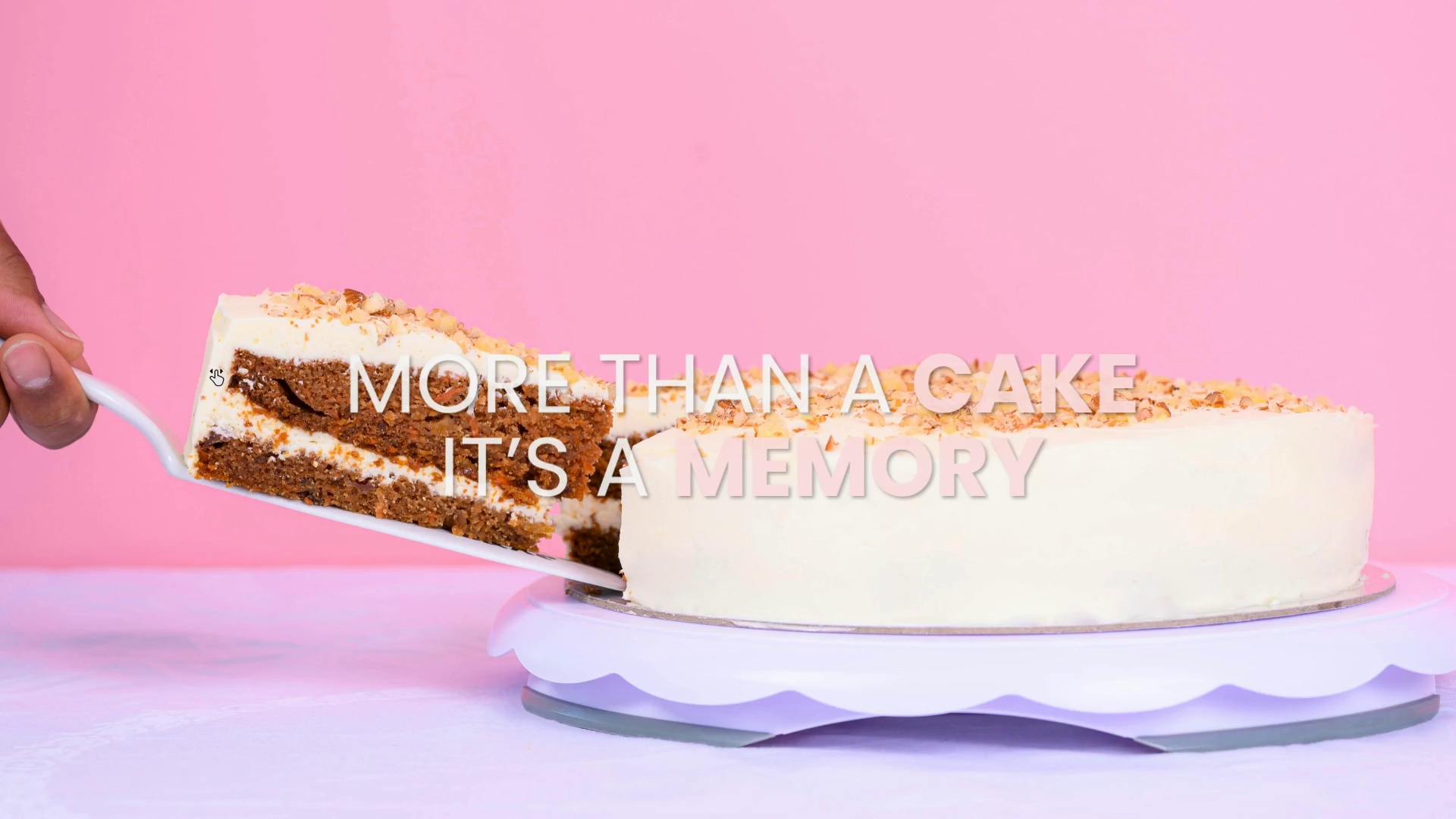 
hold_key(key=ControlLeft, duration=1.5)
 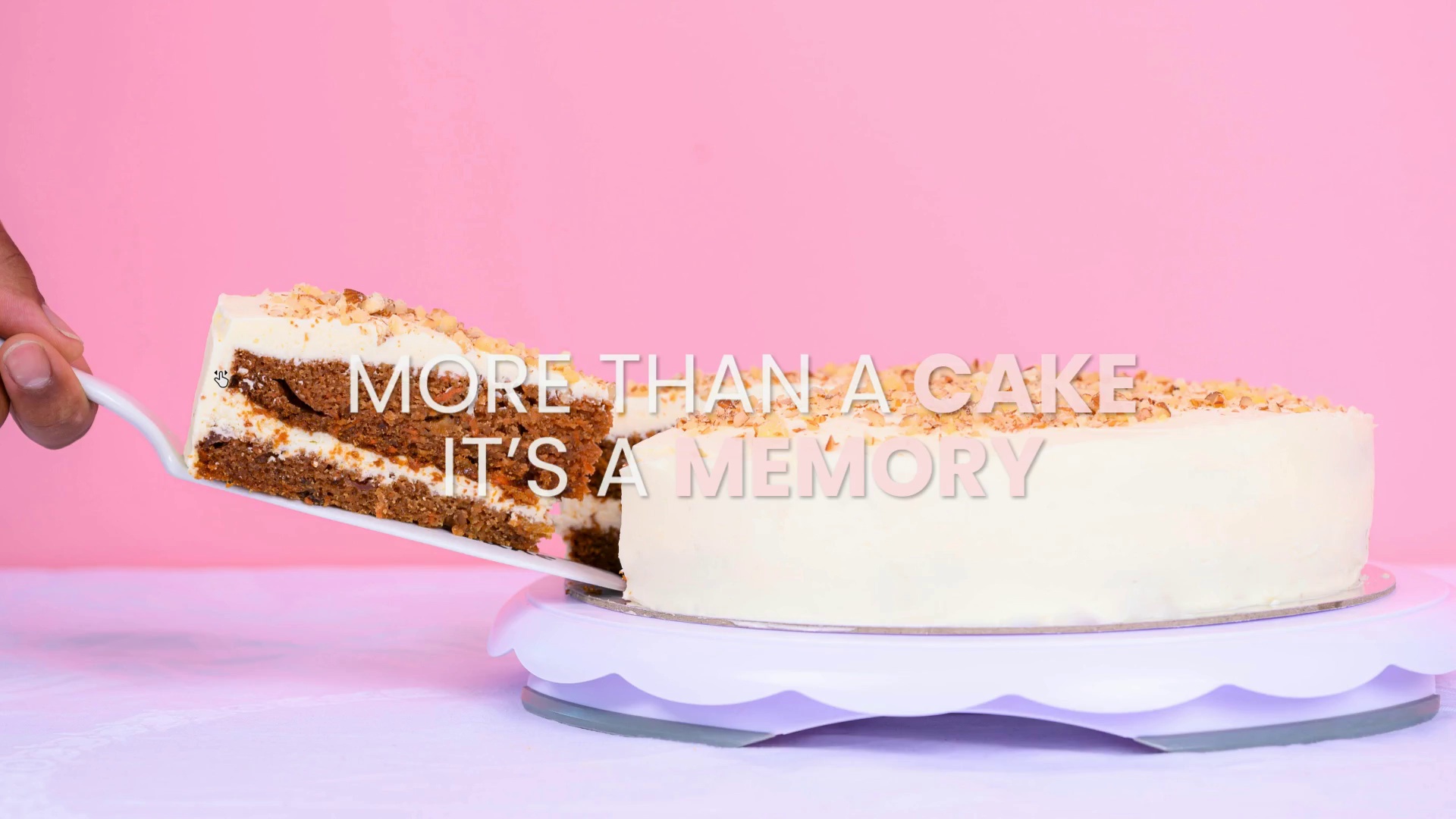 
hold_key(key=ControlLeft, duration=1.5)
 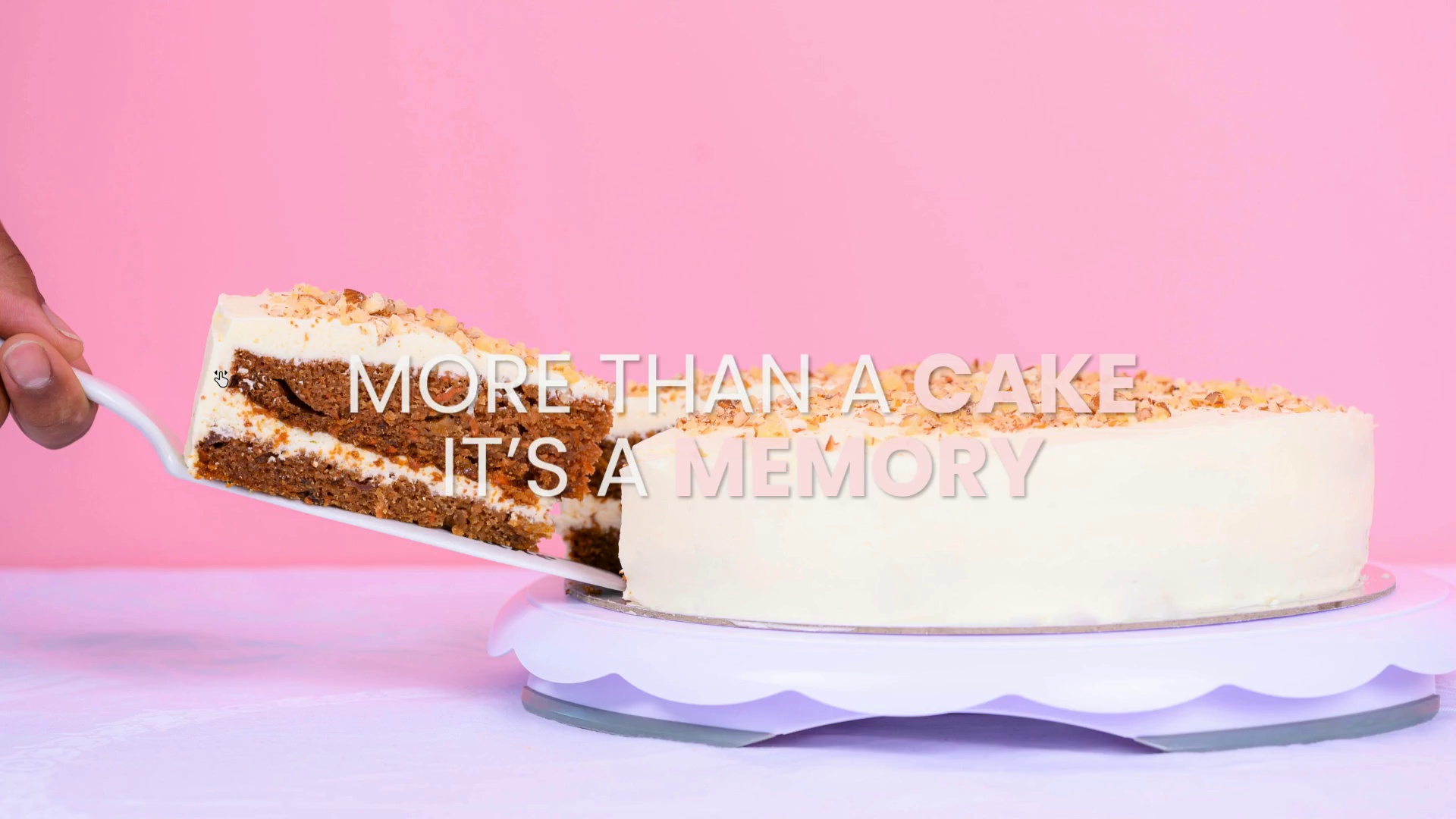 
hold_key(key=ControlLeft, duration=1.51)
 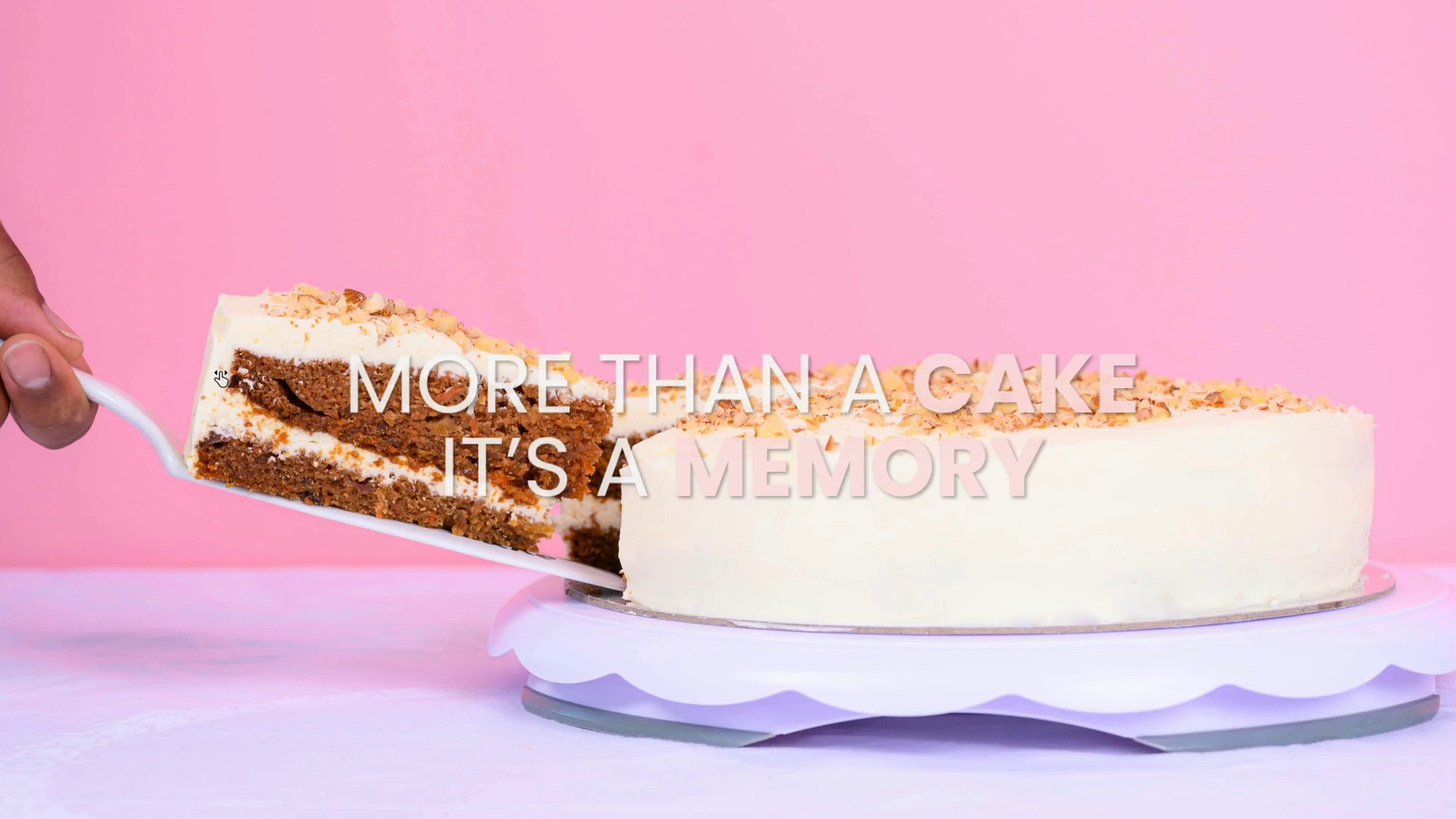 
hold_key(key=ControlLeft, duration=1.5)
 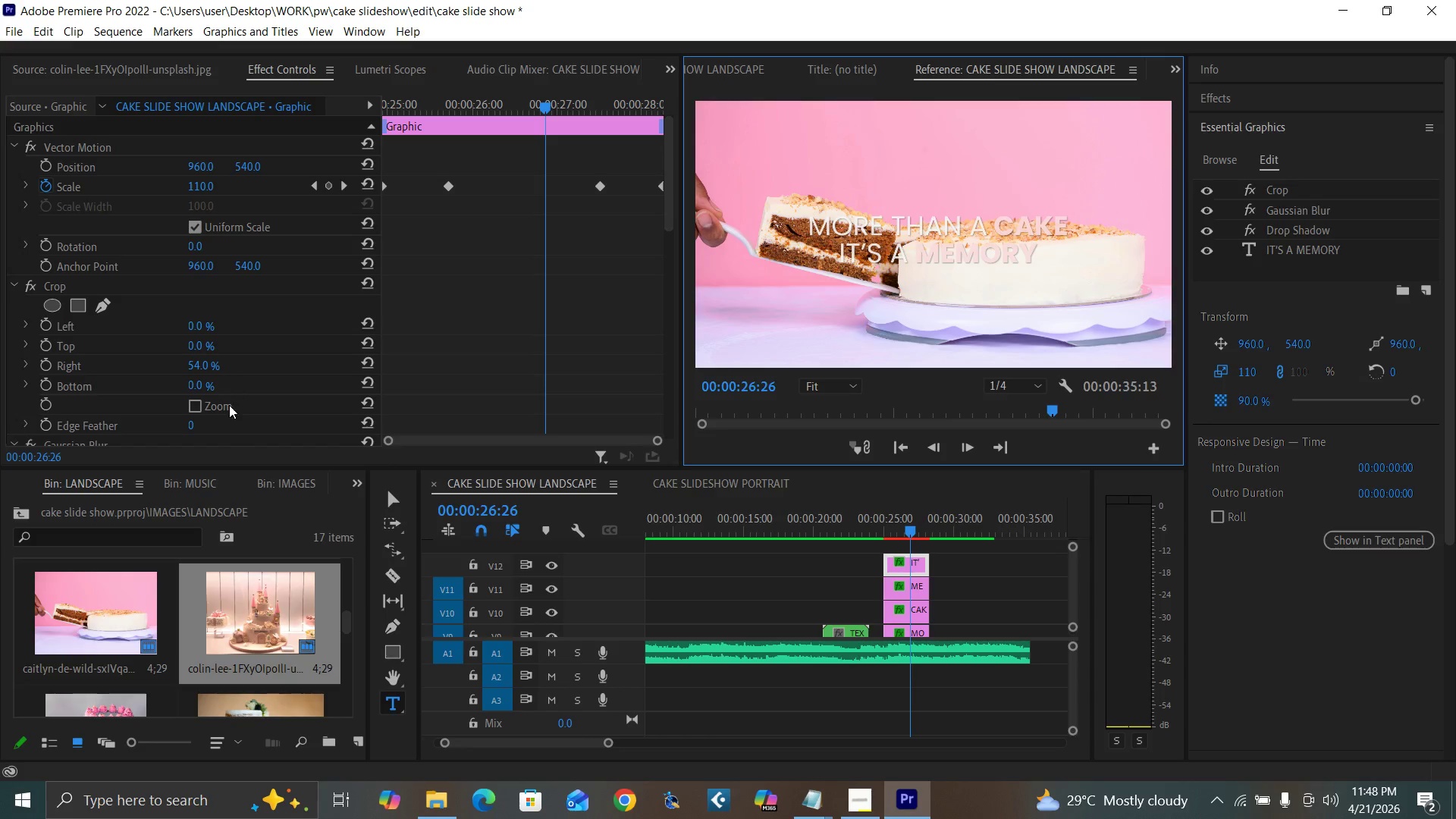 
key(Control+Backquote)
 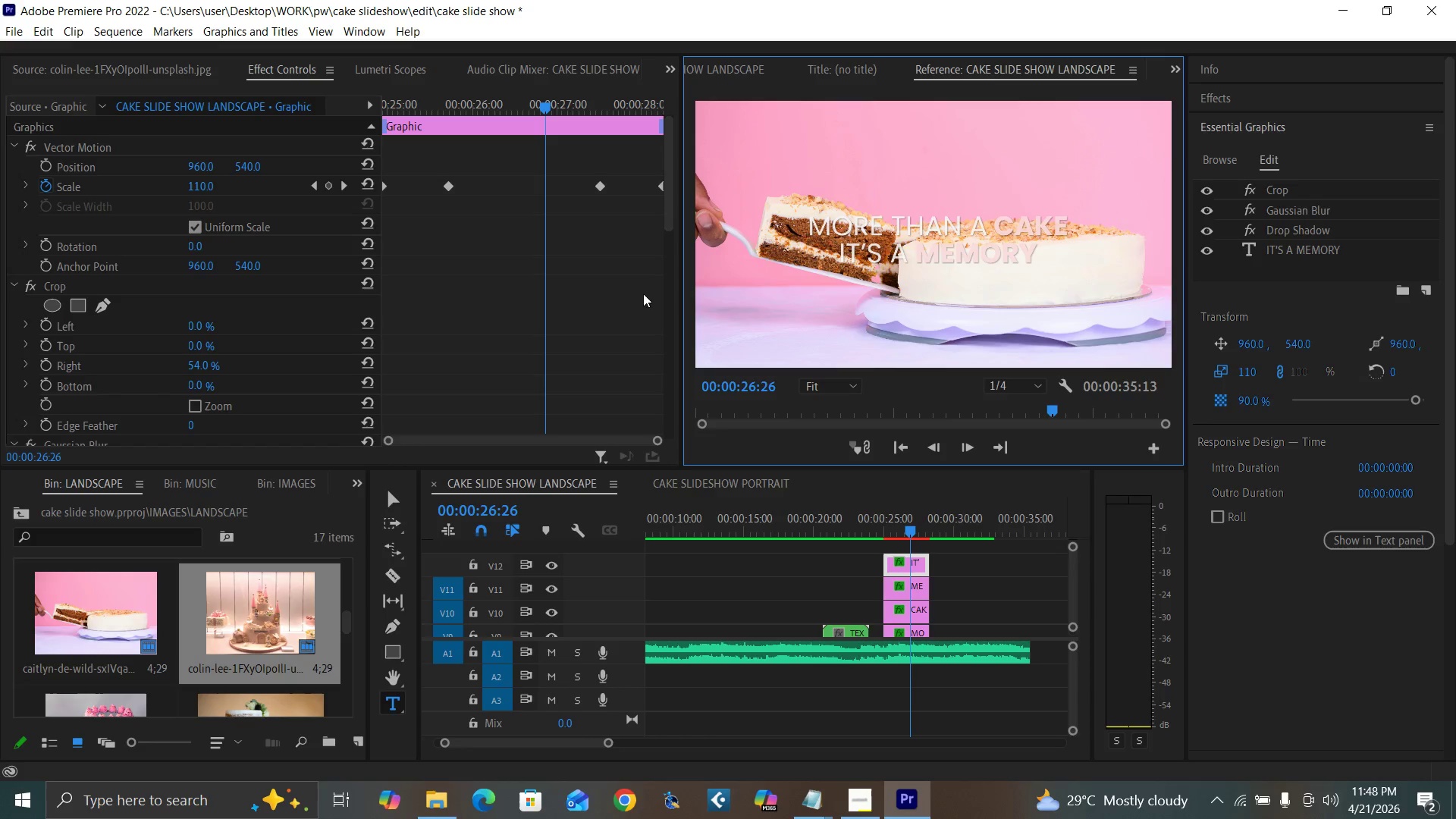 
left_click_drag(start_coordinate=[668, 204], to_coordinate=[657, 435])
 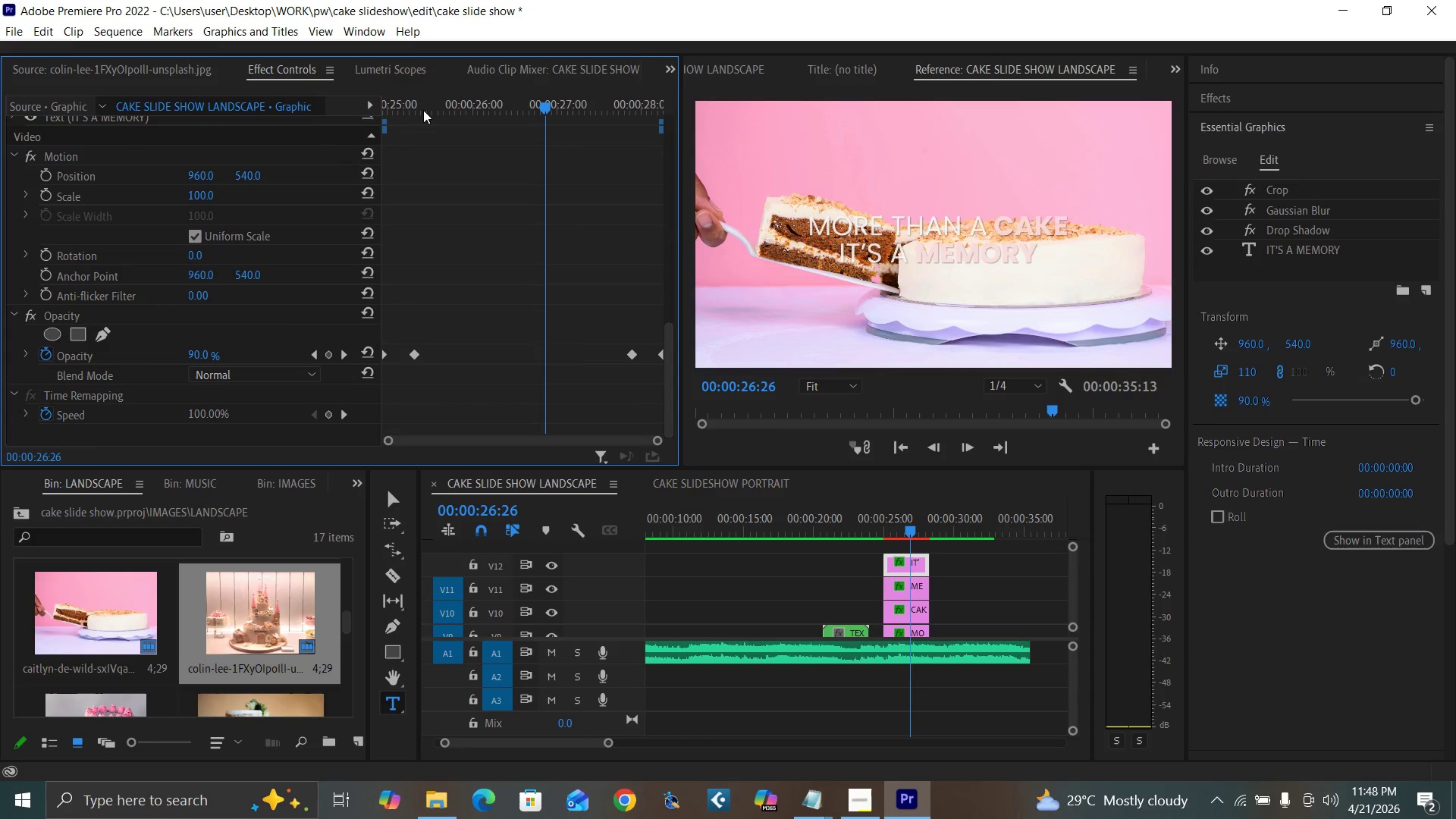 
wait(11.41)
 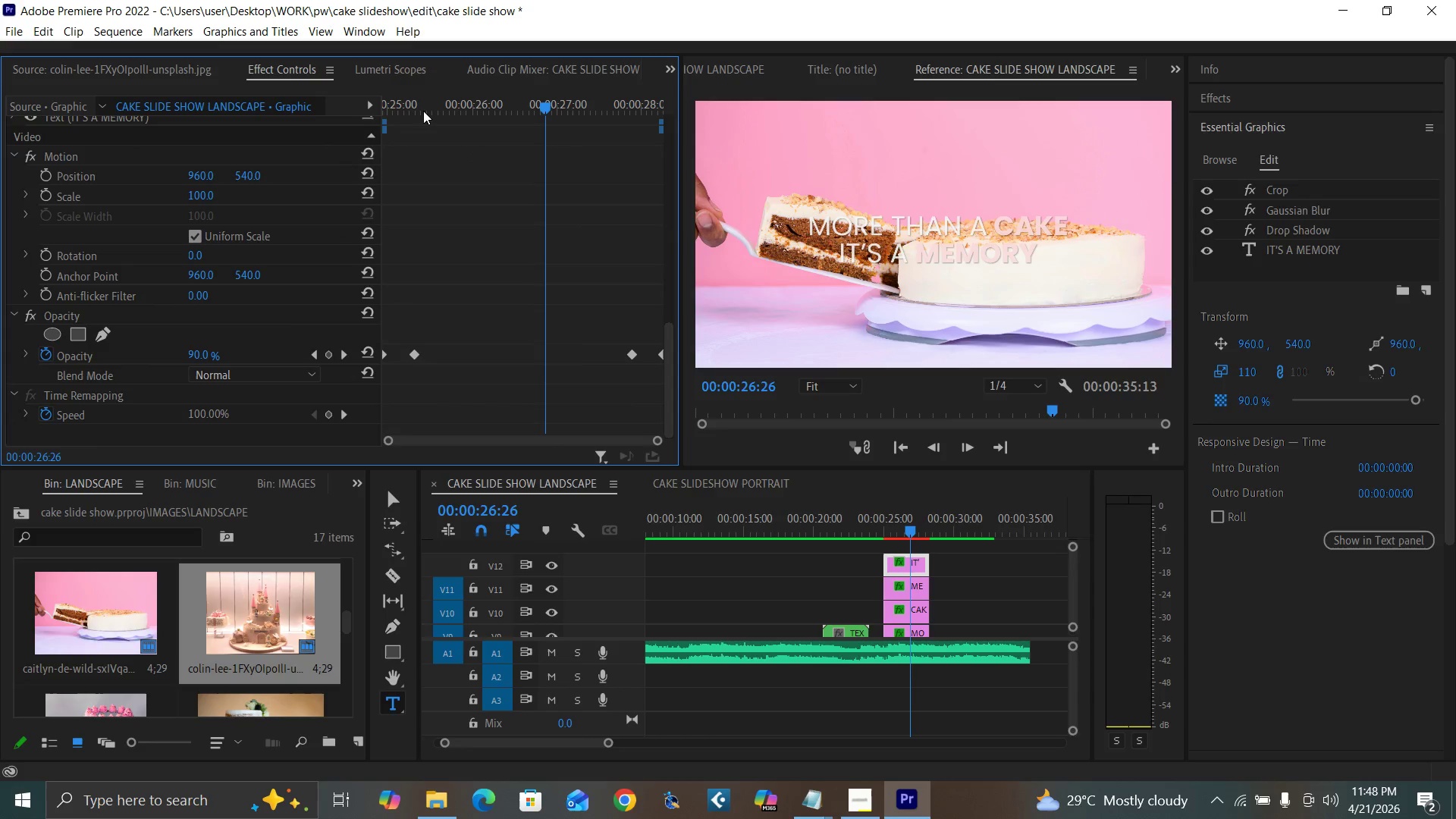 
key(Control+S)
 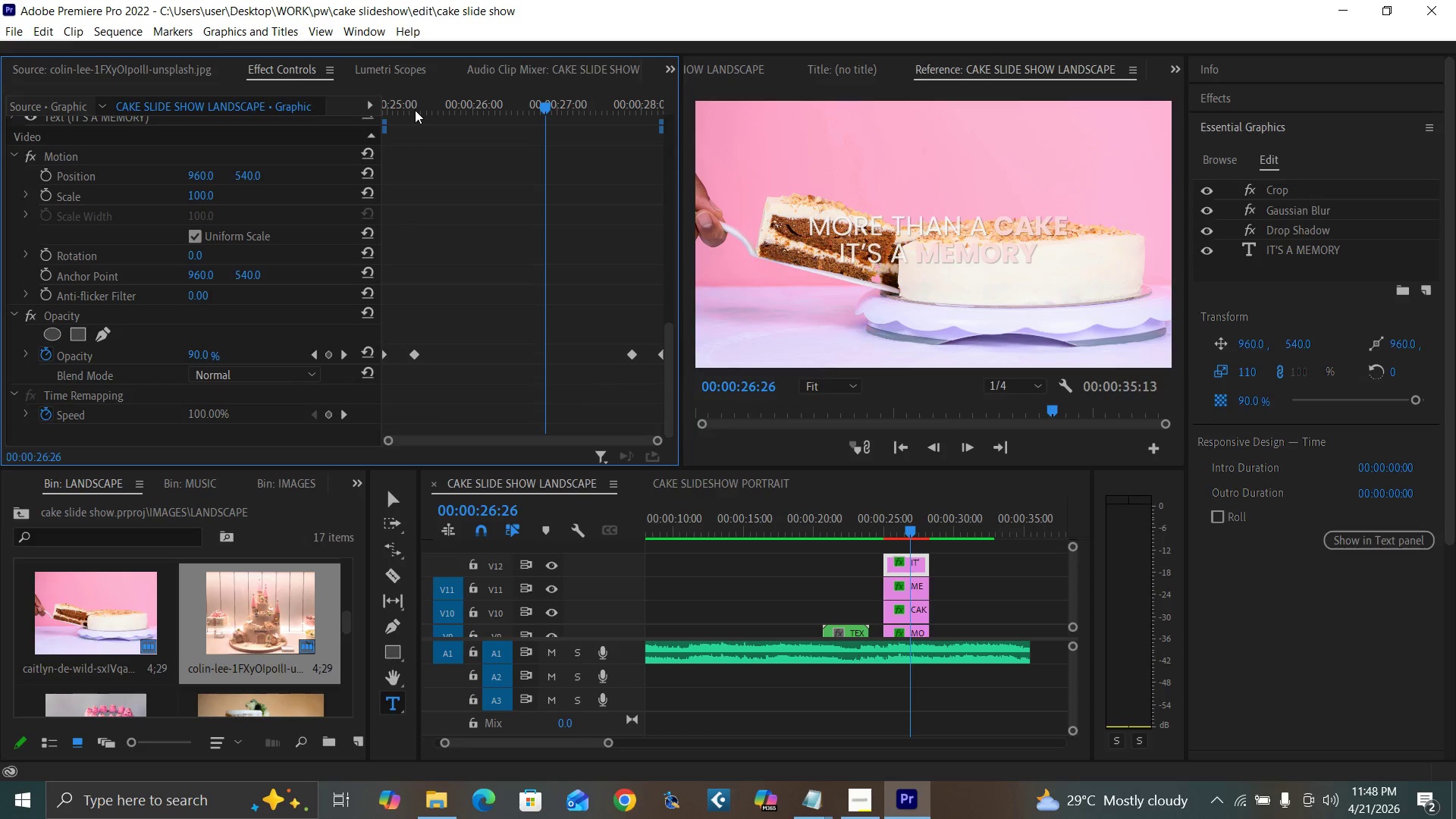 
left_click([415, 110])
 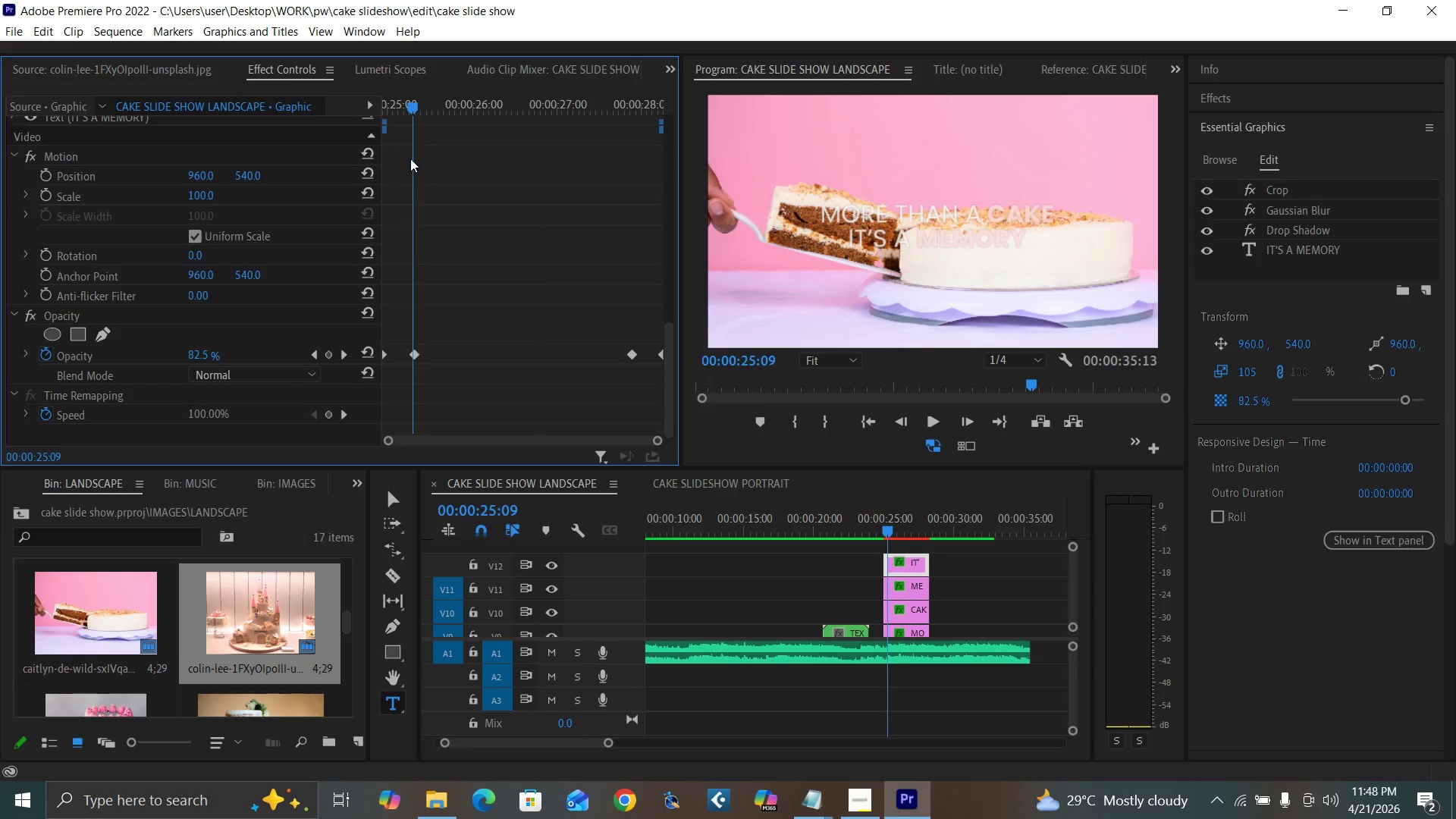 
key(ArrowRight)
 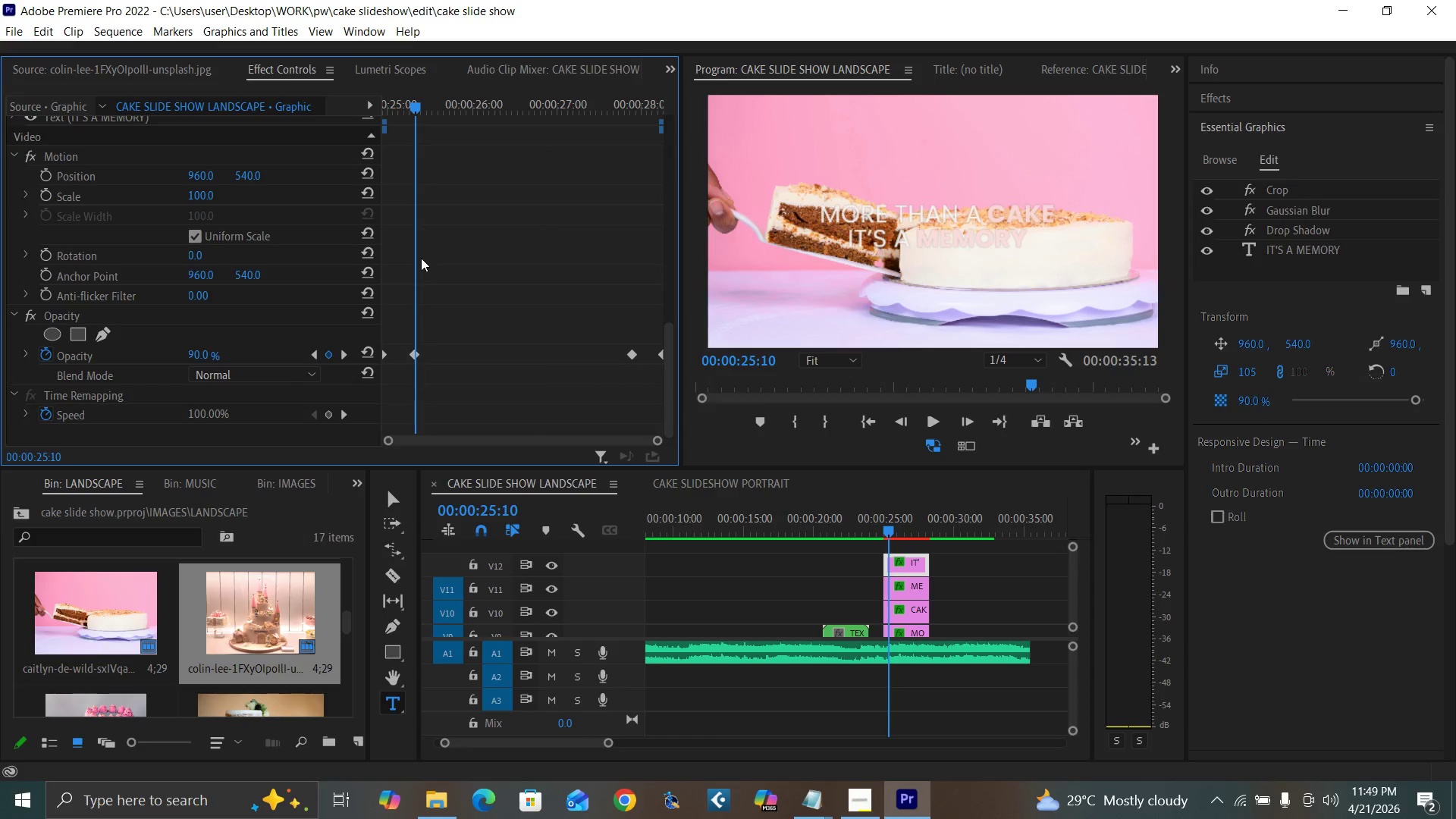 
key(ArrowLeft)
 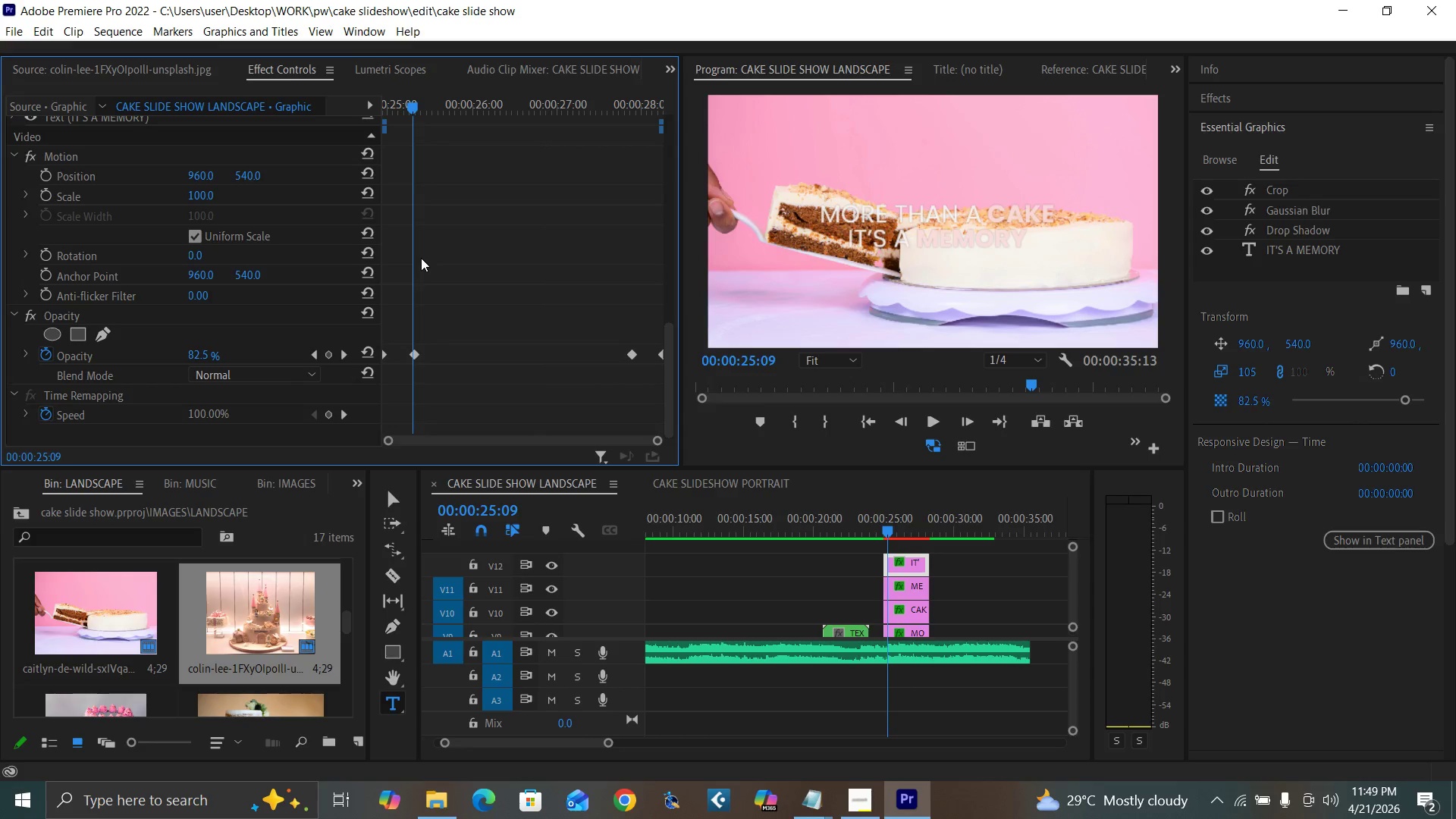 
key(ArrowRight)
 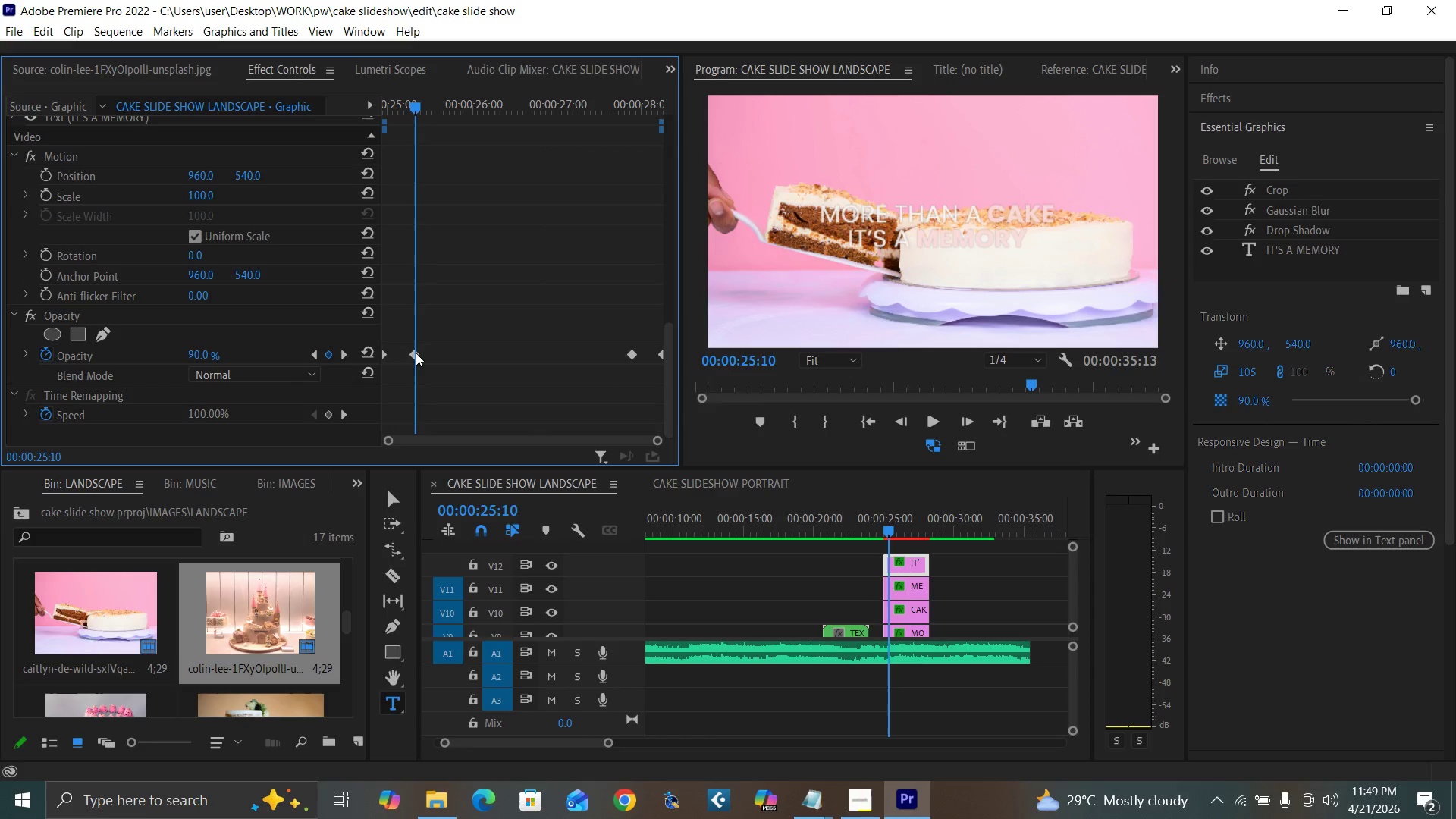 
left_click([414, 353])
 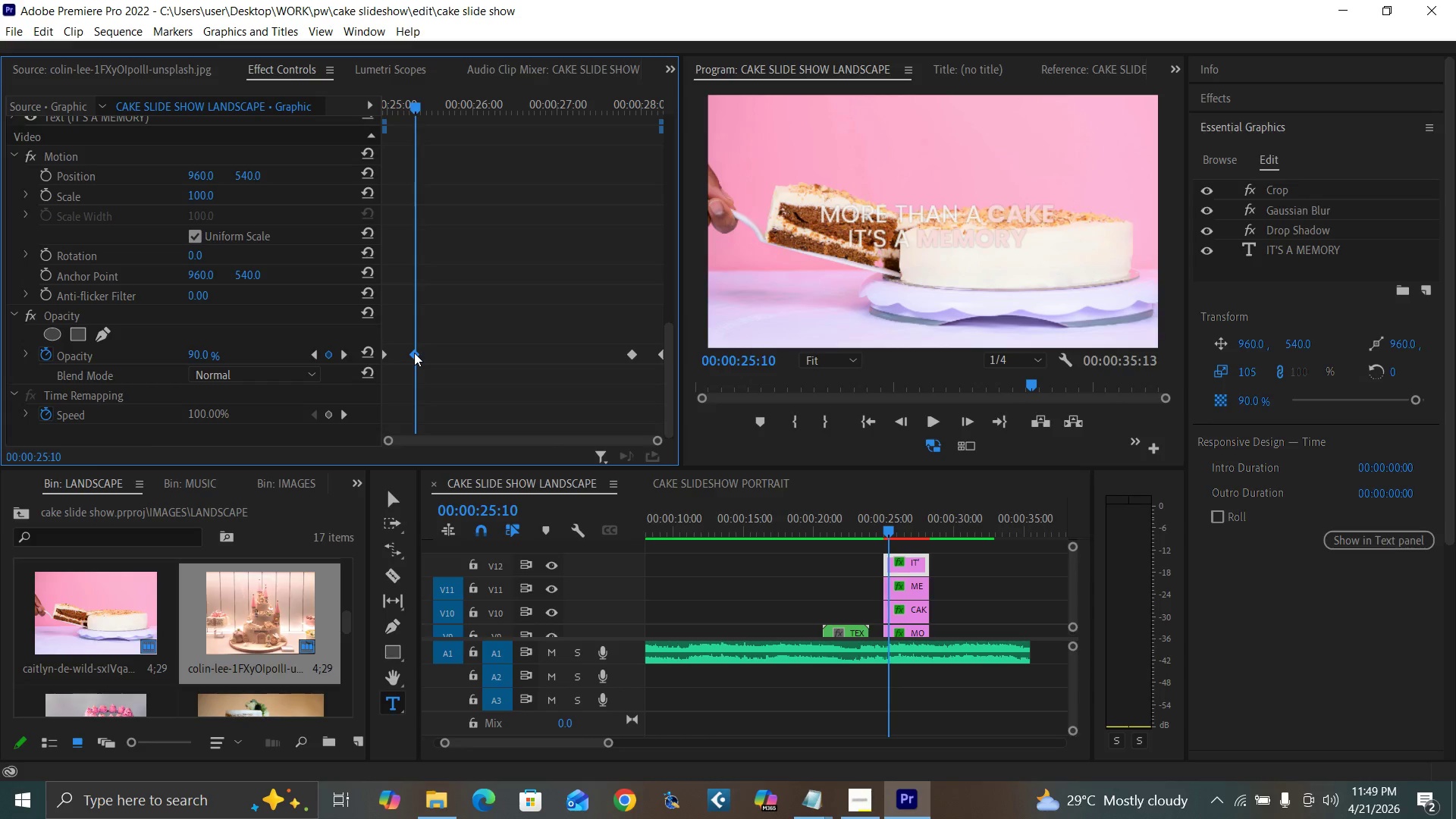 
key(Delete)
 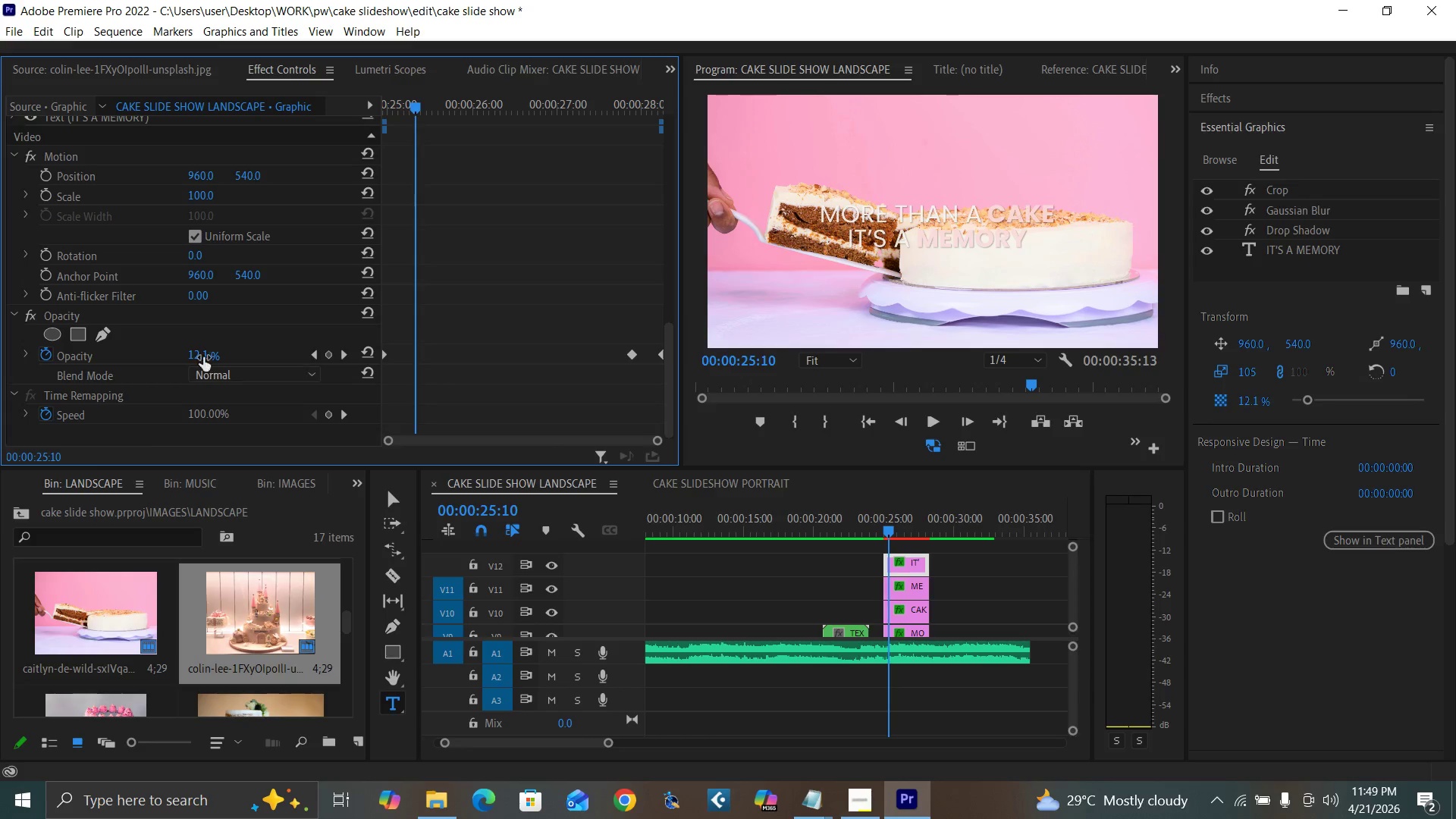 
left_click([198, 353])
 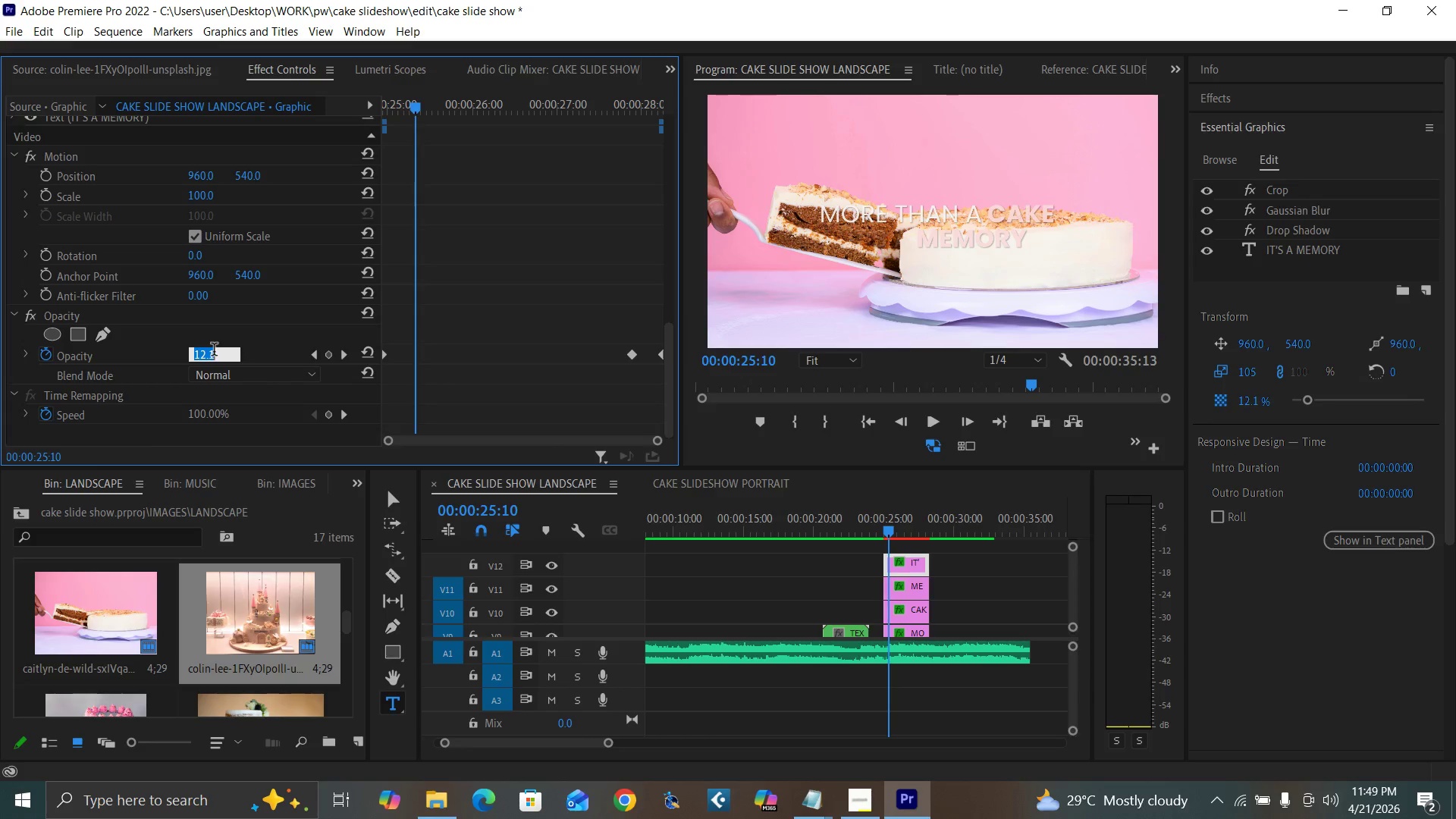 
type(95)
 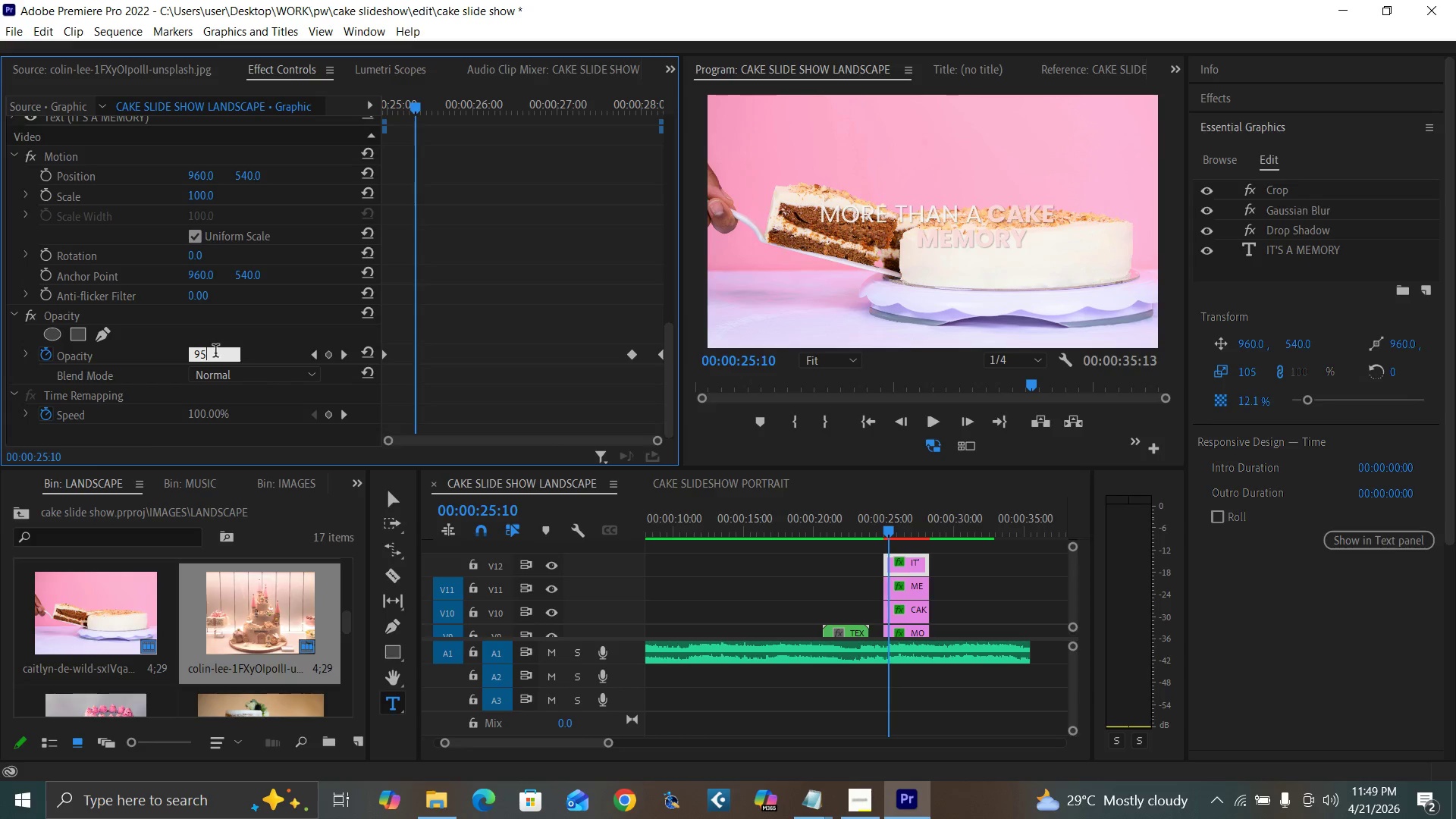 
key(Enter)
 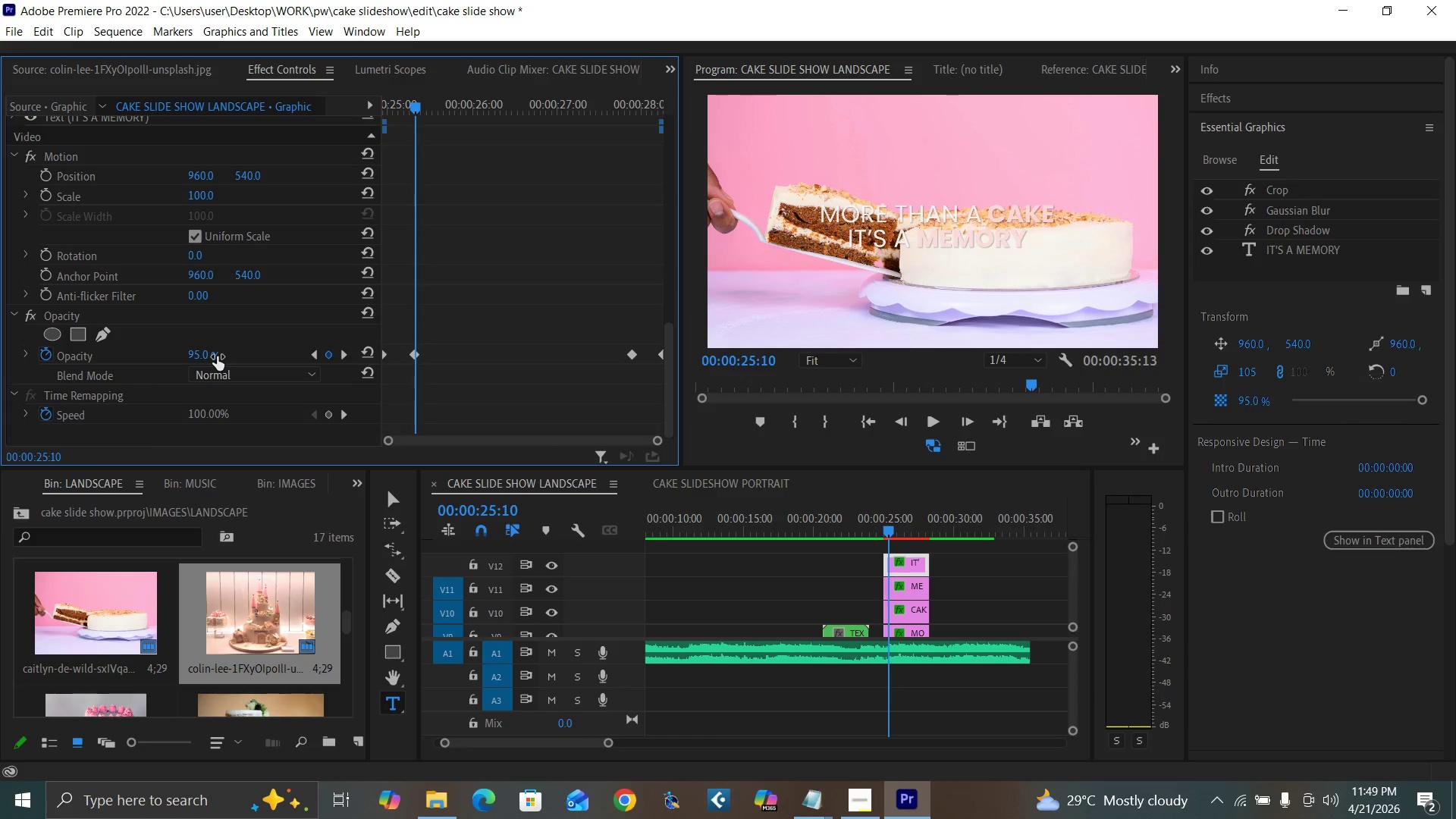 
key(Control+Backquote)
 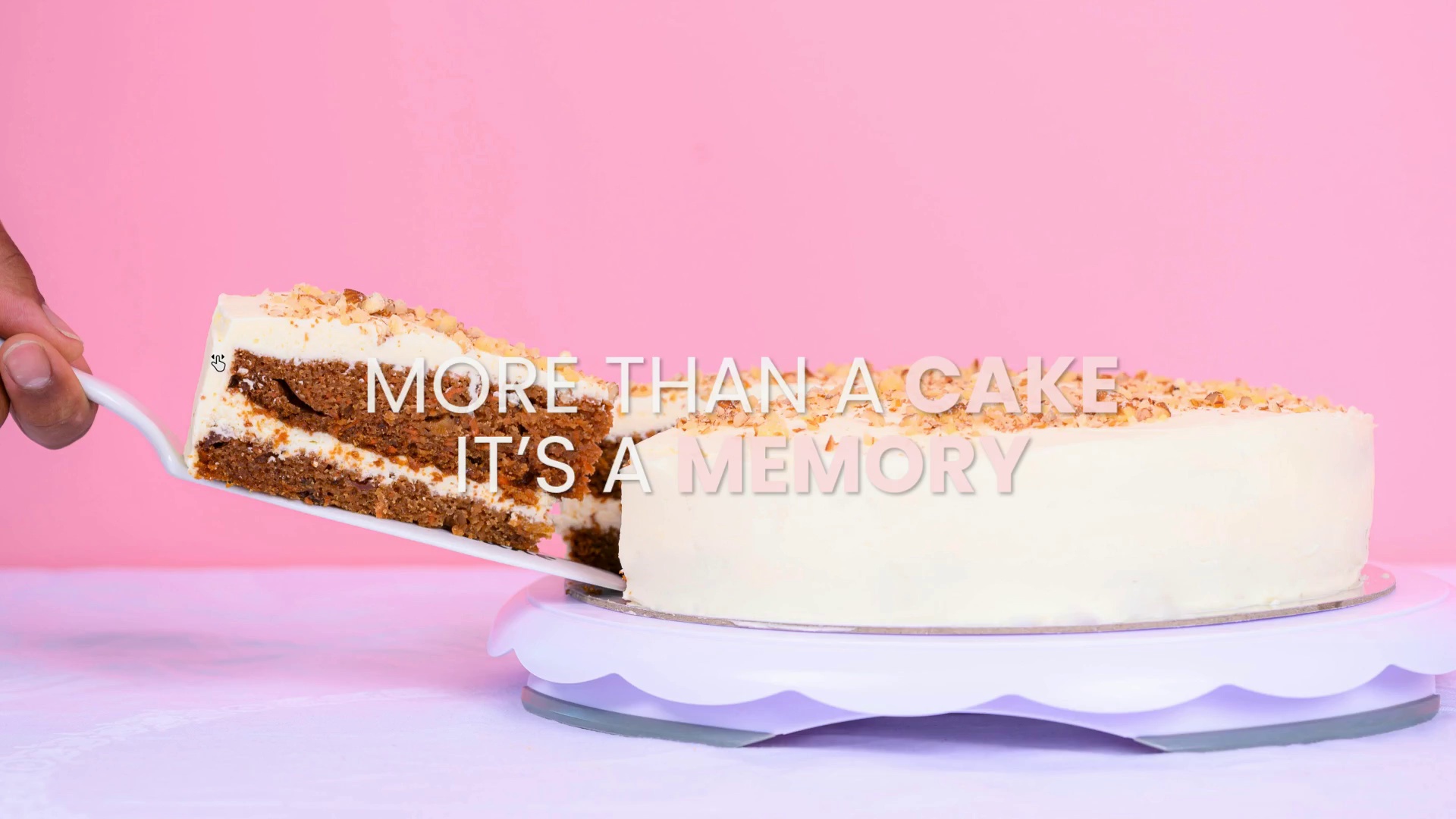 
key(Control+Backquote)
 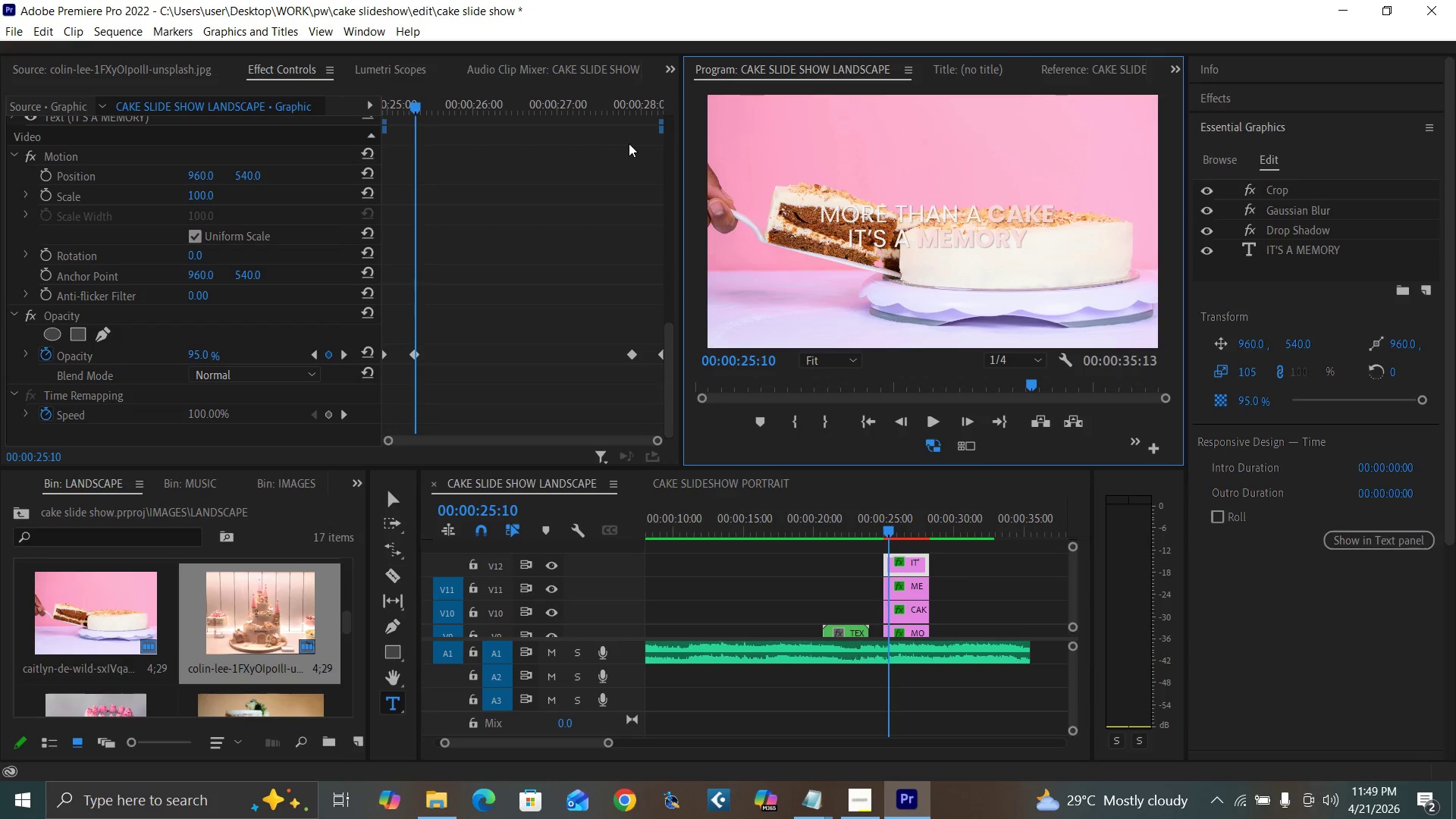 
left_click([632, 111])
 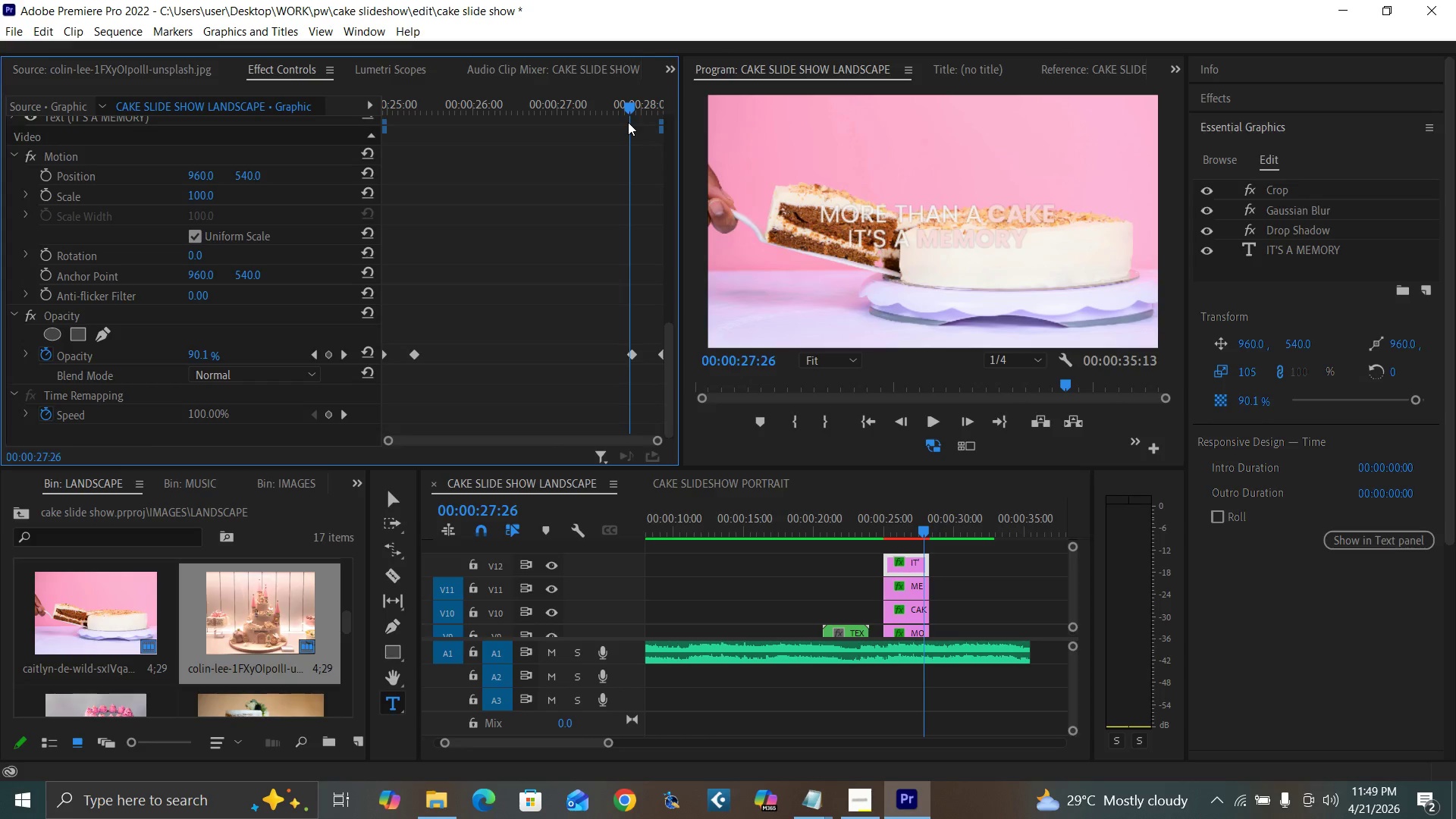 
key(ArrowRight)
 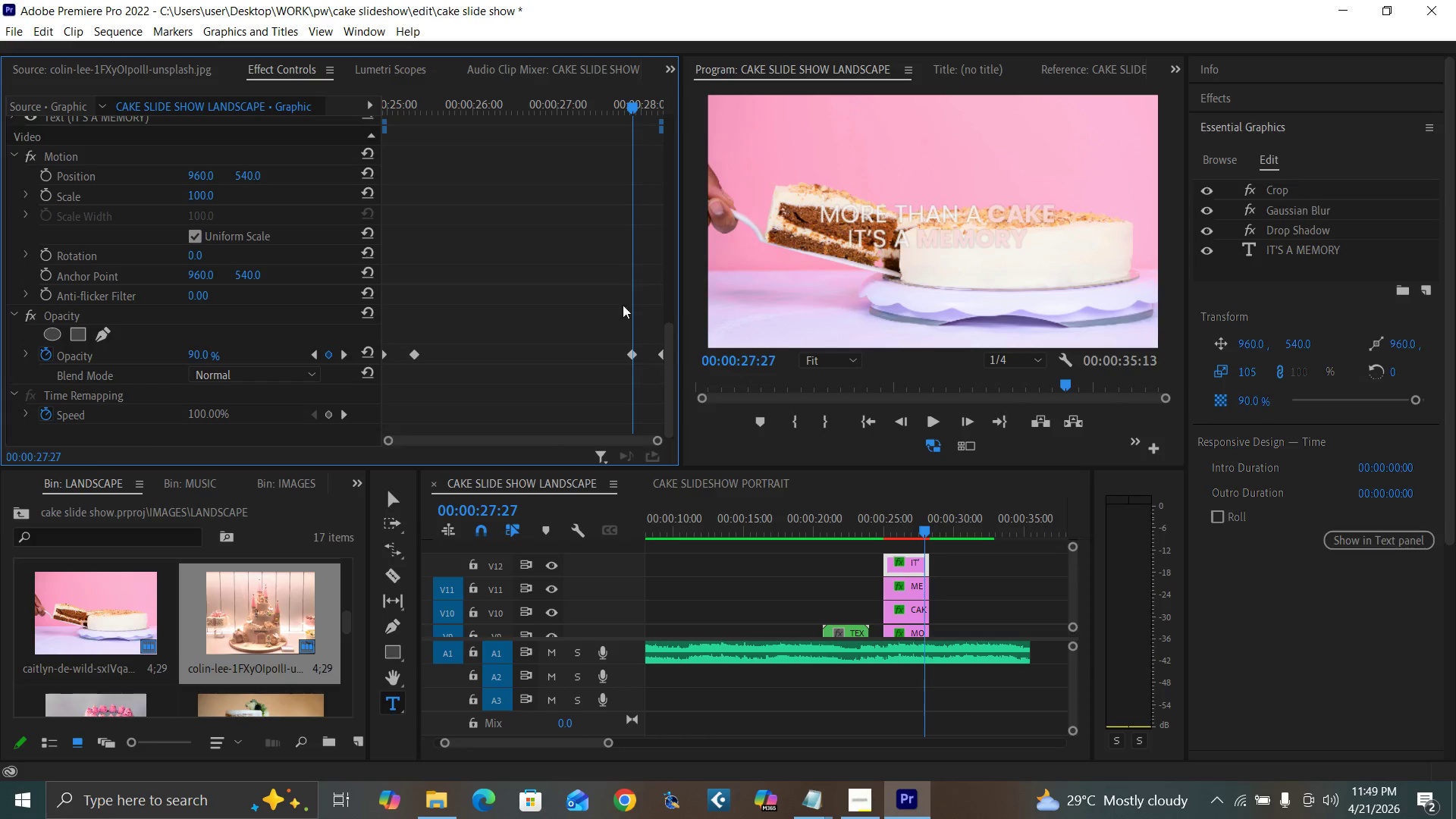 
left_click([634, 354])
 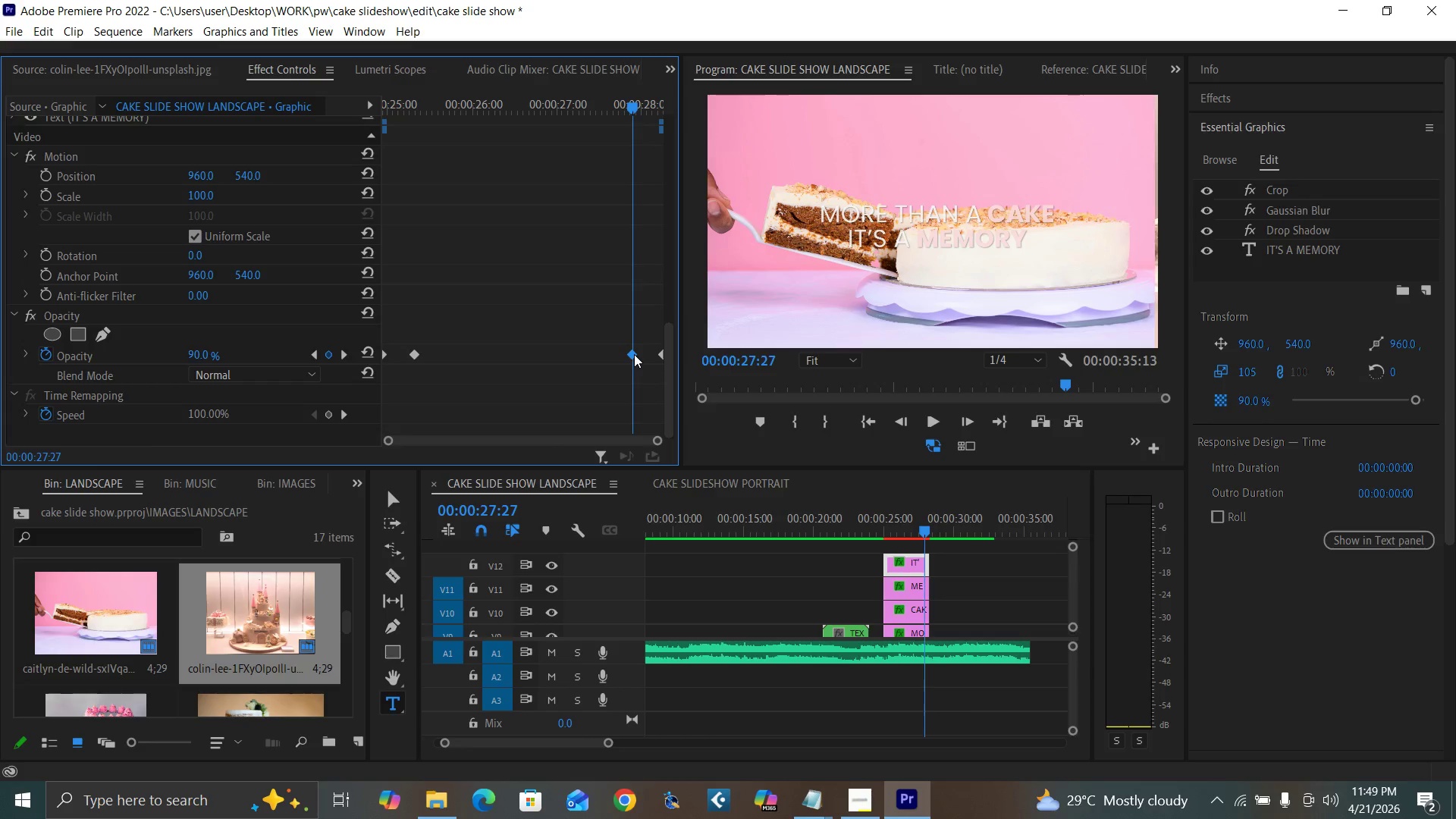 
key(Delete)
 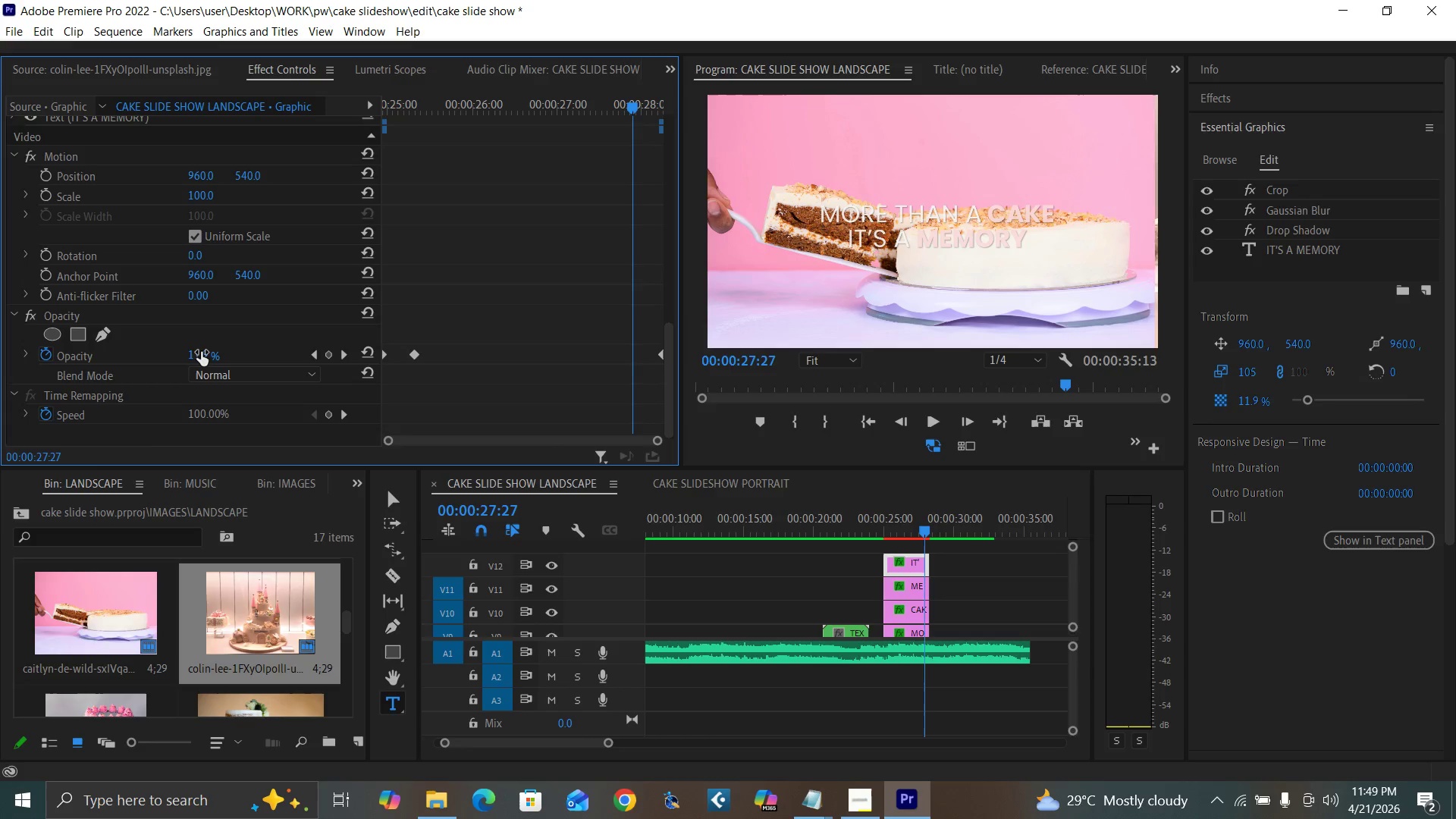 
left_click([200, 352])
 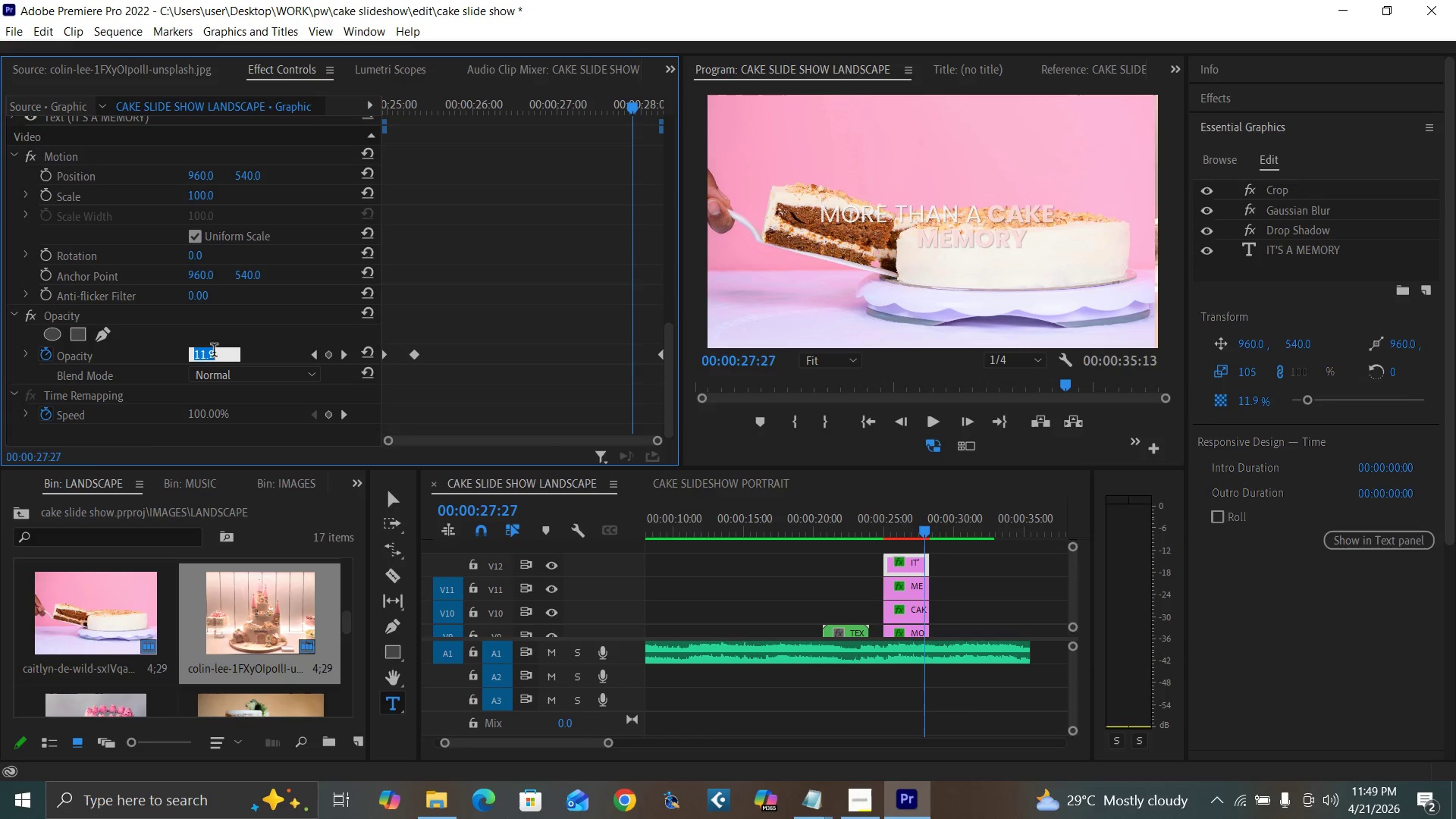 
type(95)
 